 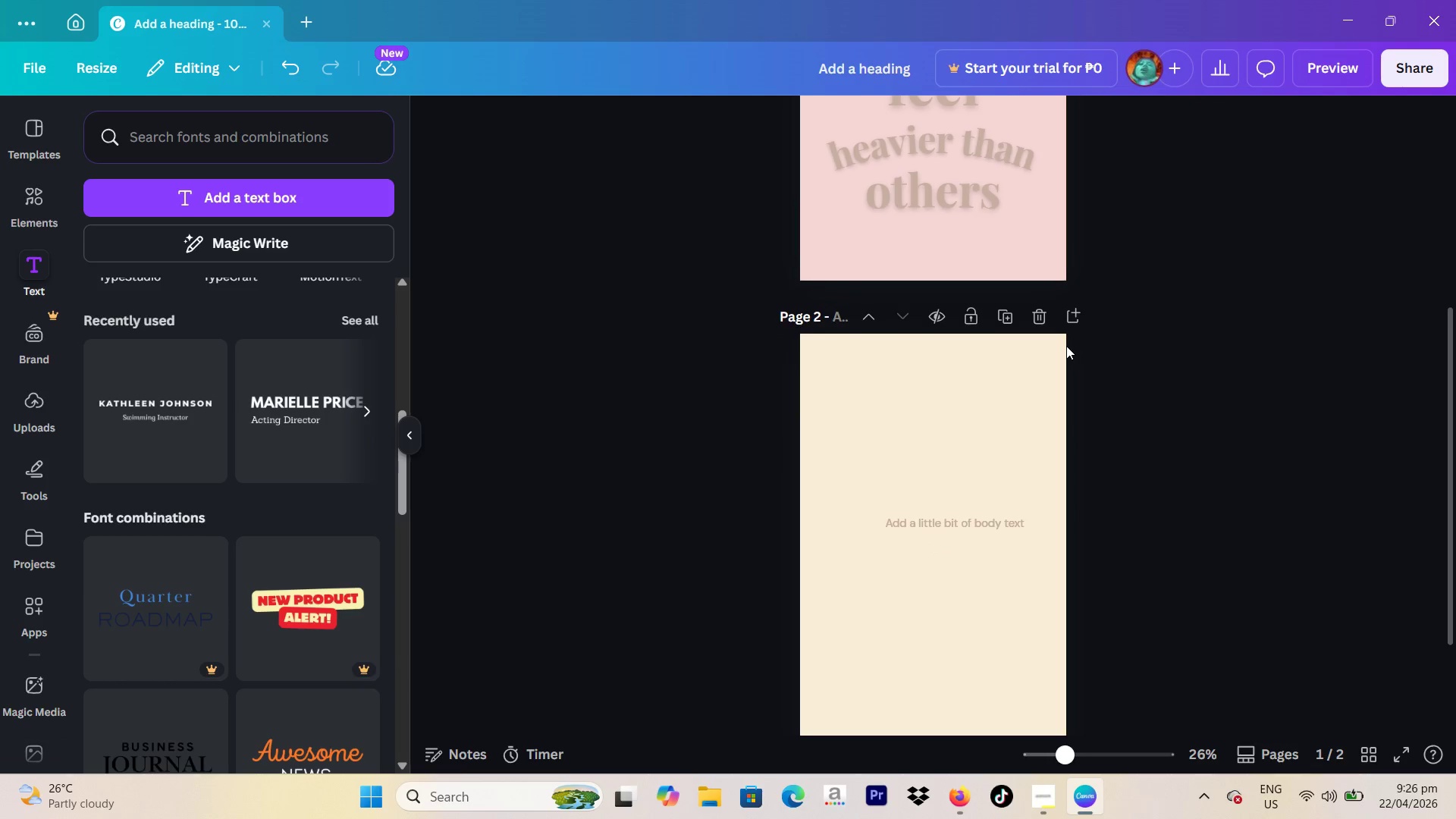 
scroll: coordinate [1065, 344], scroll_direction: up, amount: 3.0
 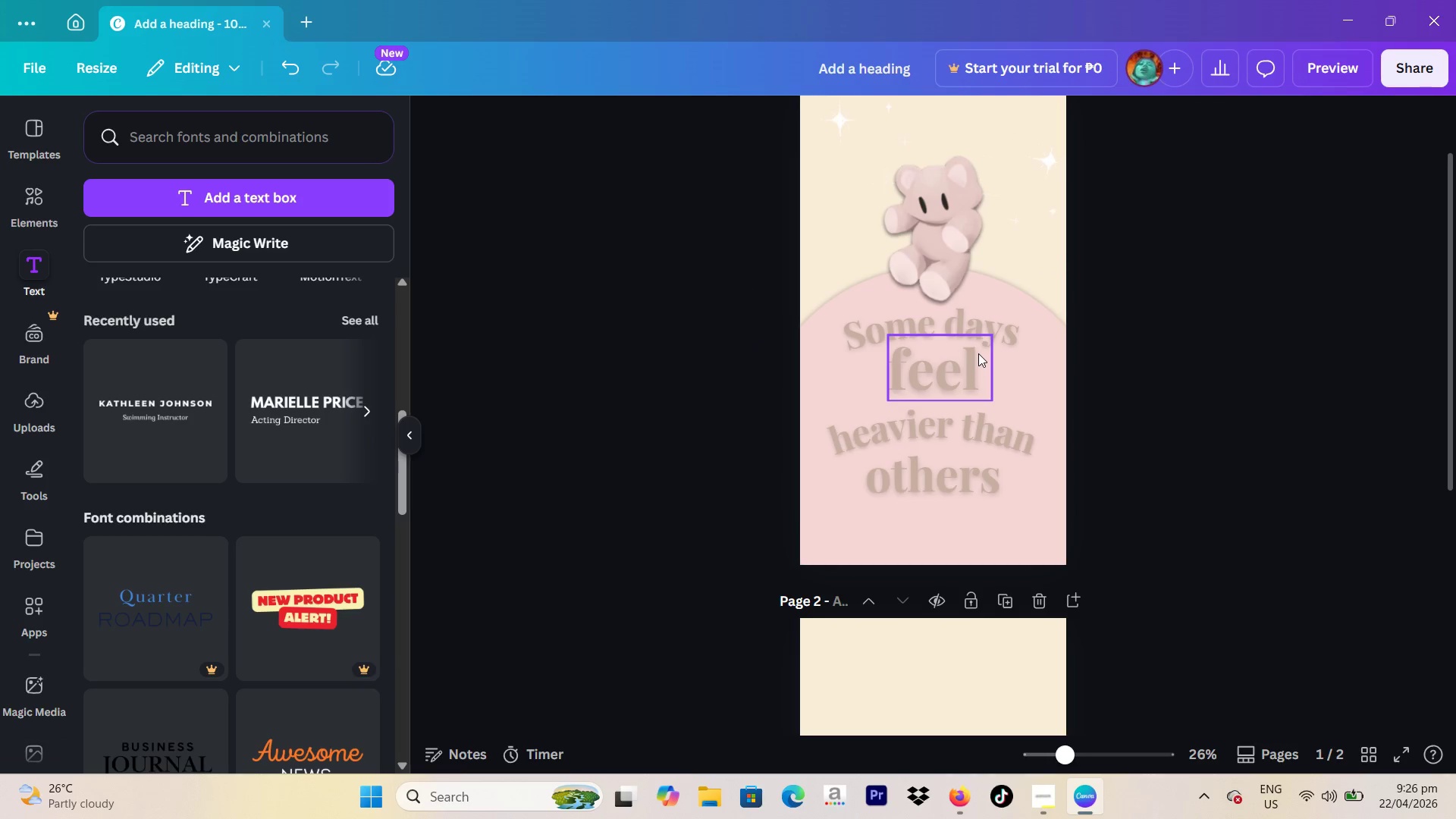 
left_click([978, 350])
 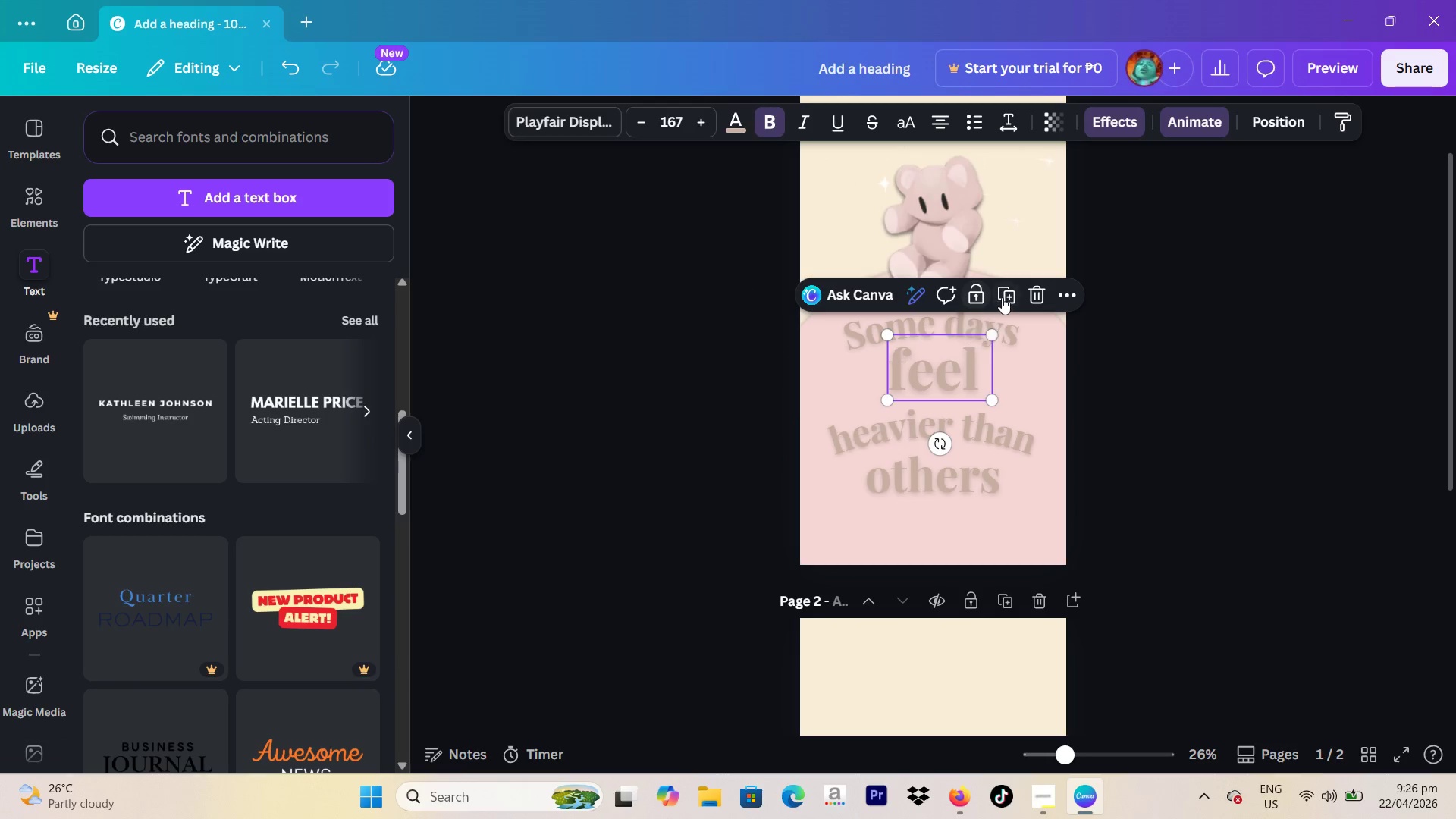 
left_click([1005, 294])
 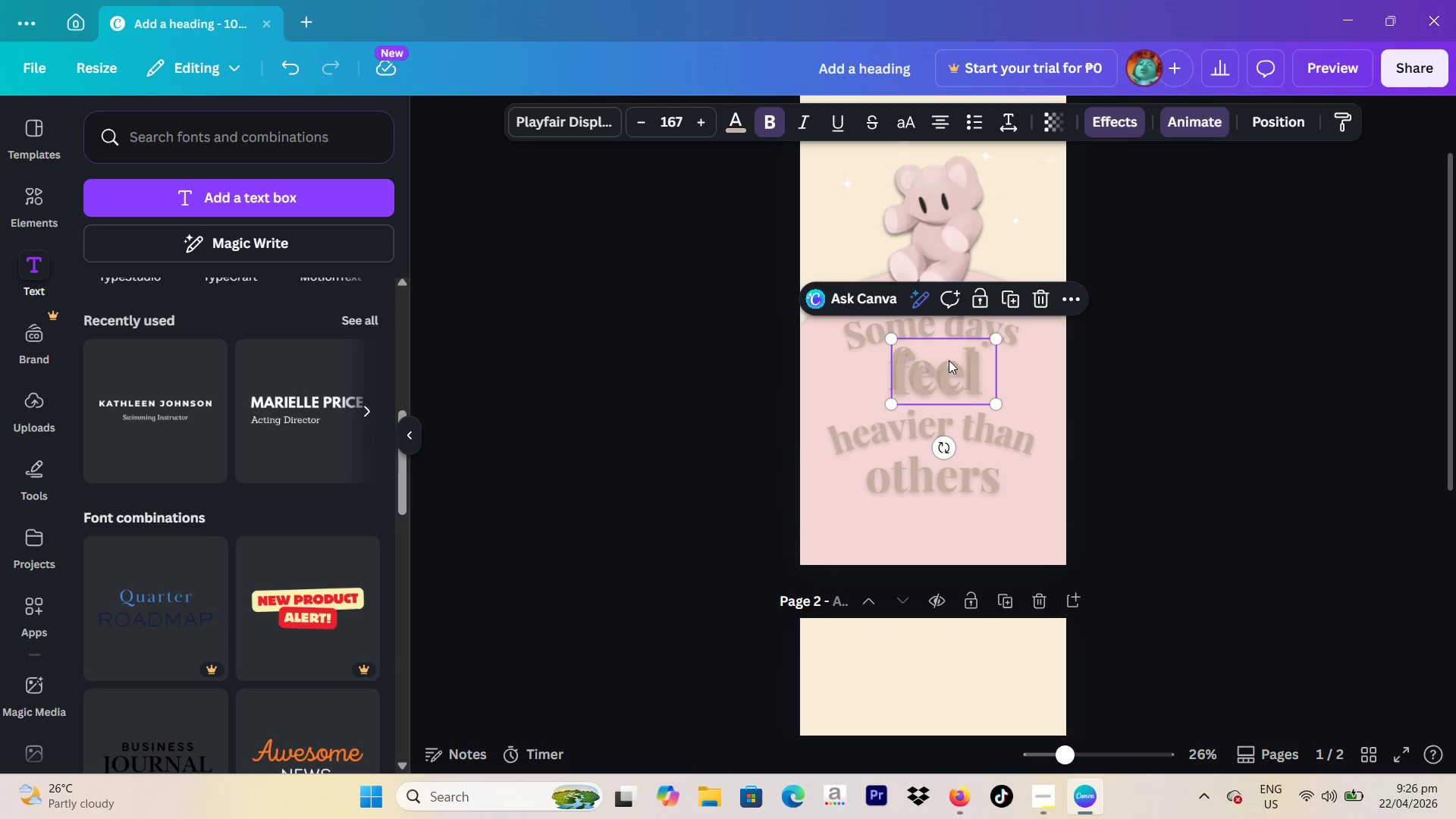 
left_click_drag(start_coordinate=[948, 364], to_coordinate=[912, 711])
 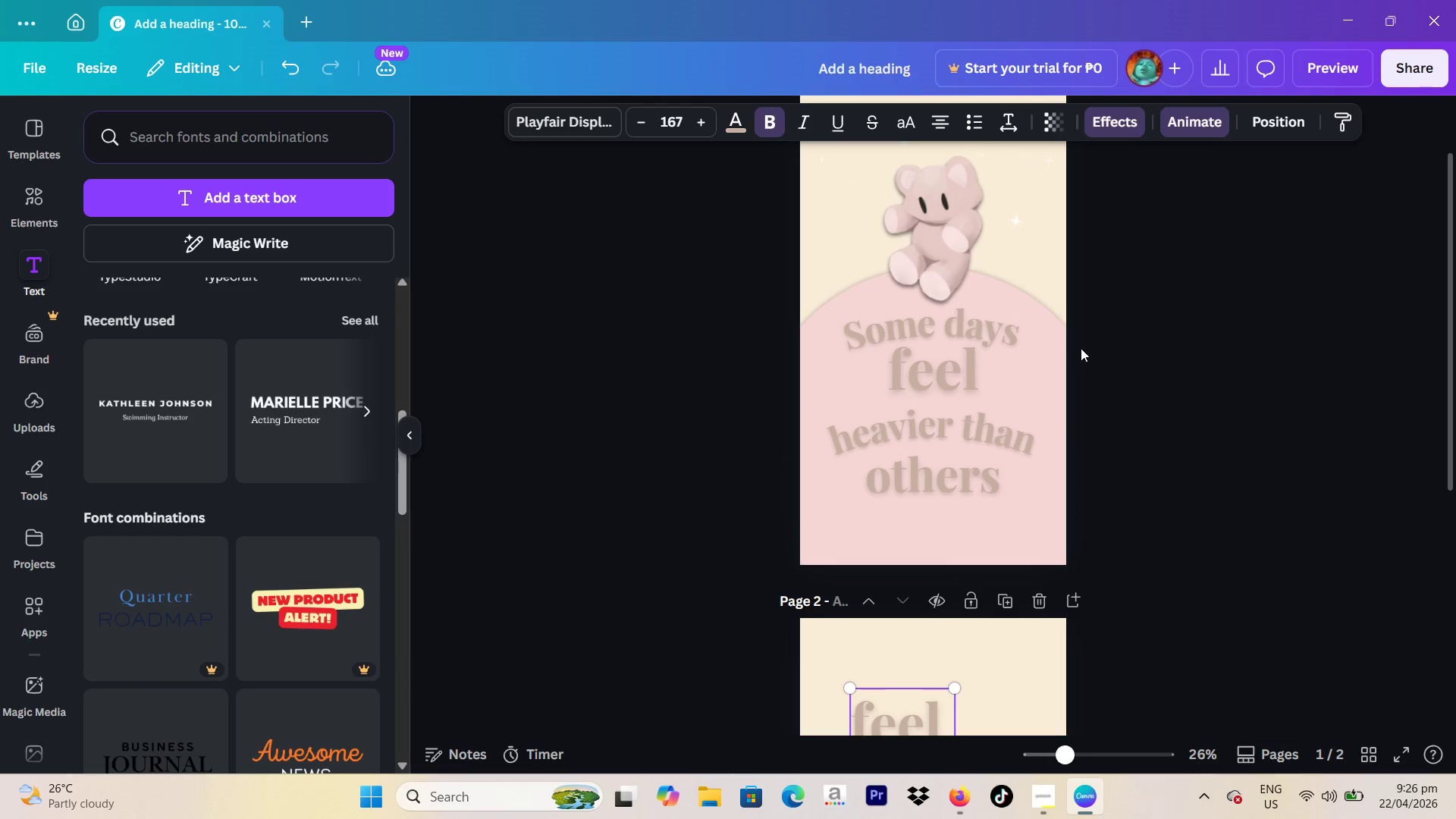 
scroll: coordinate [1083, 336], scroll_direction: up, amount: 2.0
 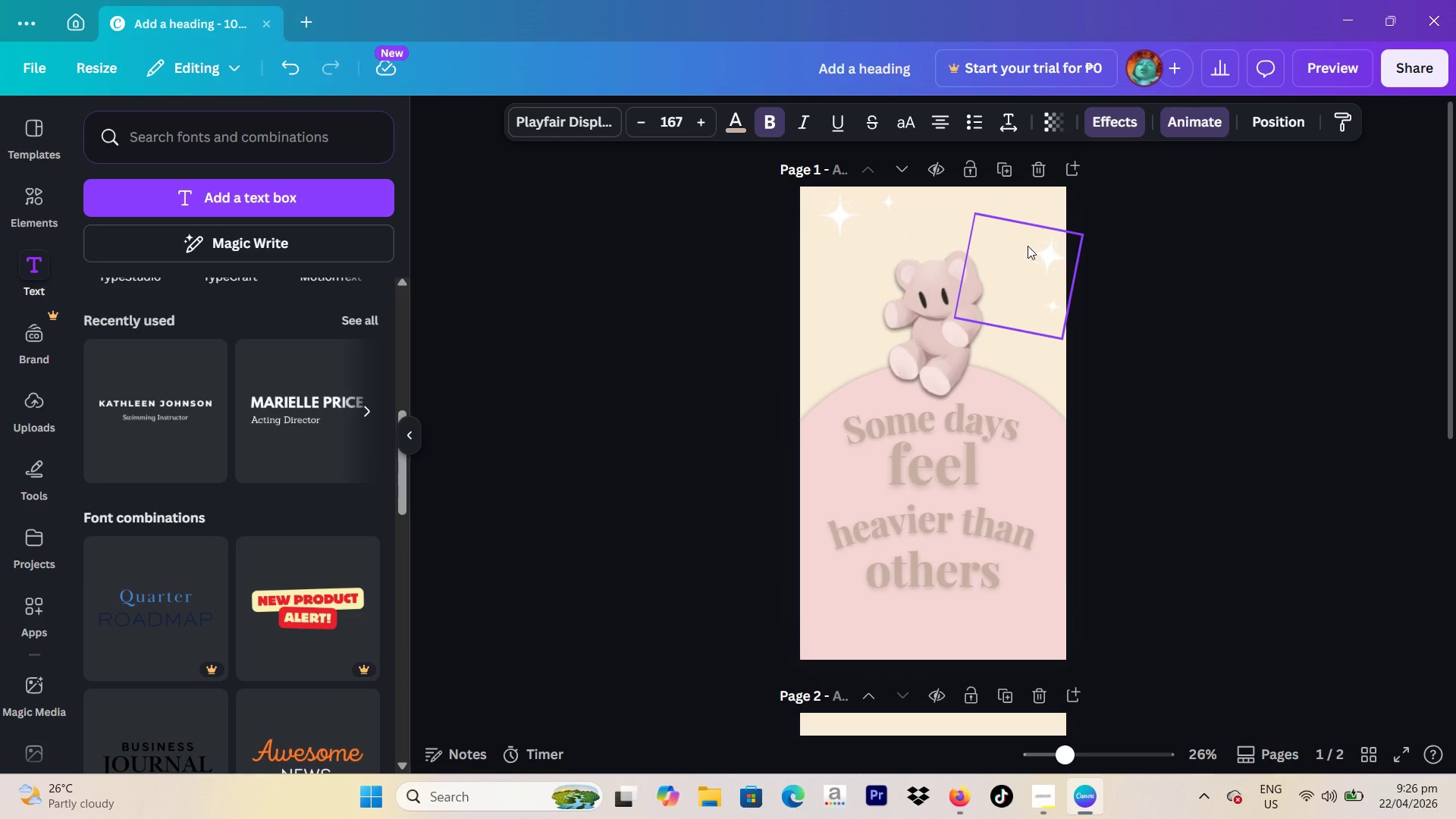 
left_click([1028, 246])
 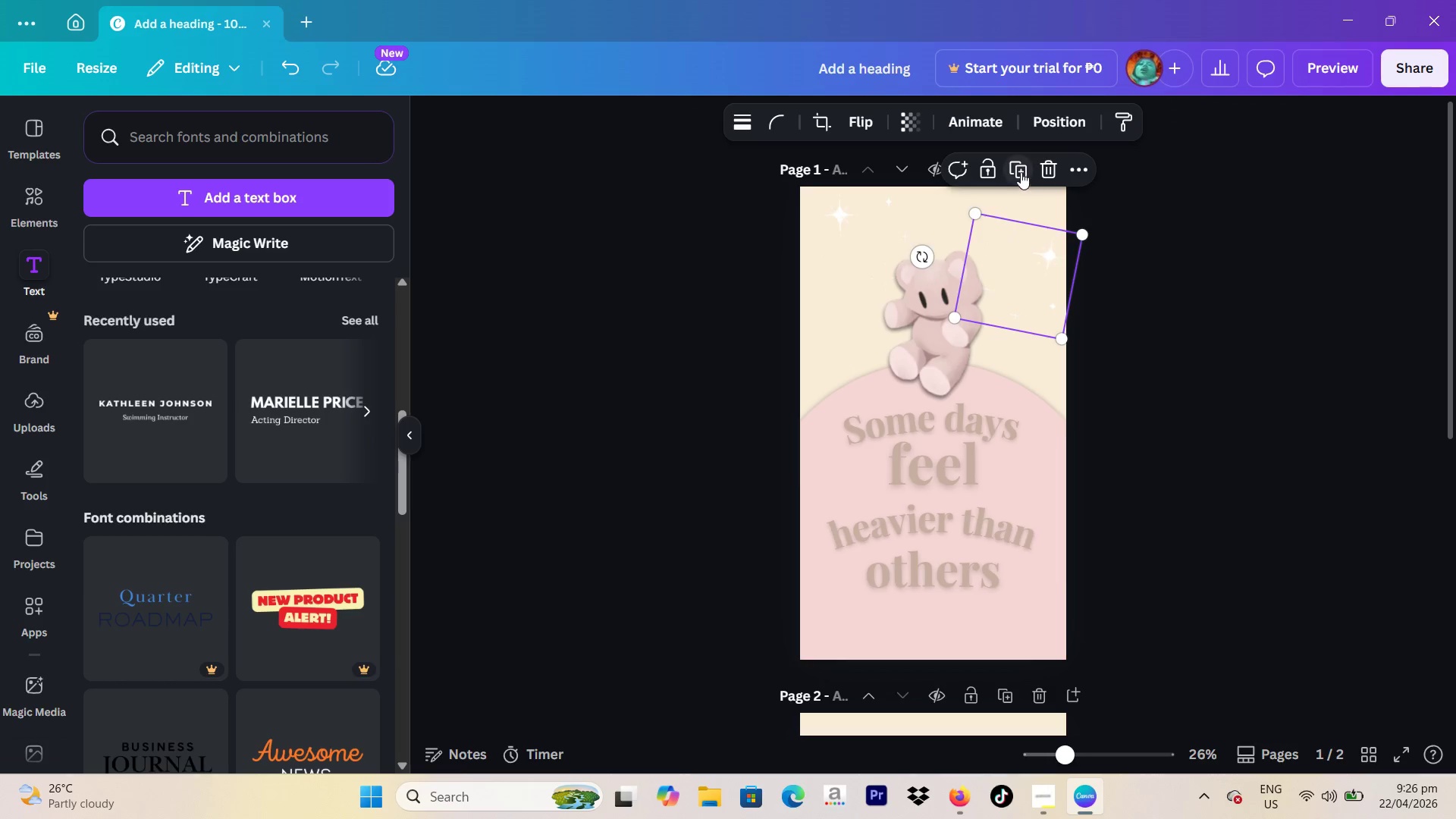 
left_click([1020, 171])
 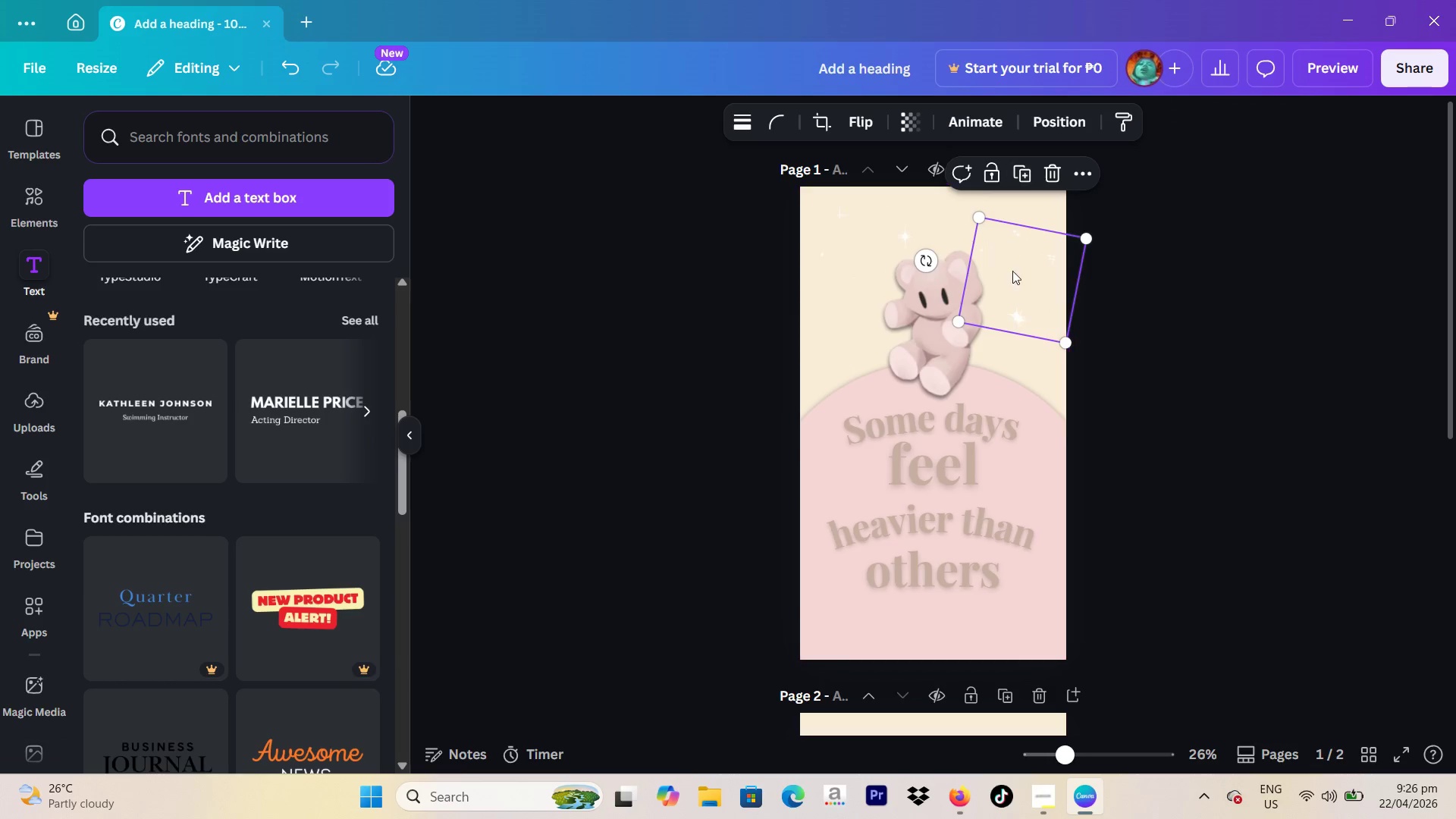 
left_click_drag(start_coordinate=[1018, 290], to_coordinate=[997, 278])
 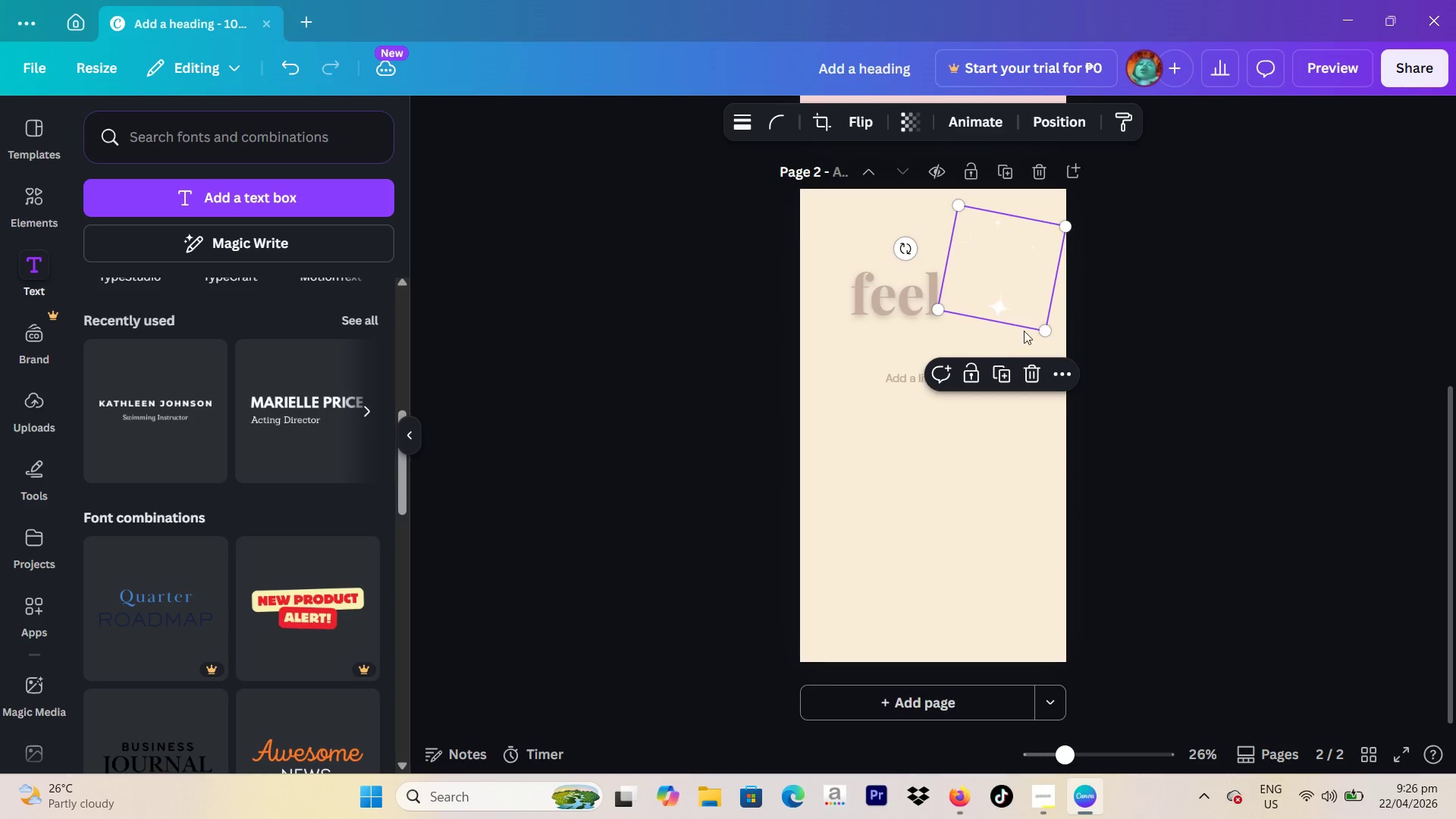 
scroll: coordinate [990, 573], scroll_direction: down, amount: 5.0
 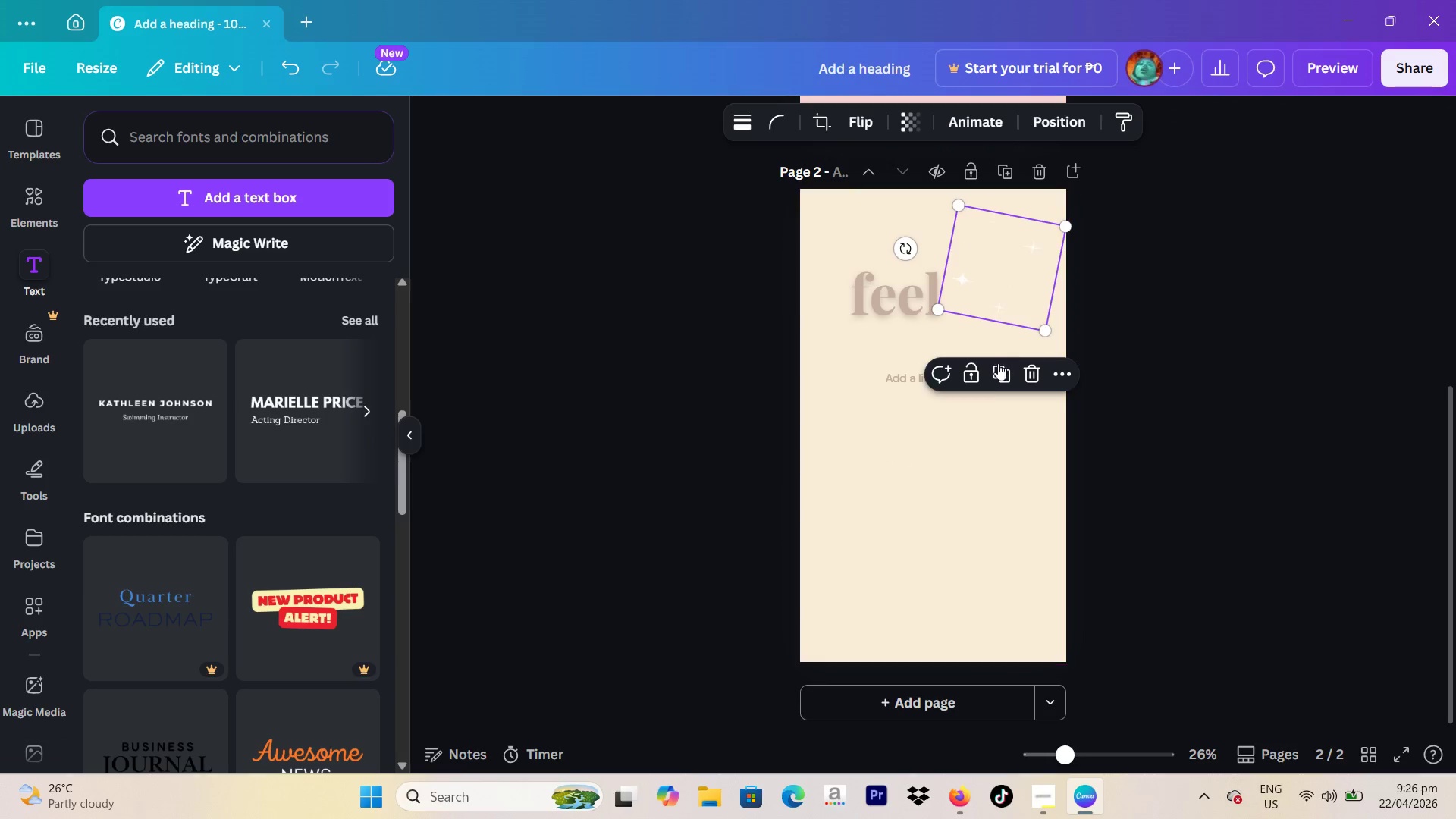 
left_click_drag(start_coordinate=[996, 272], to_coordinate=[875, 268])
 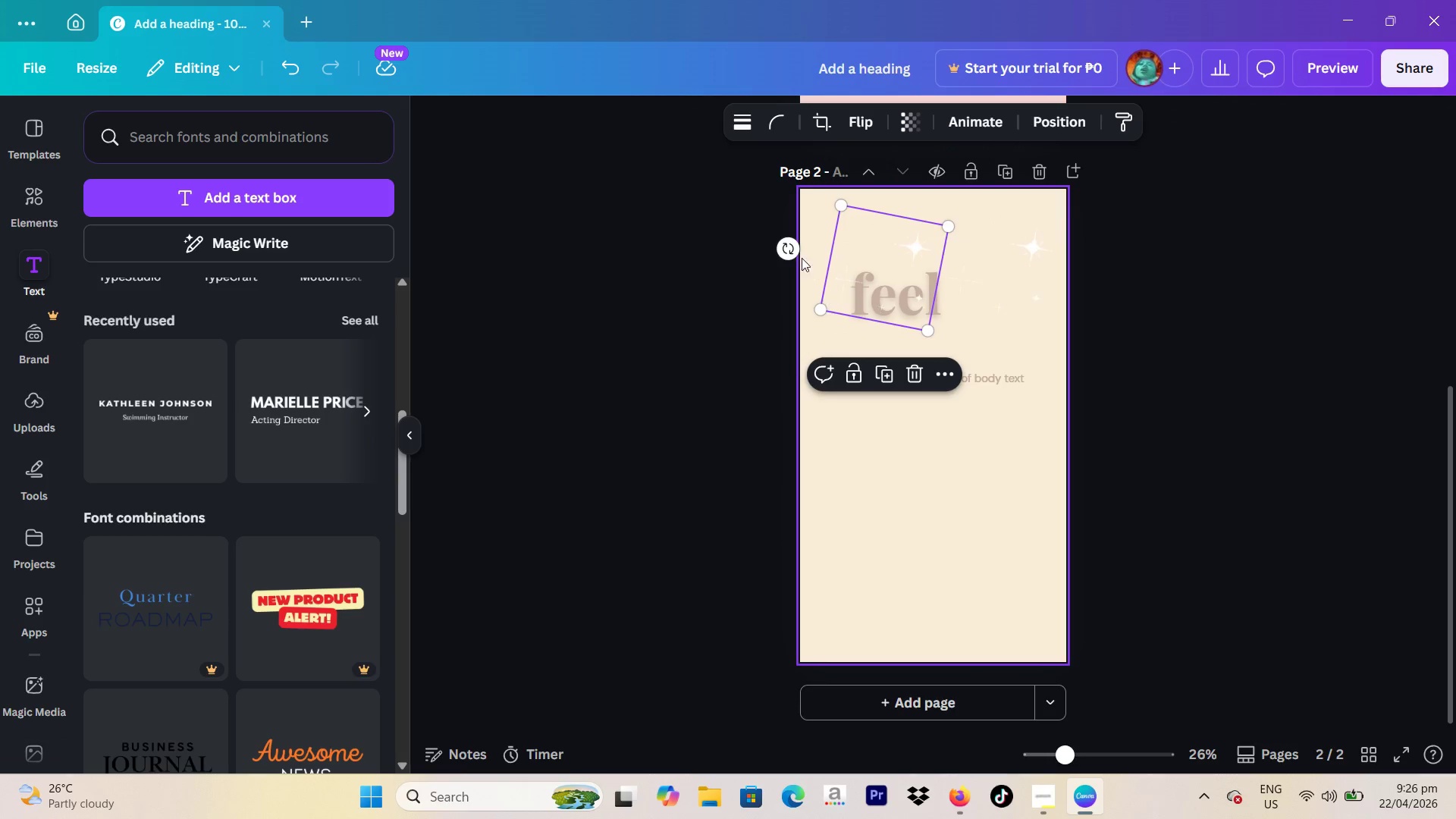 
left_click_drag(start_coordinate=[786, 253], to_coordinate=[1053, 307])
 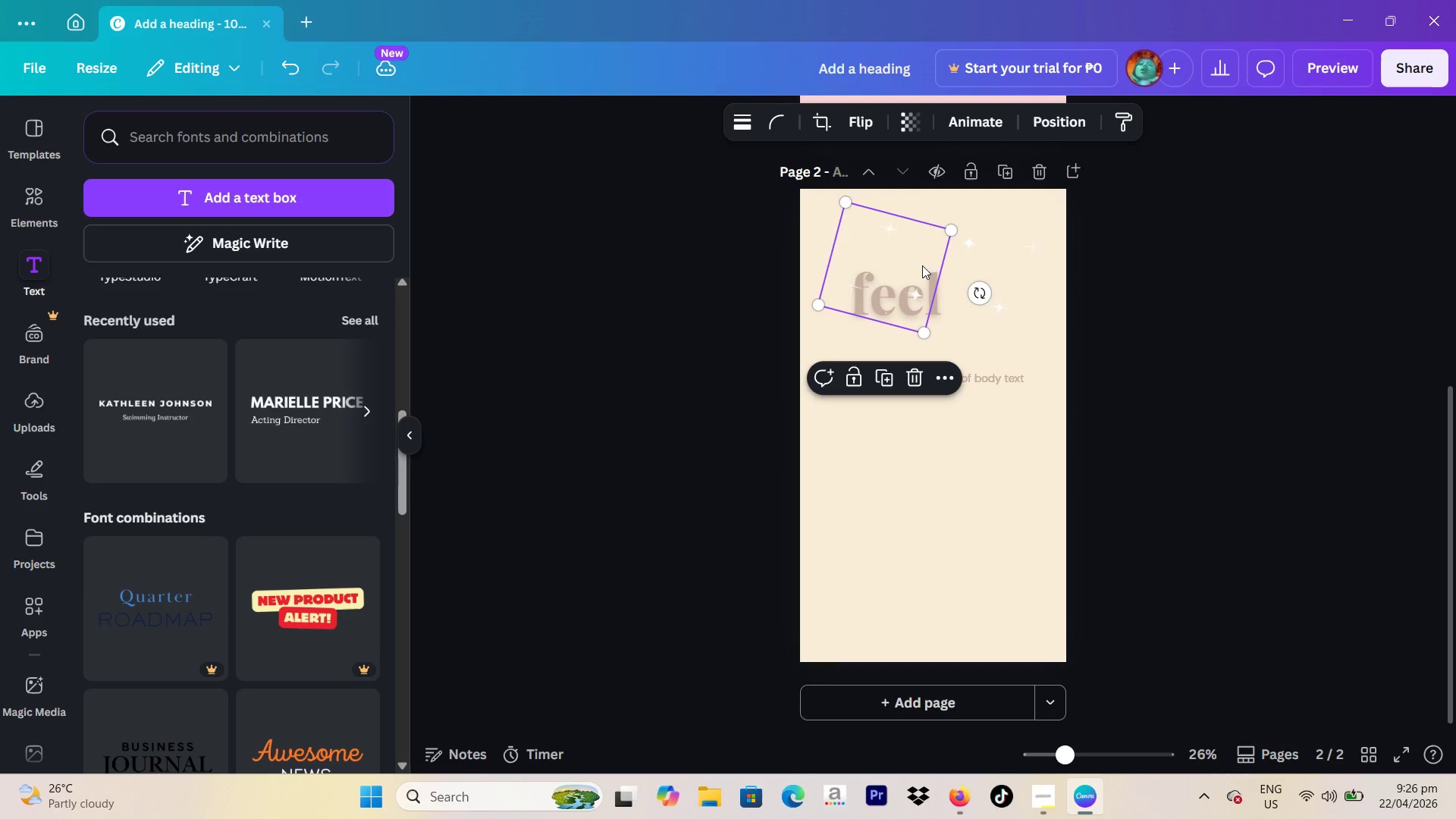 
left_click_drag(start_coordinate=[901, 271], to_coordinate=[890, 270])
 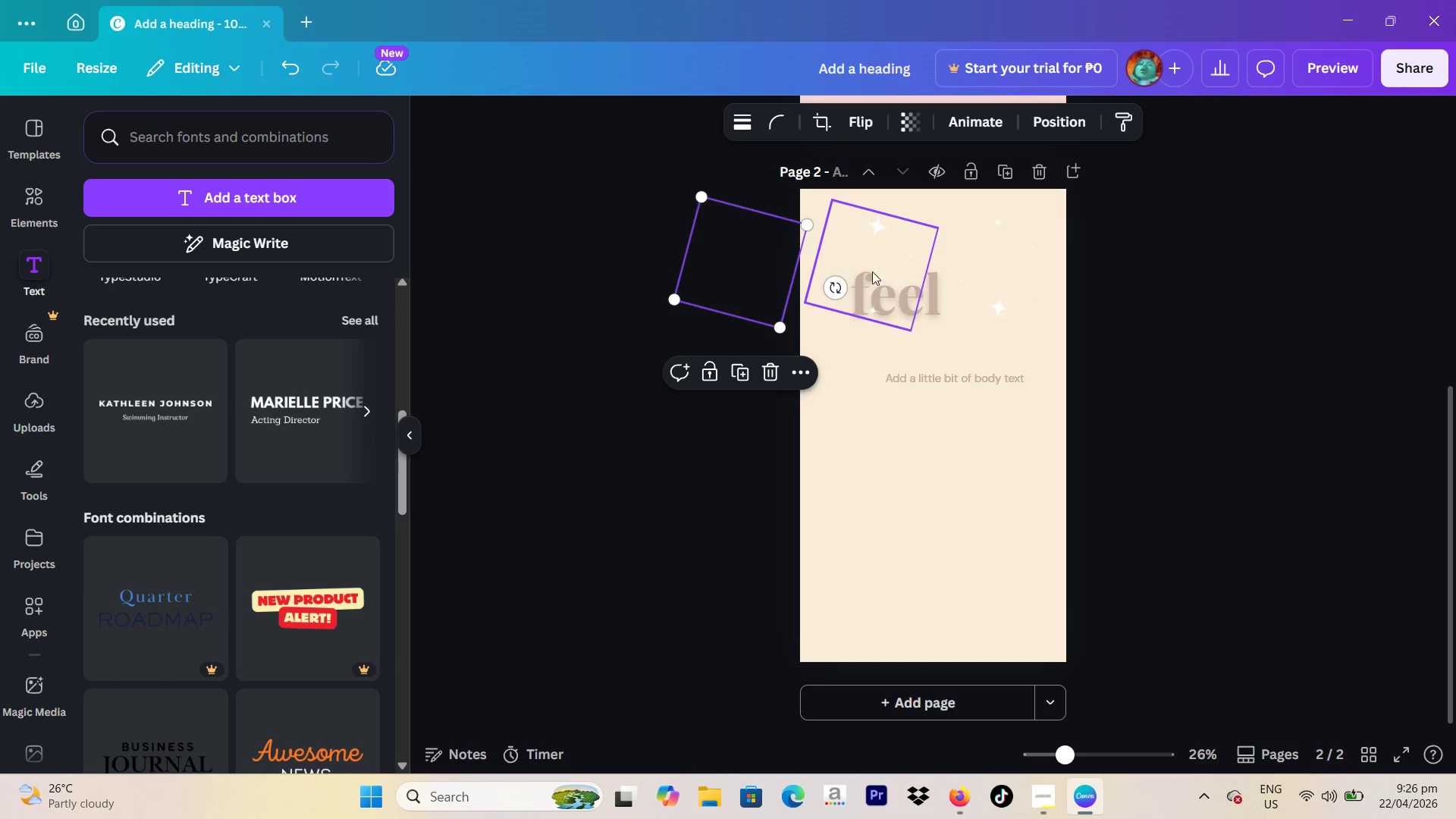 
left_click_drag(start_coordinate=[775, 285], to_coordinate=[897, 482])
 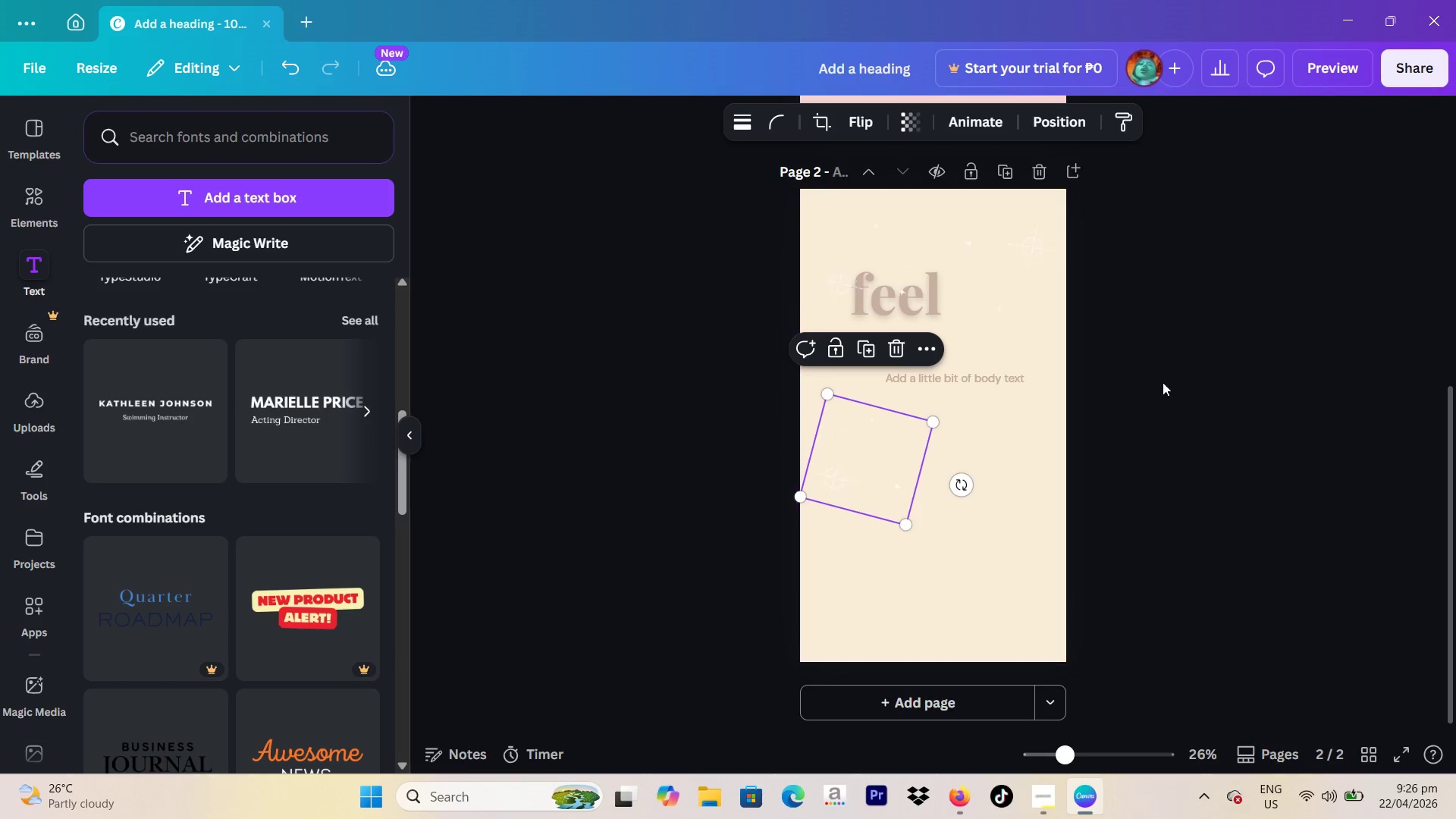 
left_click([1163, 382])
 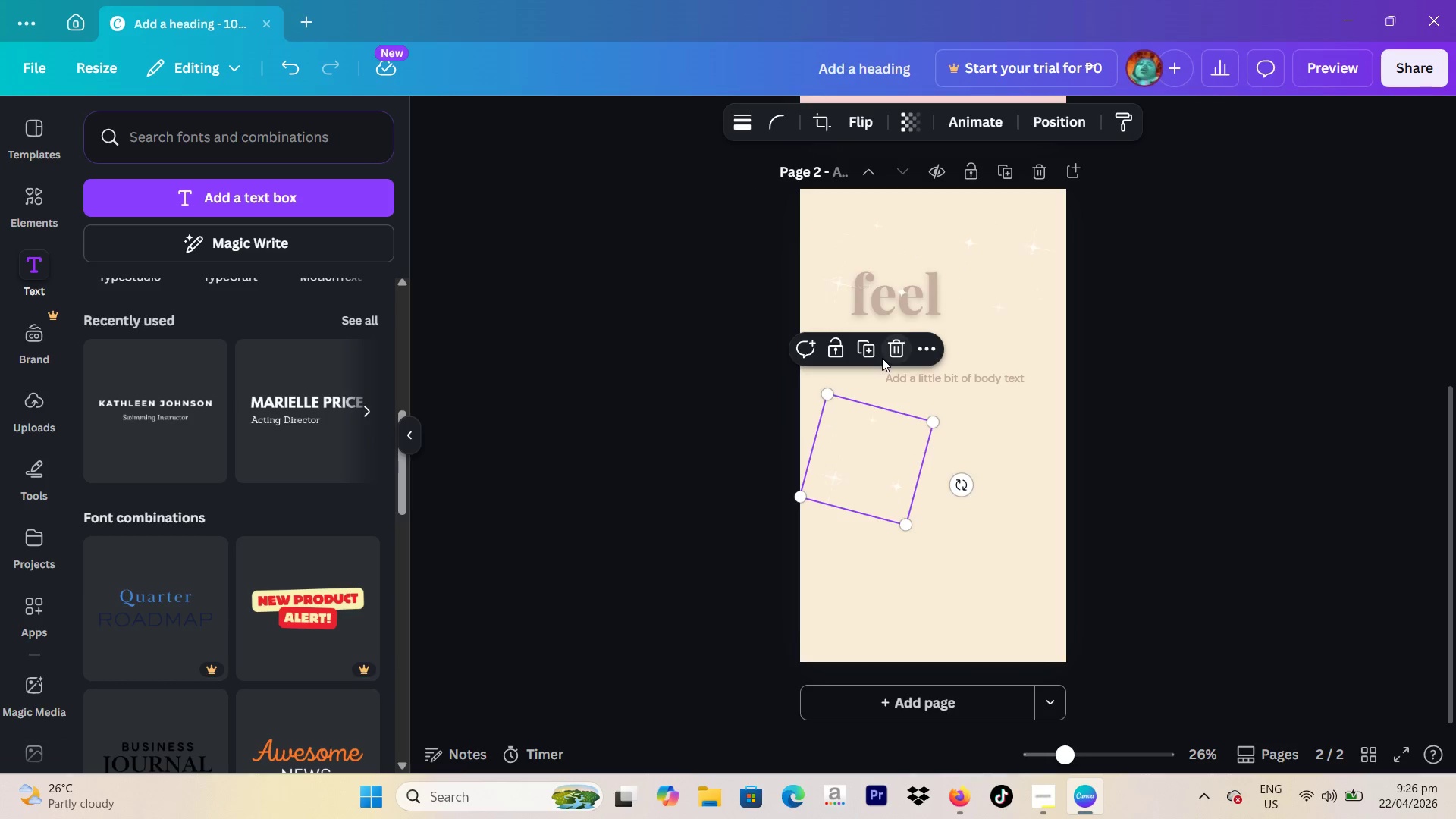 
left_click([877, 357])
 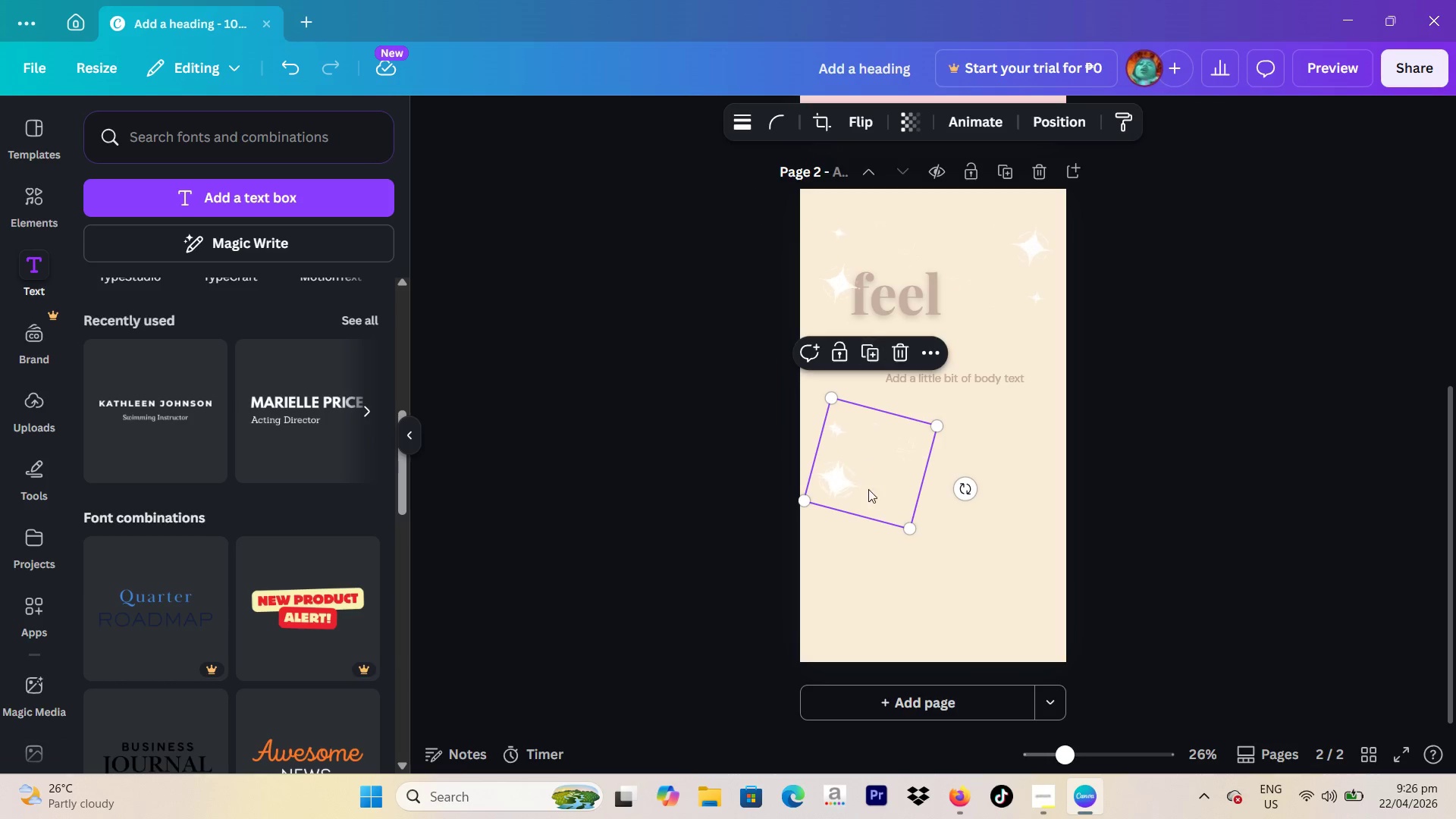 
left_click_drag(start_coordinate=[872, 504], to_coordinate=[884, 634])
 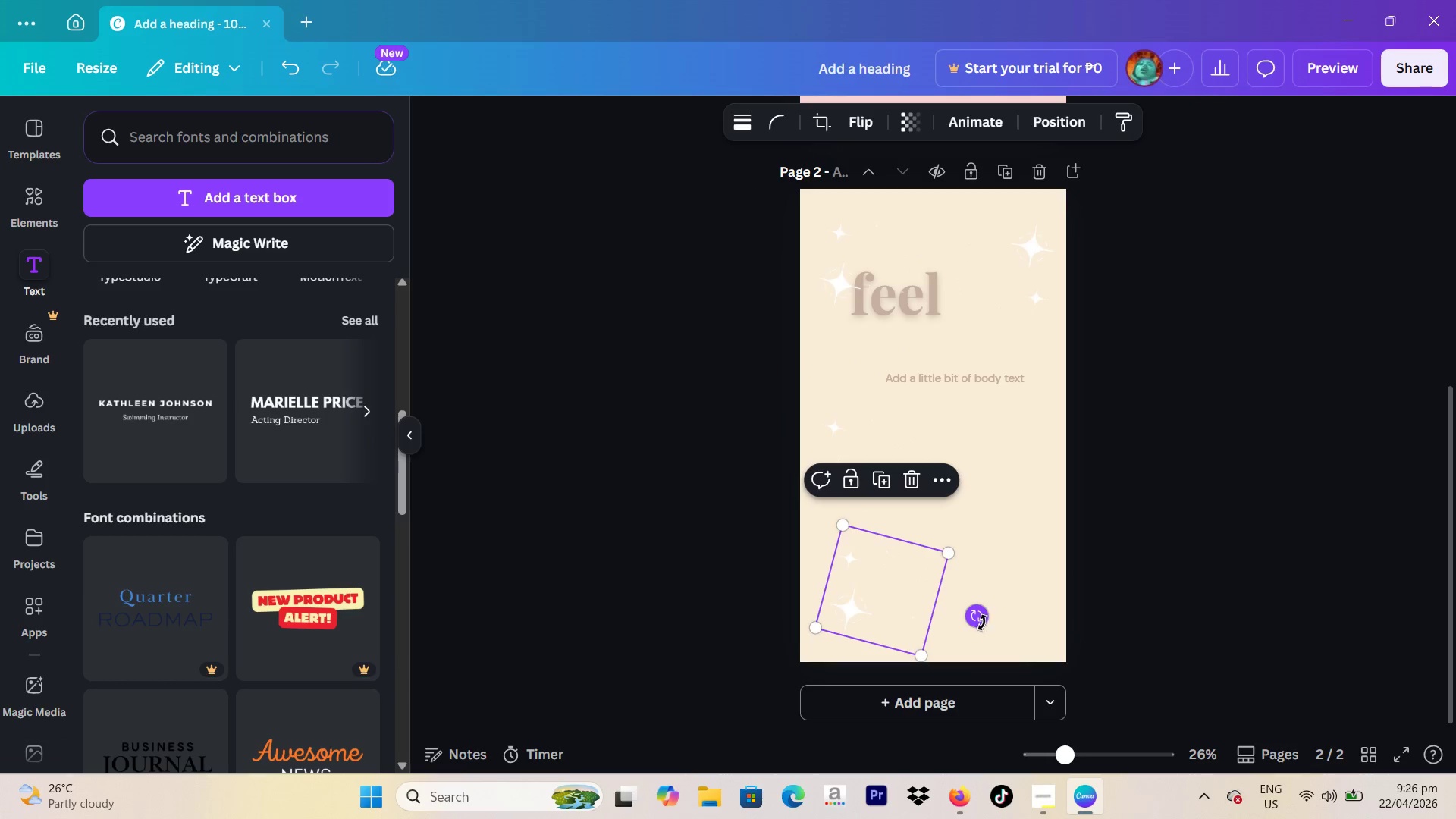 
left_click_drag(start_coordinate=[985, 618], to_coordinate=[946, 497])
 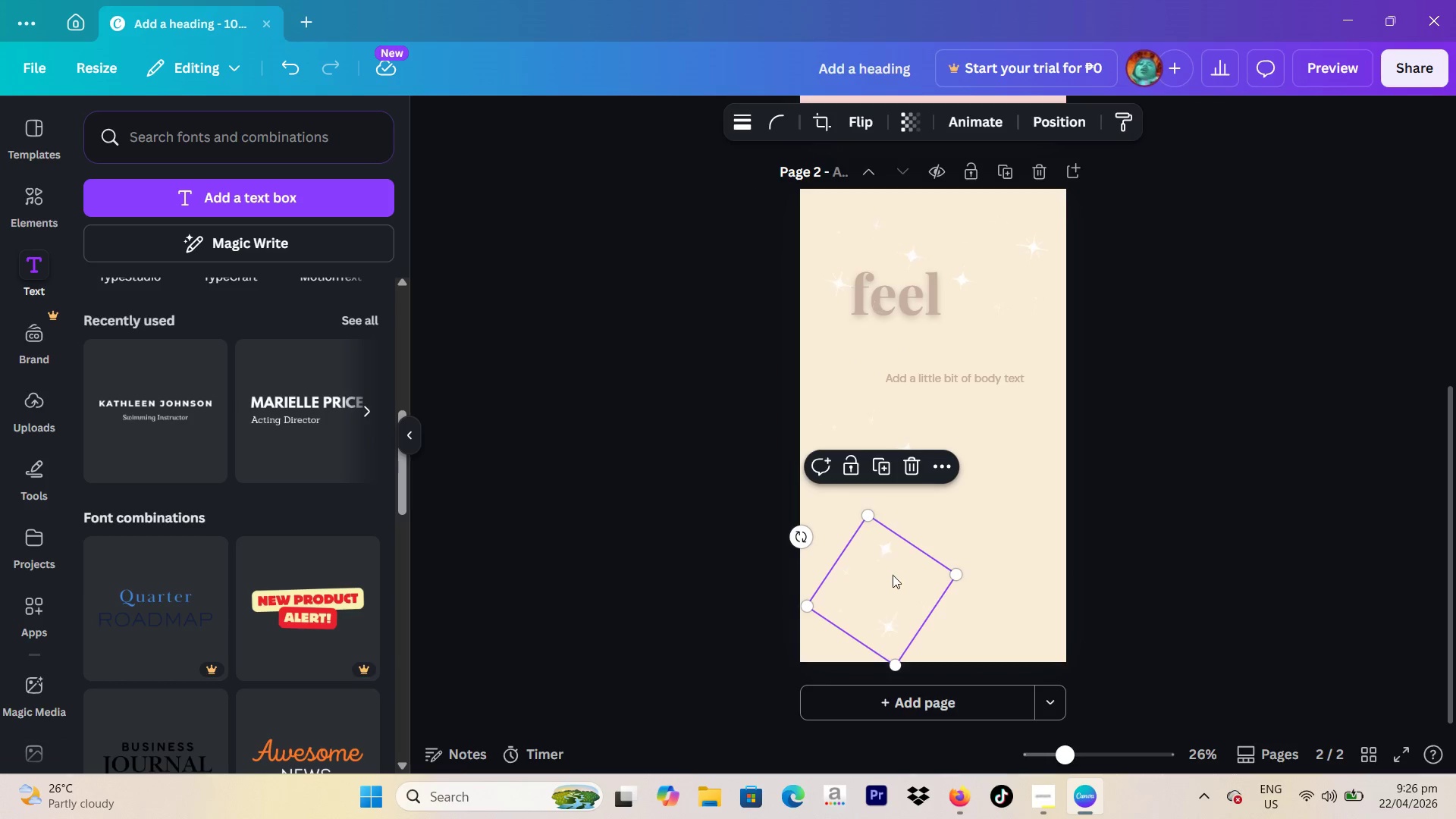 
left_click_drag(start_coordinate=[896, 589], to_coordinate=[903, 594])
 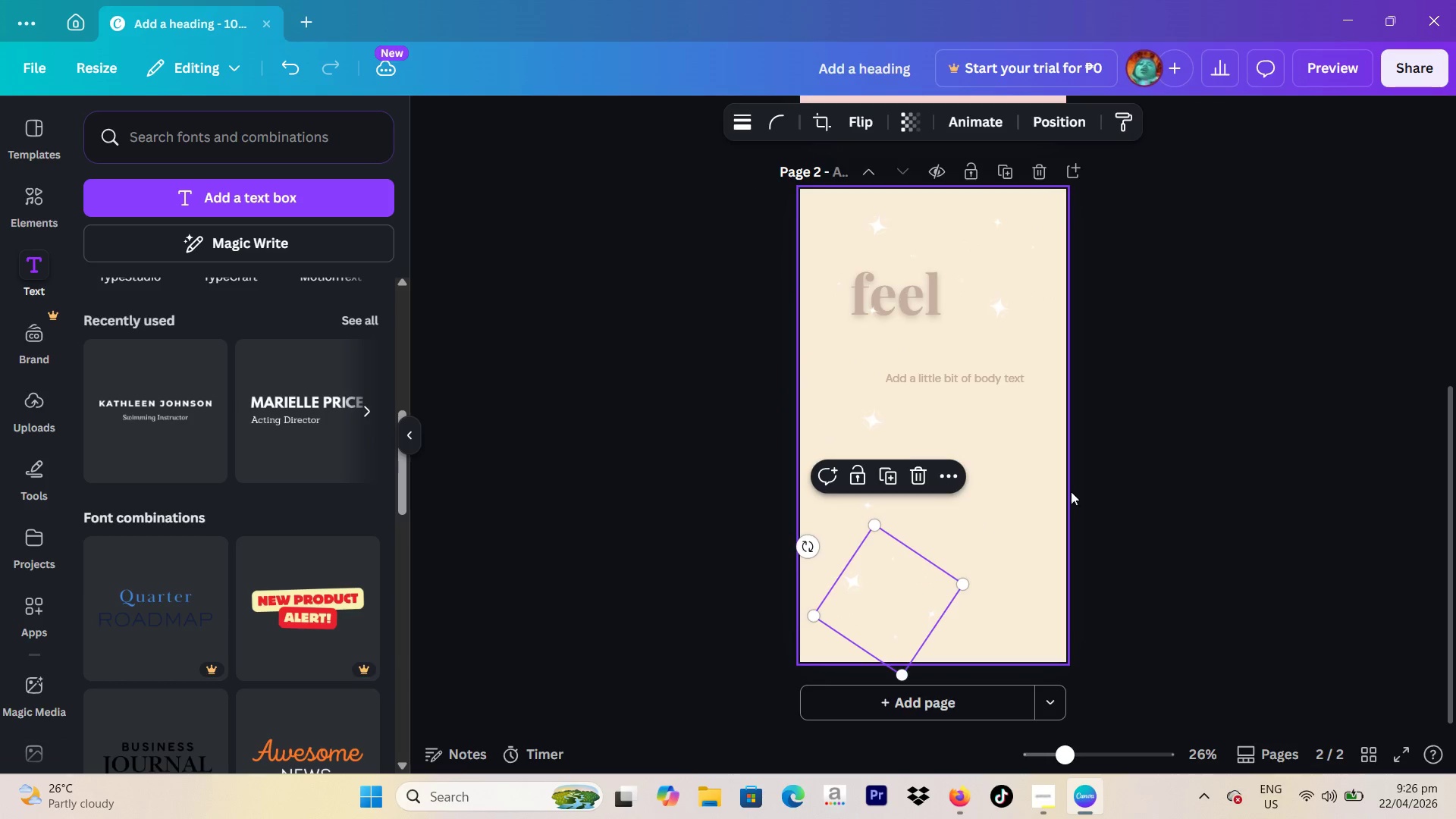 
left_click([1119, 465])
 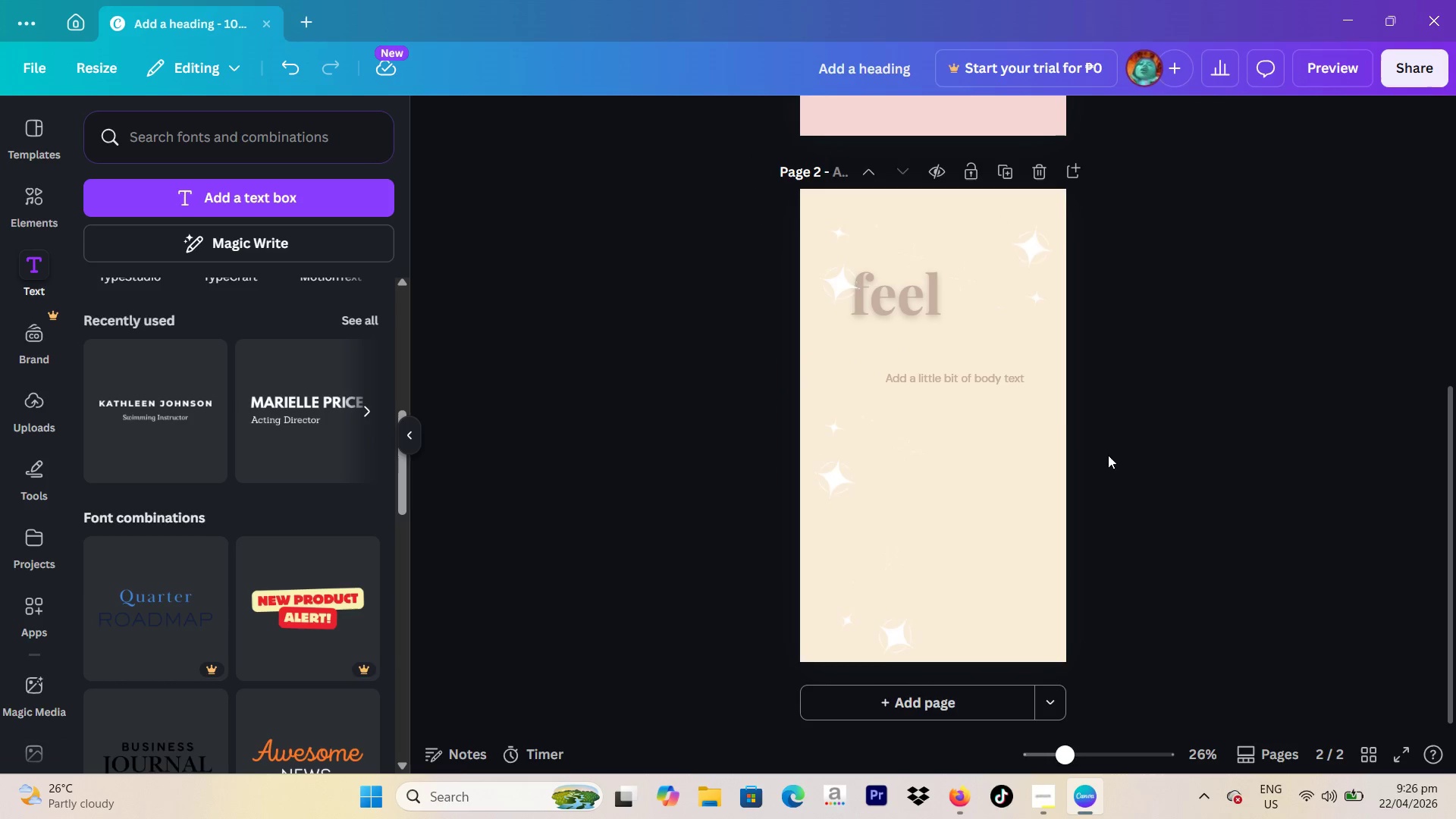 
scroll: coordinate [1022, 408], scroll_direction: up, amount: 2.0
 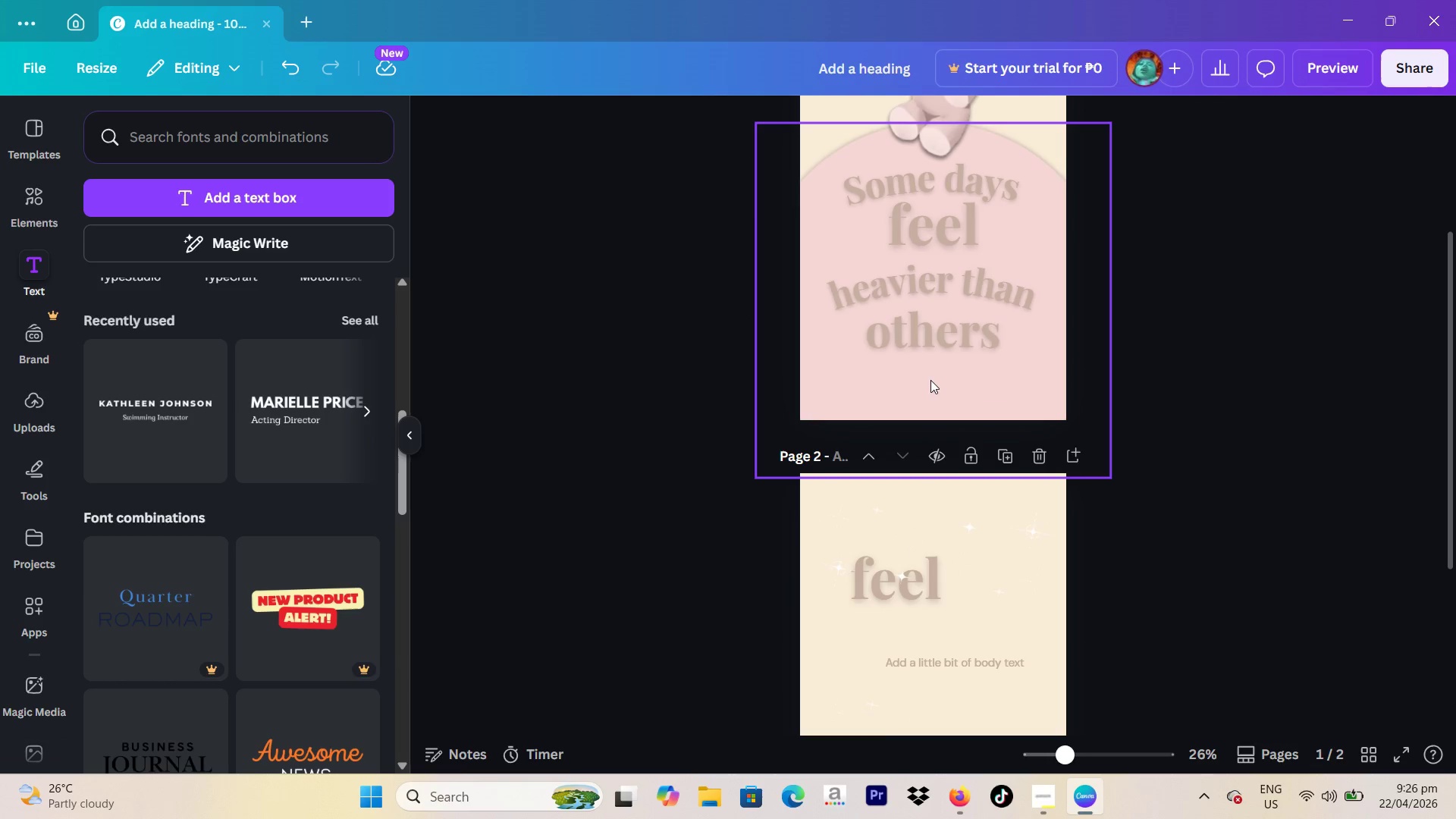 
left_click([930, 384])
 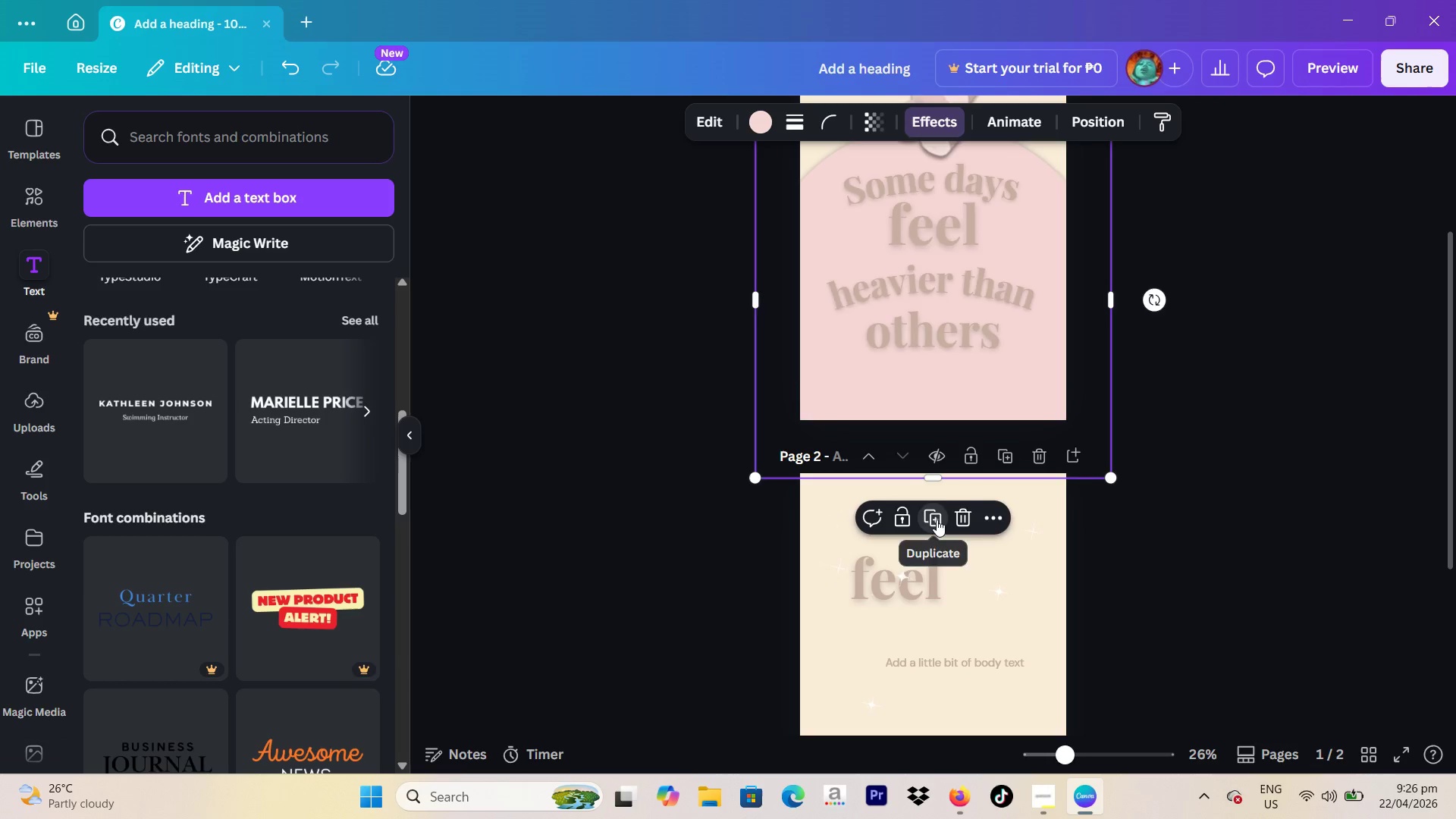 
scroll: coordinate [1218, 380], scroll_direction: down, amount: 3.0
 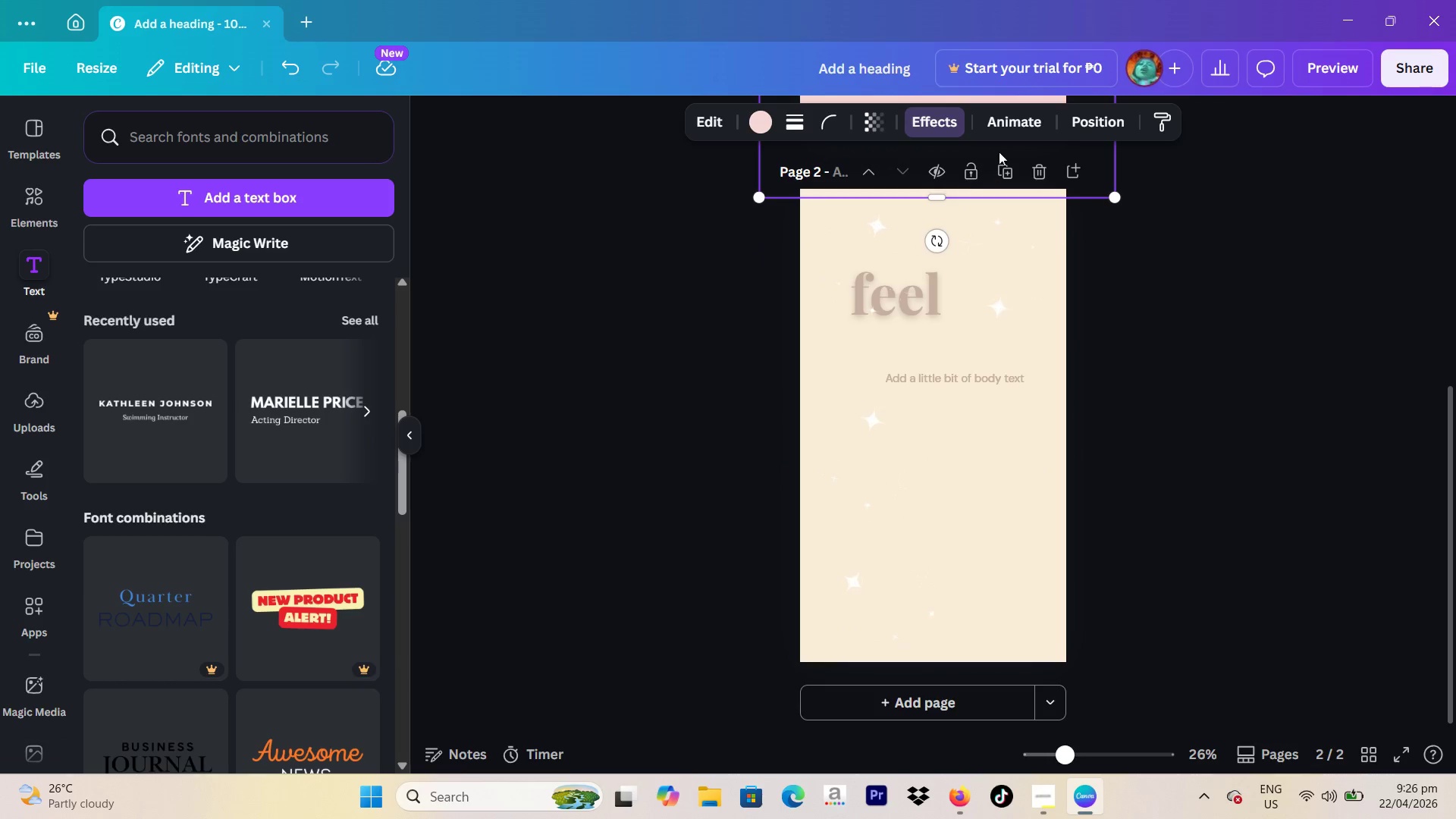 
left_click_drag(start_coordinate=[1002, 146], to_coordinate=[1026, 584])
 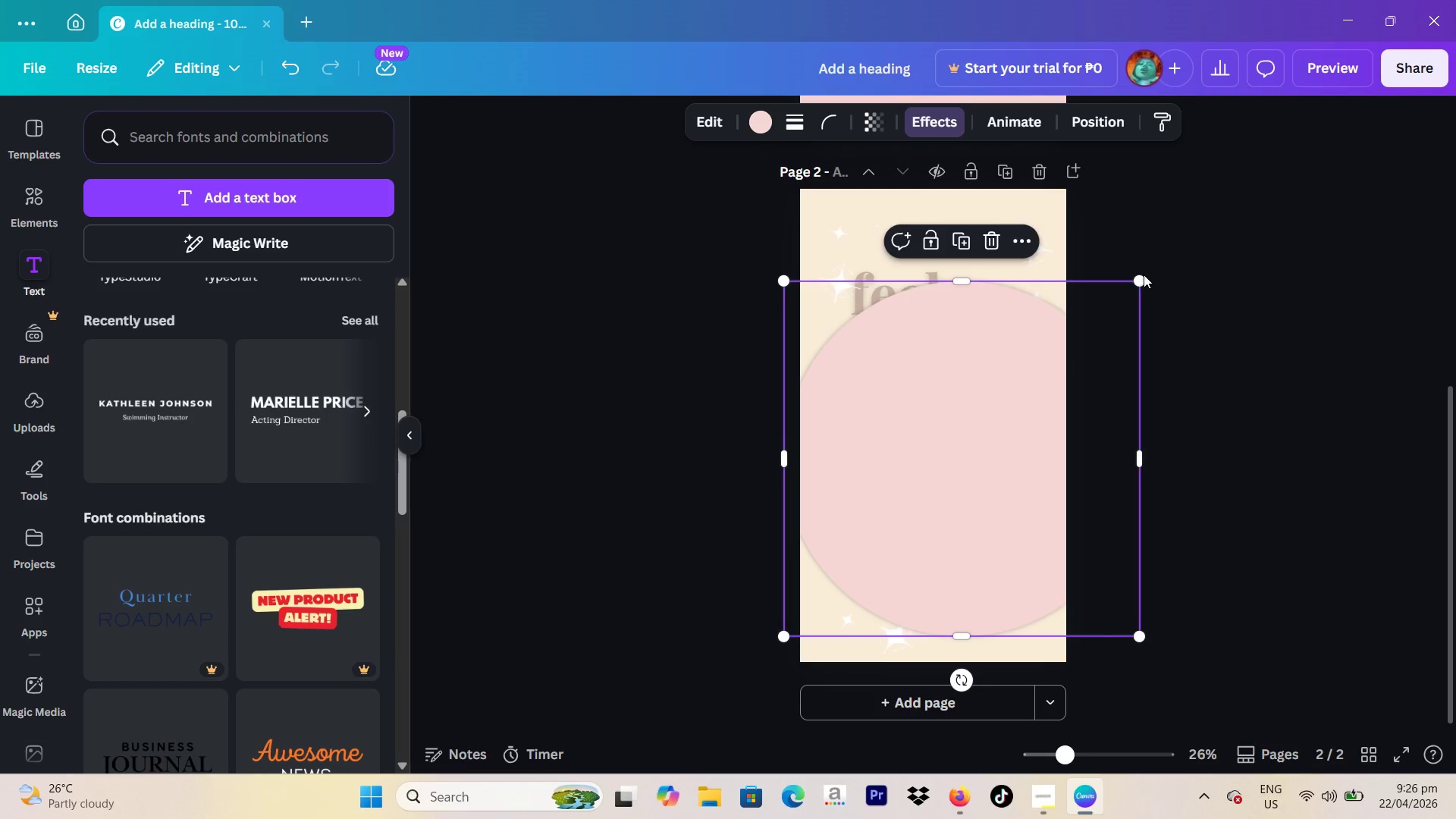 
left_click_drag(start_coordinate=[1137, 275], to_coordinate=[984, 423])
 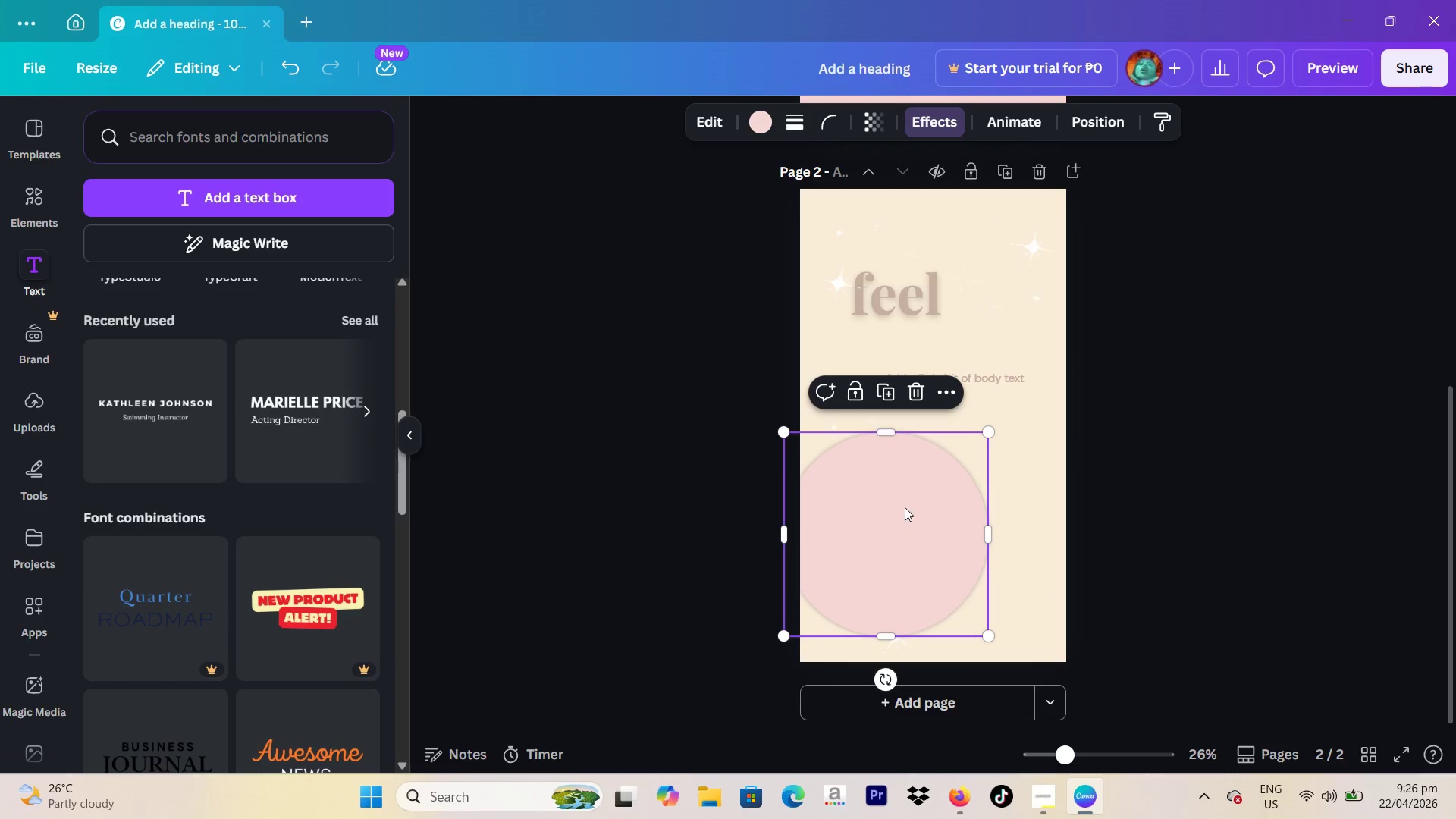 
left_click_drag(start_coordinate=[903, 513], to_coordinate=[992, 508])
 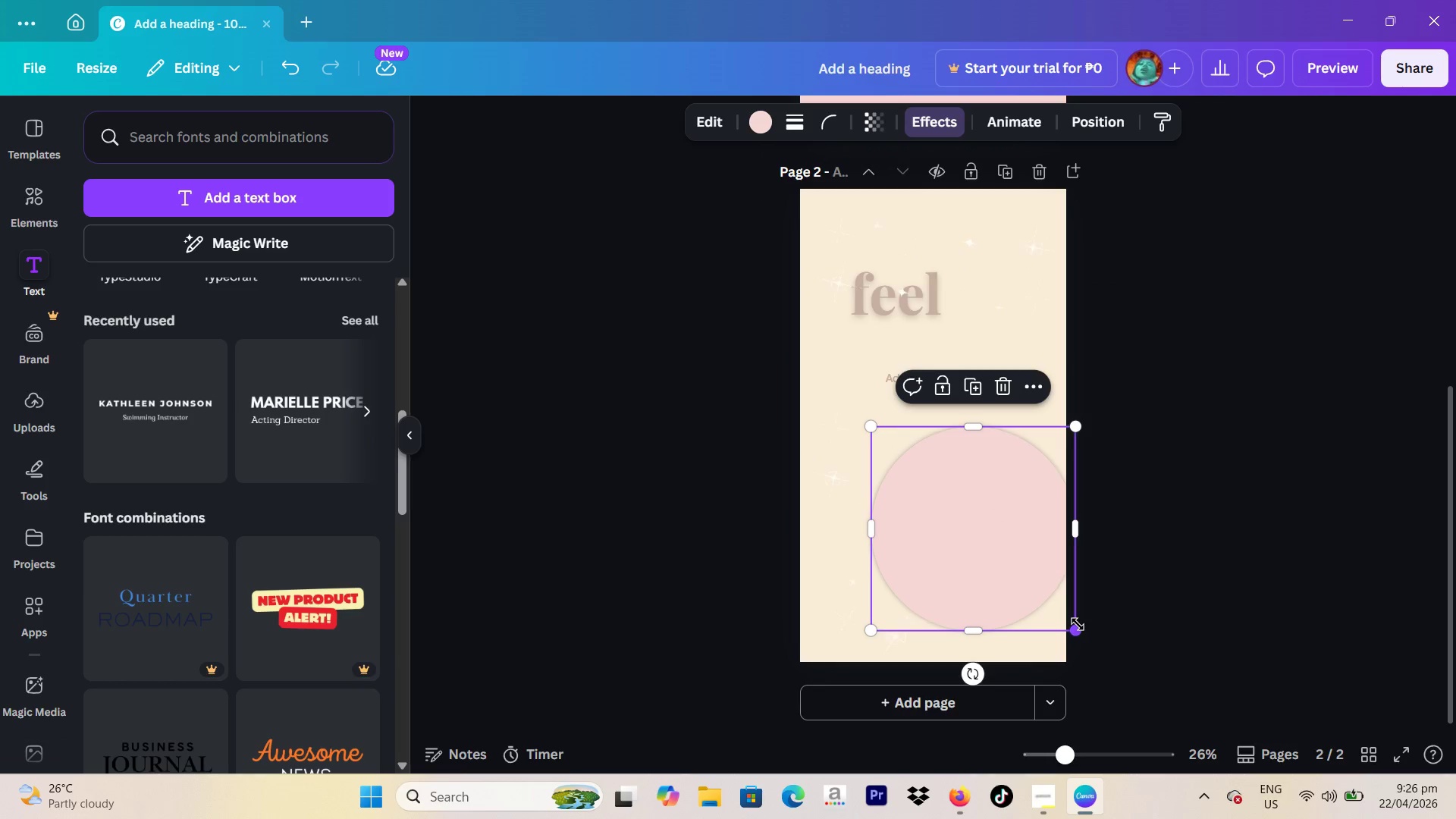 
left_click_drag(start_coordinate=[1079, 624], to_coordinate=[1187, 720])
 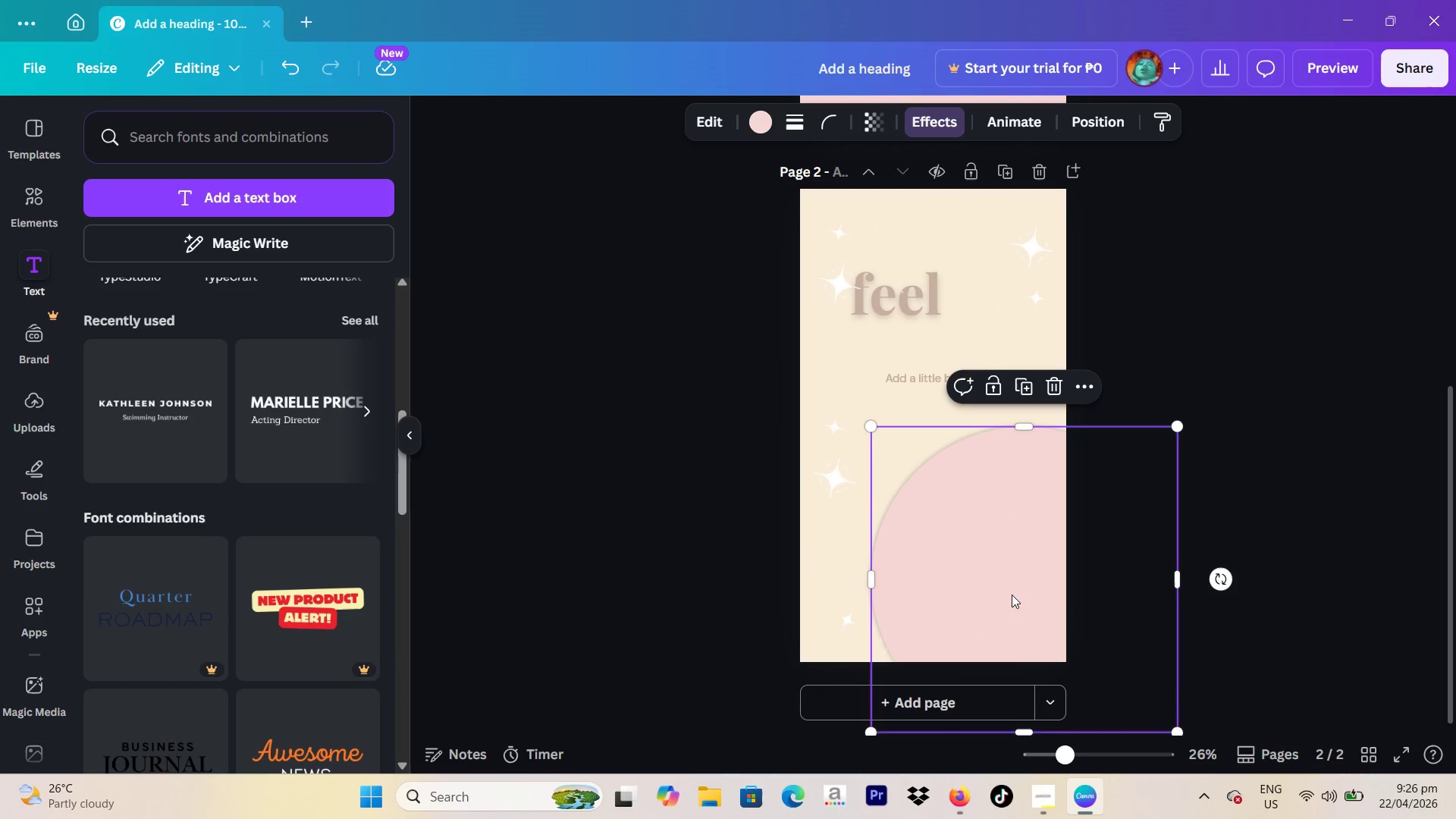 
left_click_drag(start_coordinate=[1008, 582], to_coordinate=[984, 548])
 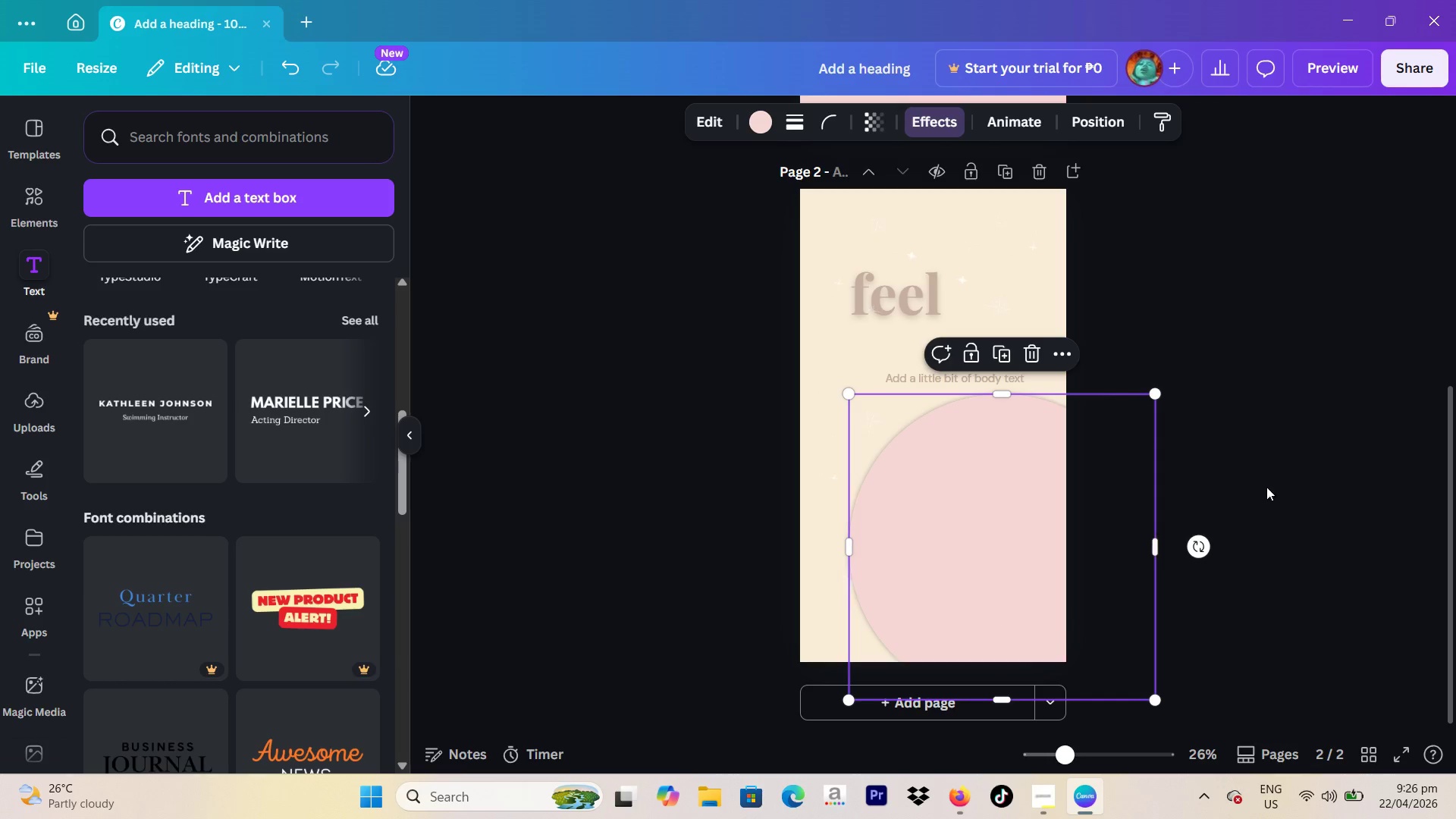 
left_click([1292, 465])
 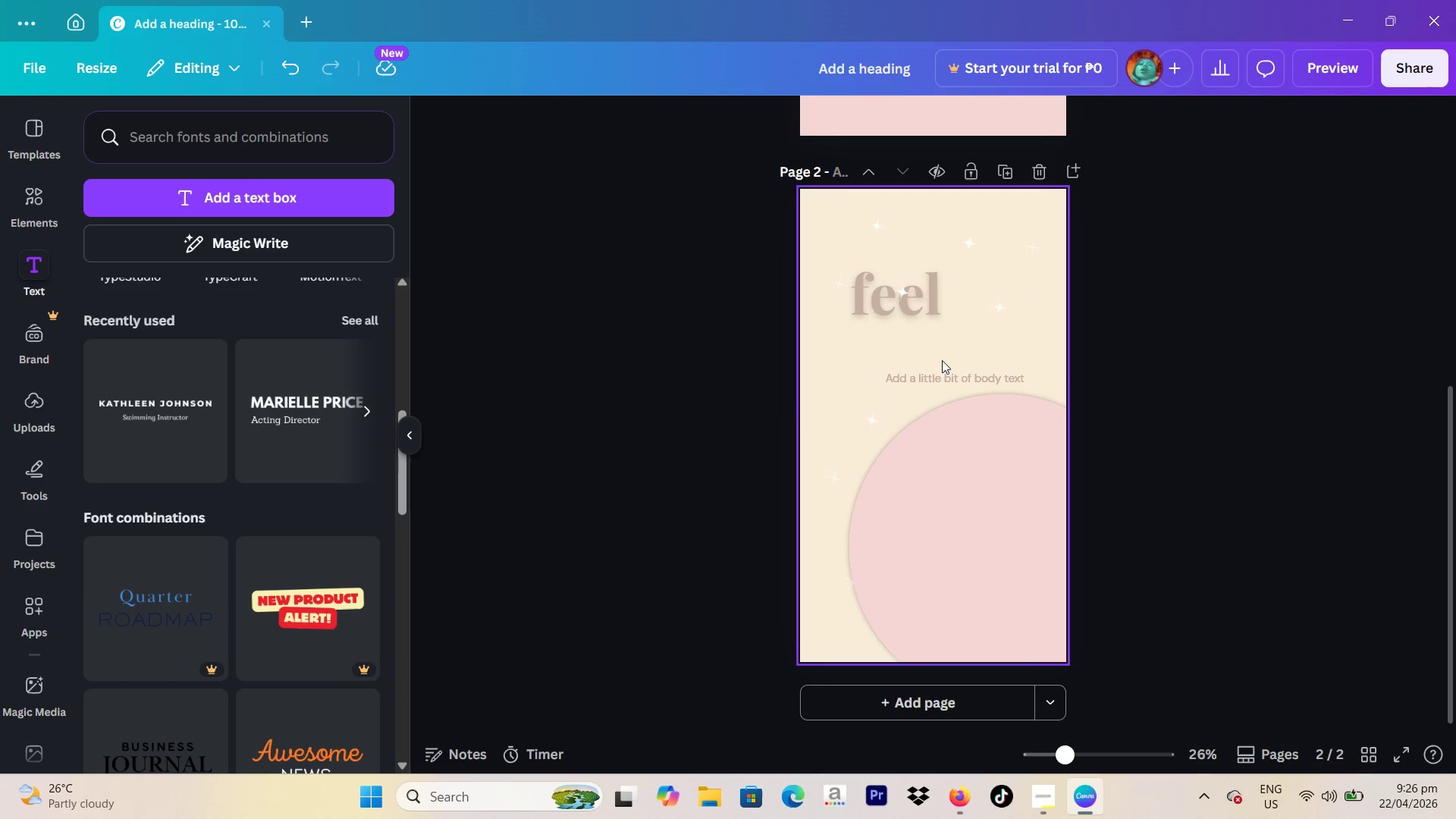 
scroll: coordinate [1109, 374], scroll_direction: up, amount: 2.0
 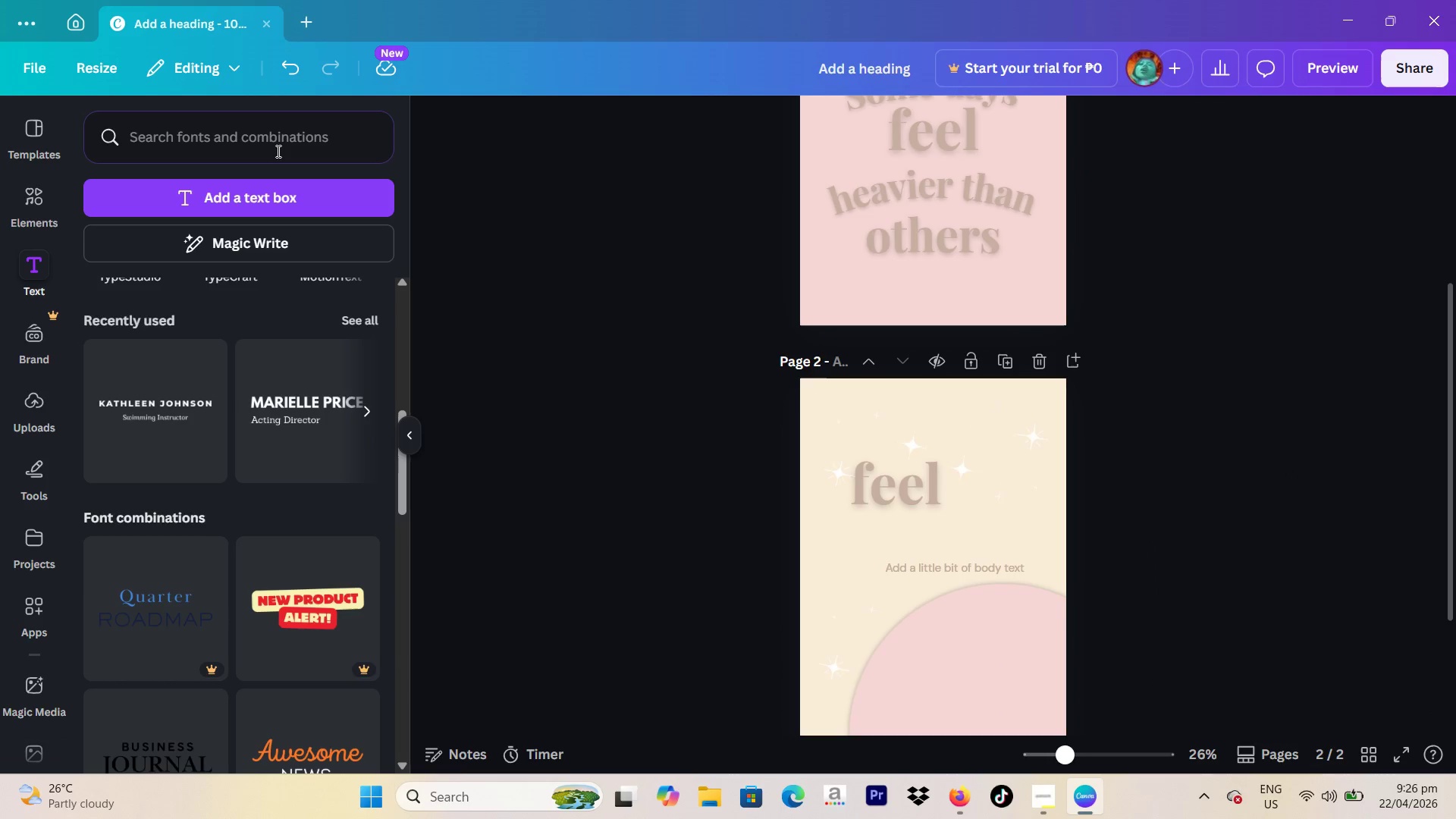 
left_click([275, 147])
 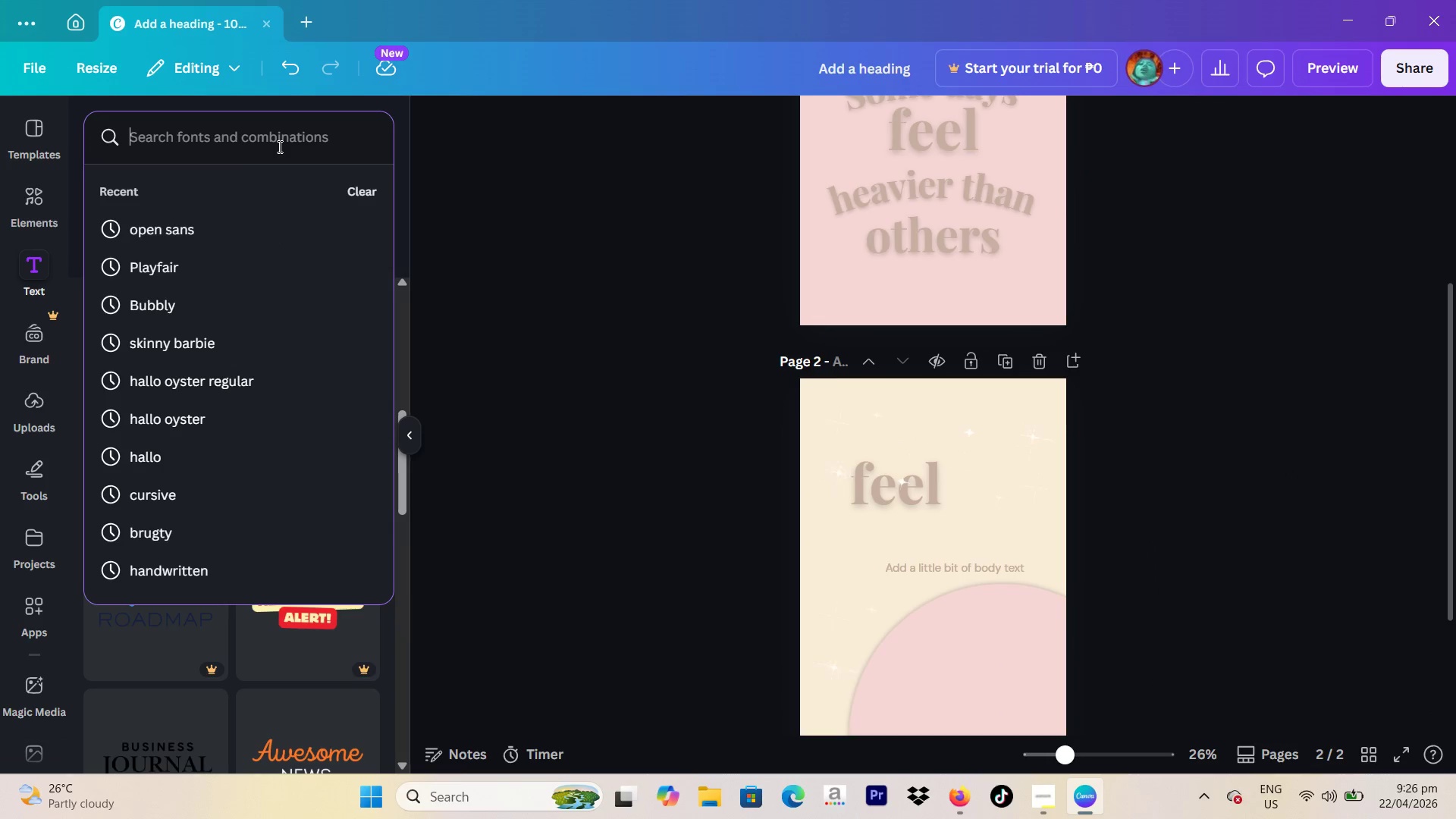 
type(stuff tog)
key(Backspace)
type(y)
 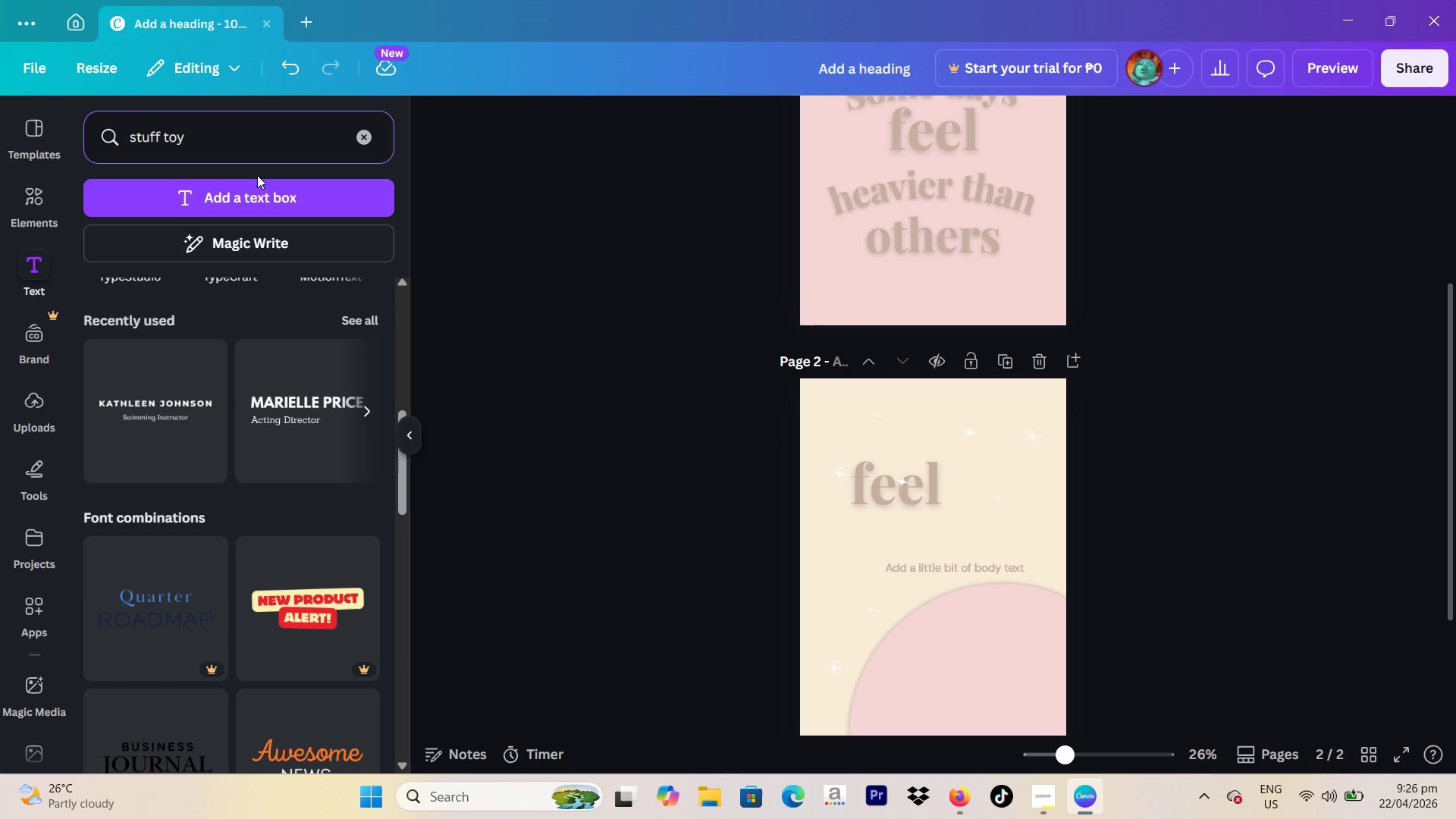 
key(Enter)
 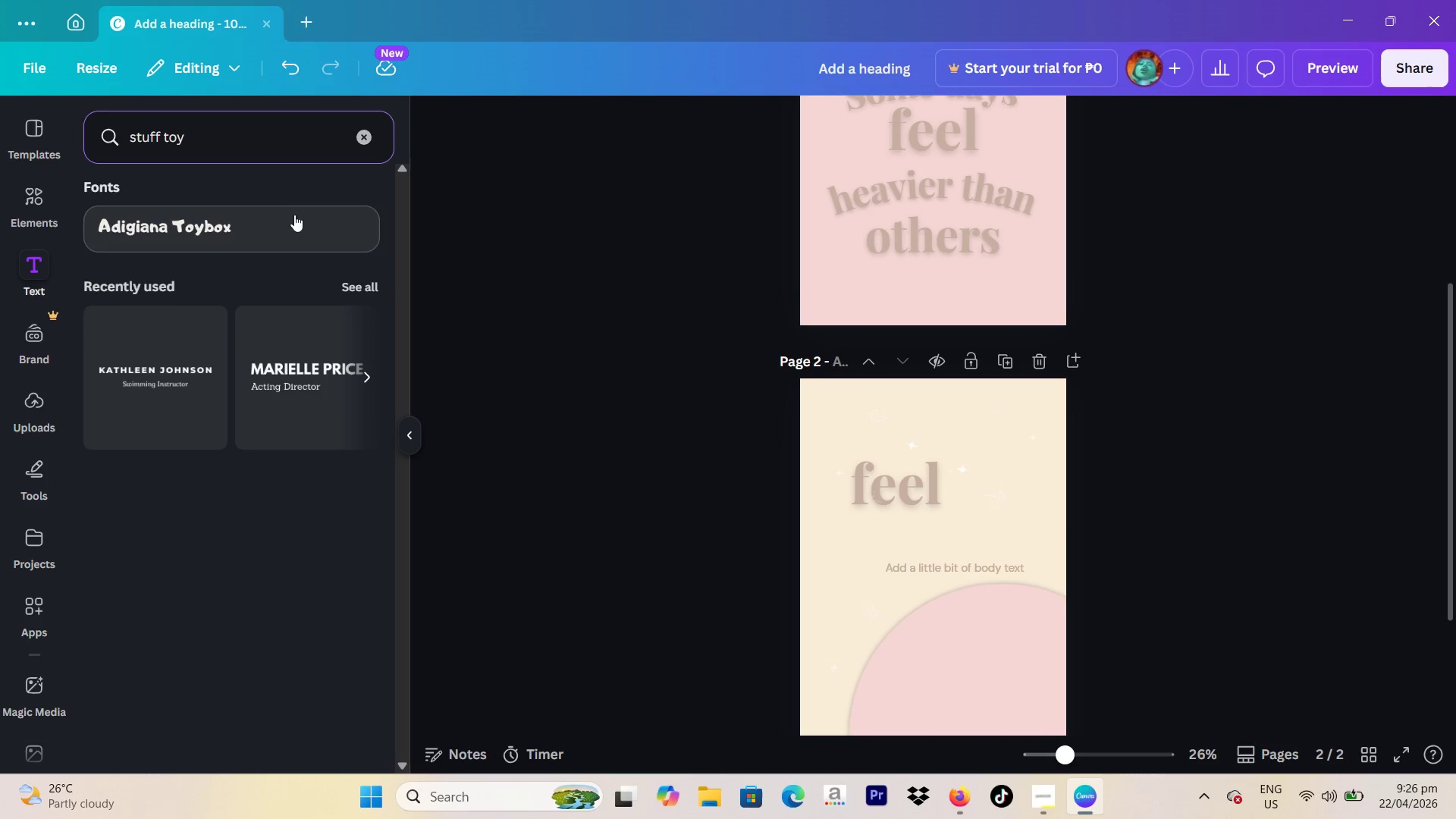 
left_click([8, 205])
 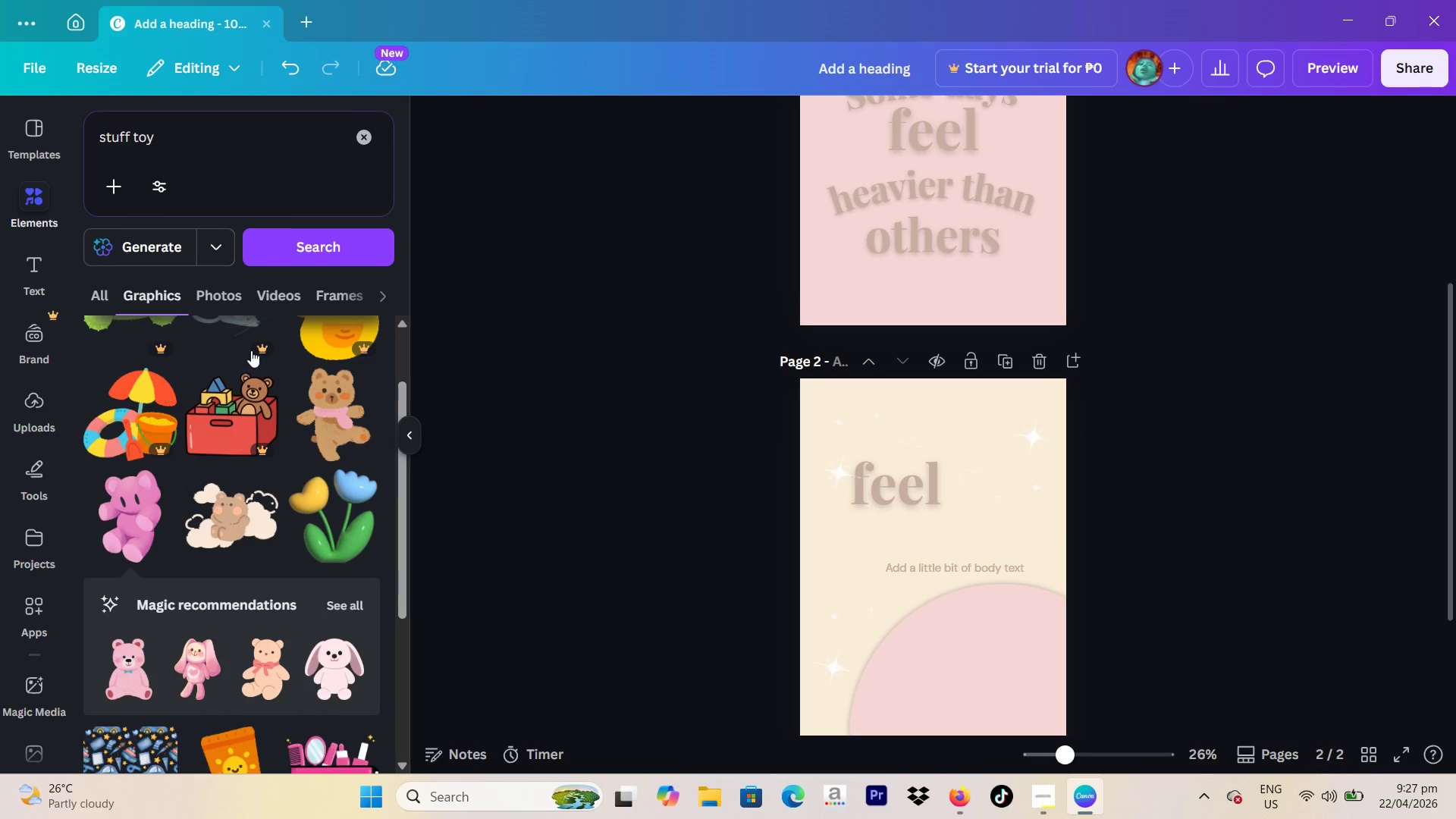 
scroll: coordinate [258, 437], scroll_direction: down, amount: 5.0
 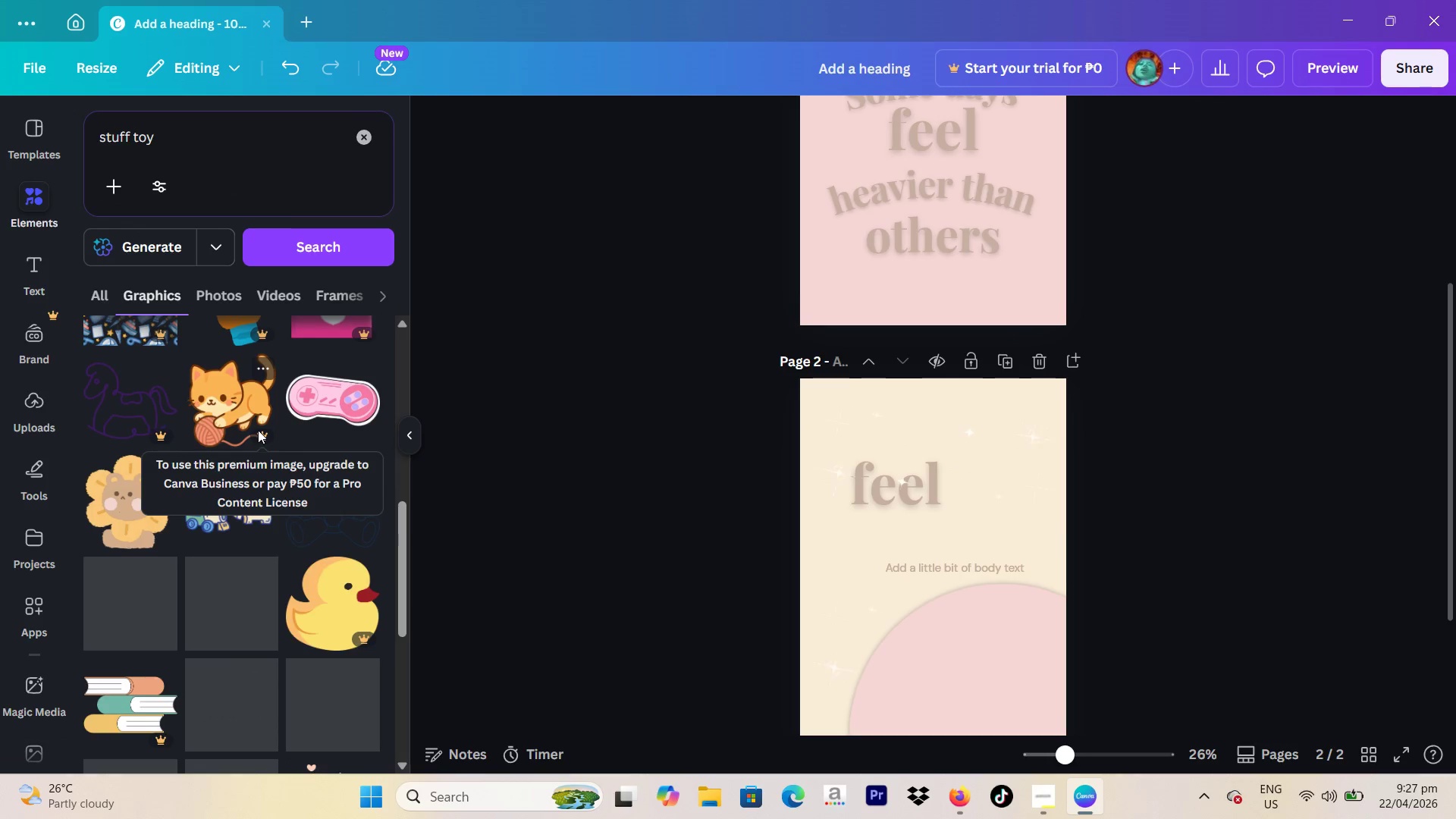 
scroll: coordinate [256, 422], scroll_direction: up, amount: 5.0
 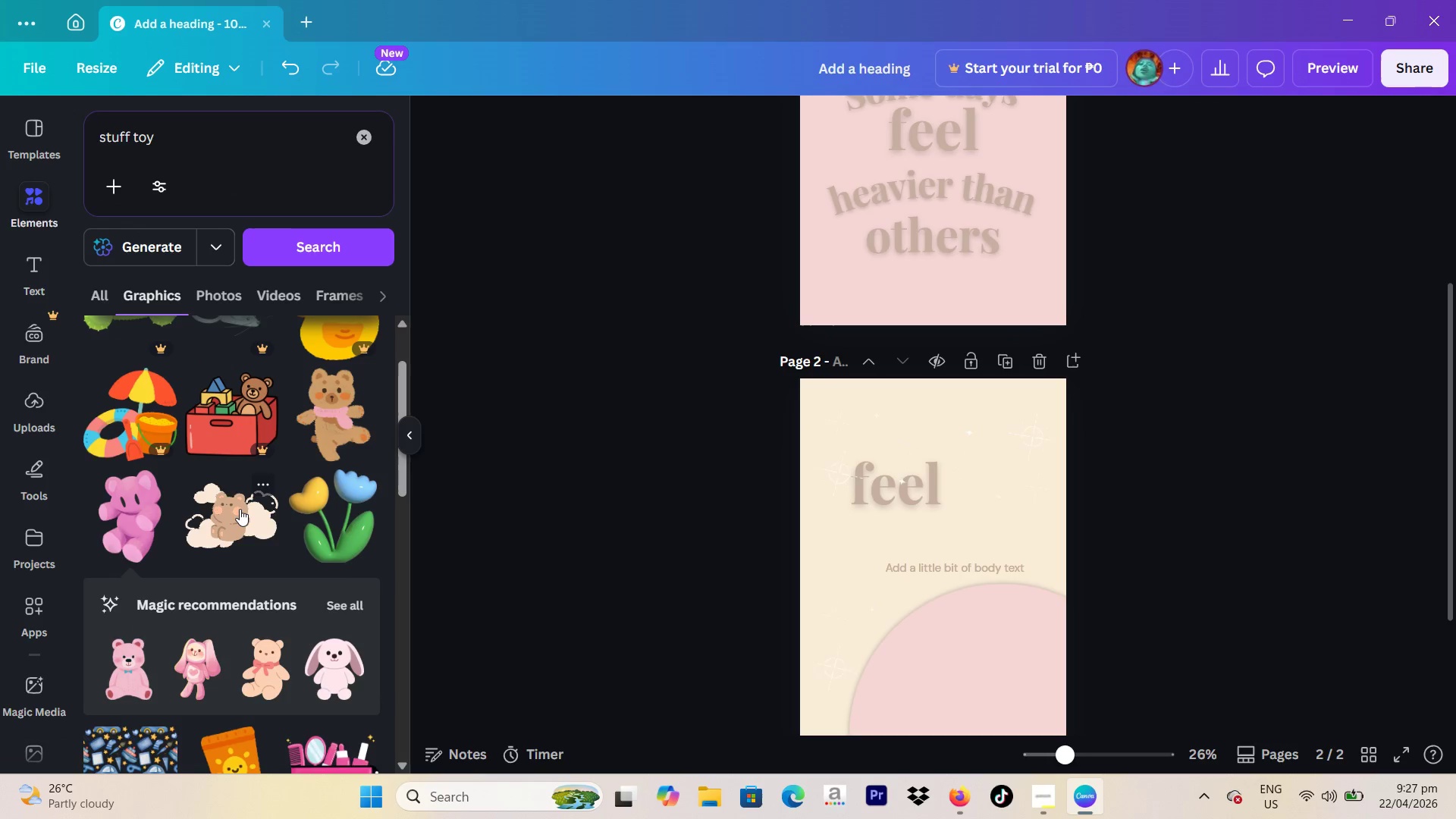 
left_click([340, 404])
 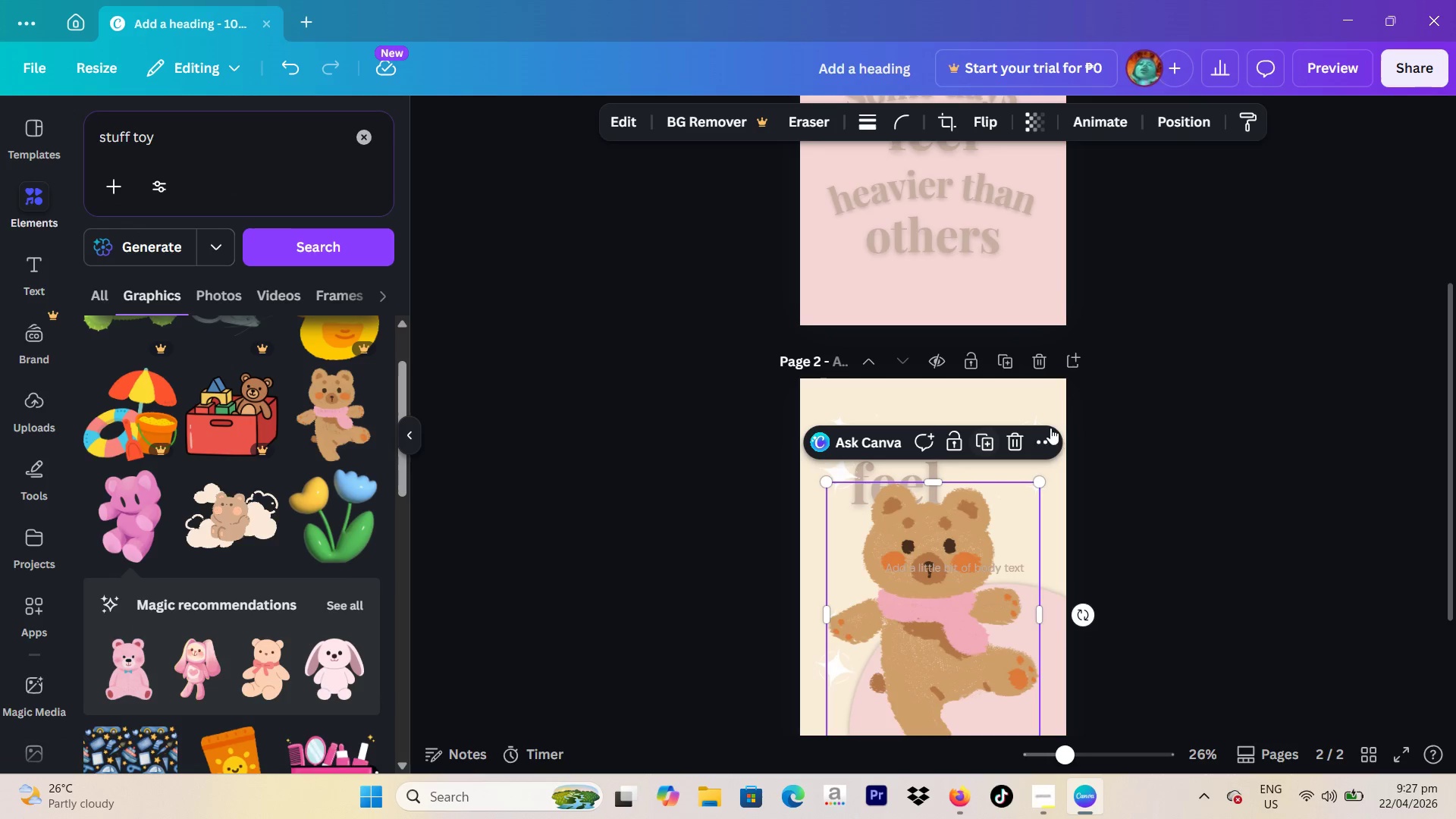 
scroll: coordinate [1116, 413], scroll_direction: down, amount: 3.0
 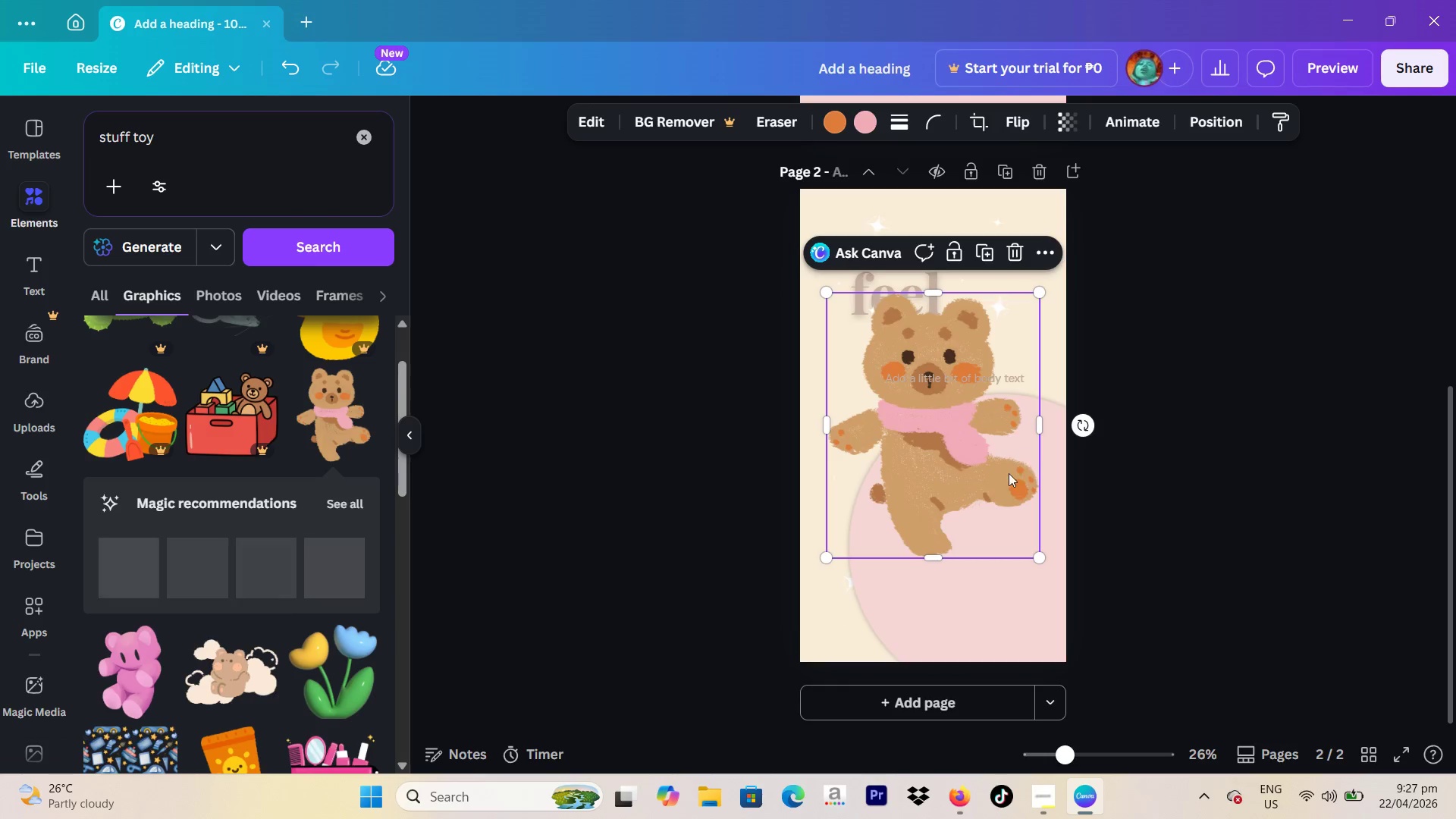 
left_click_drag(start_coordinate=[1007, 478], to_coordinate=[1037, 582])
 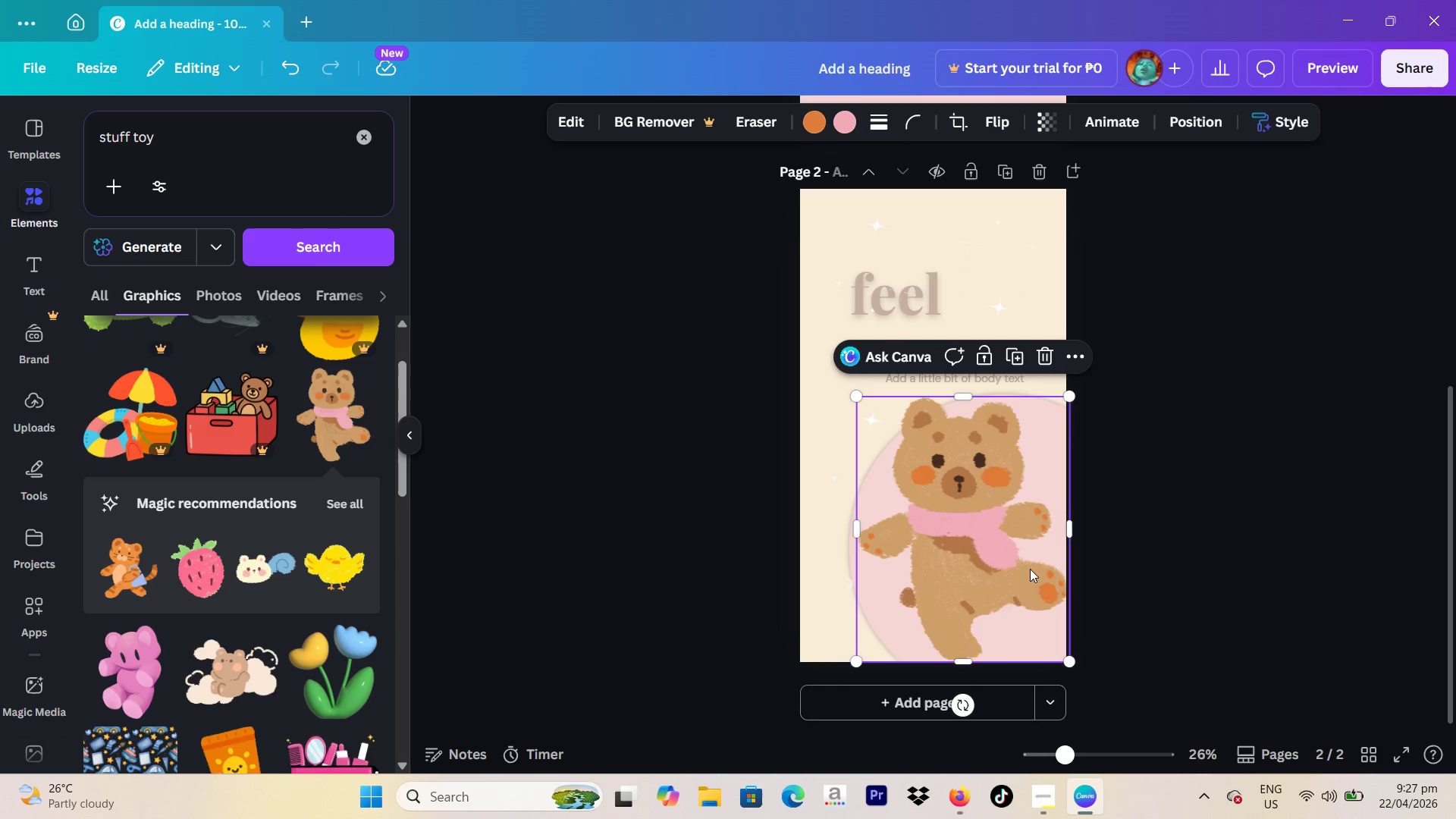 
left_click_drag(start_coordinate=[1027, 575], to_coordinate=[1015, 579])
 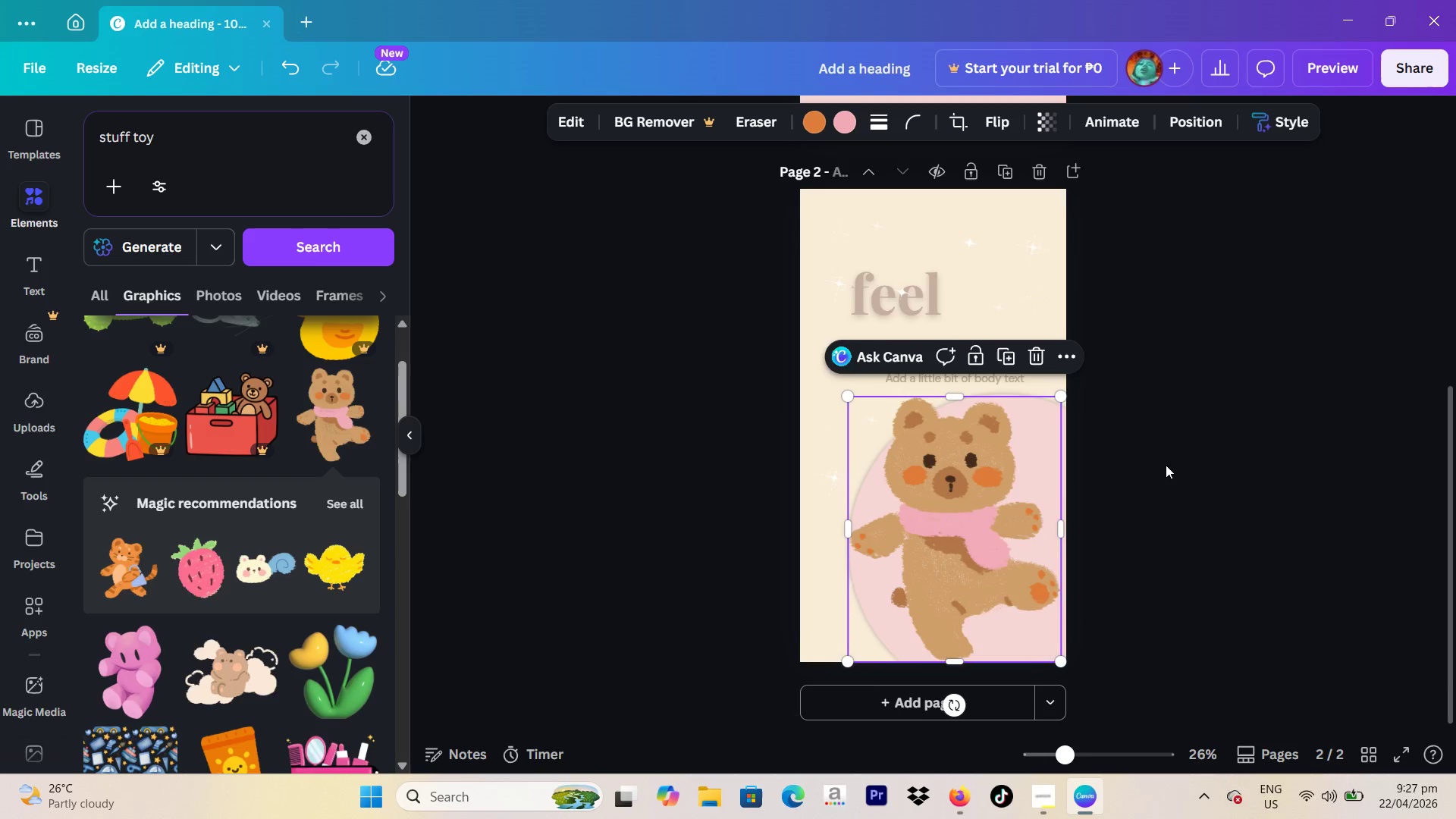 
scroll: coordinate [987, 299], scroll_direction: up, amount: 4.0
 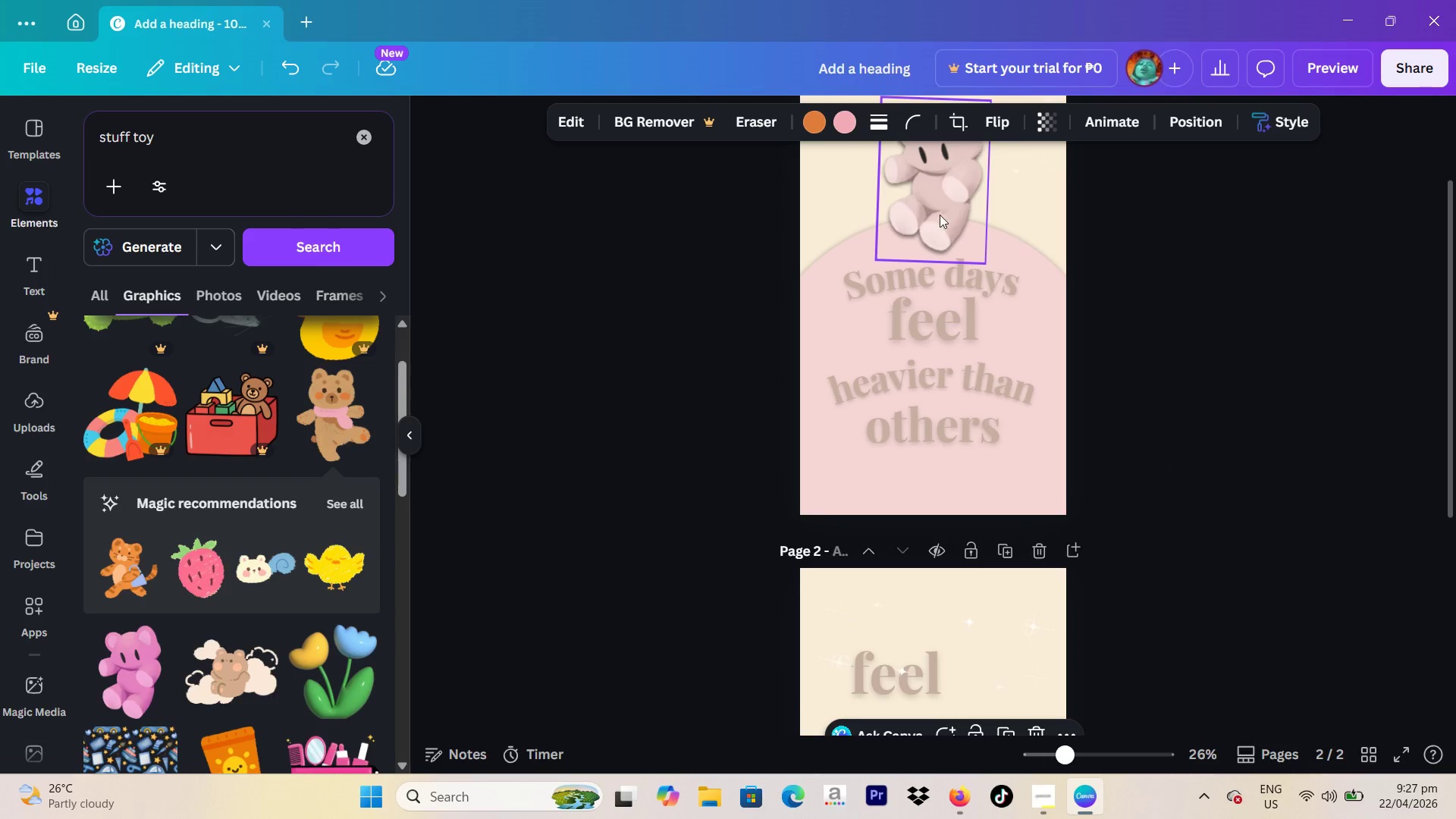 
left_click([936, 209])
 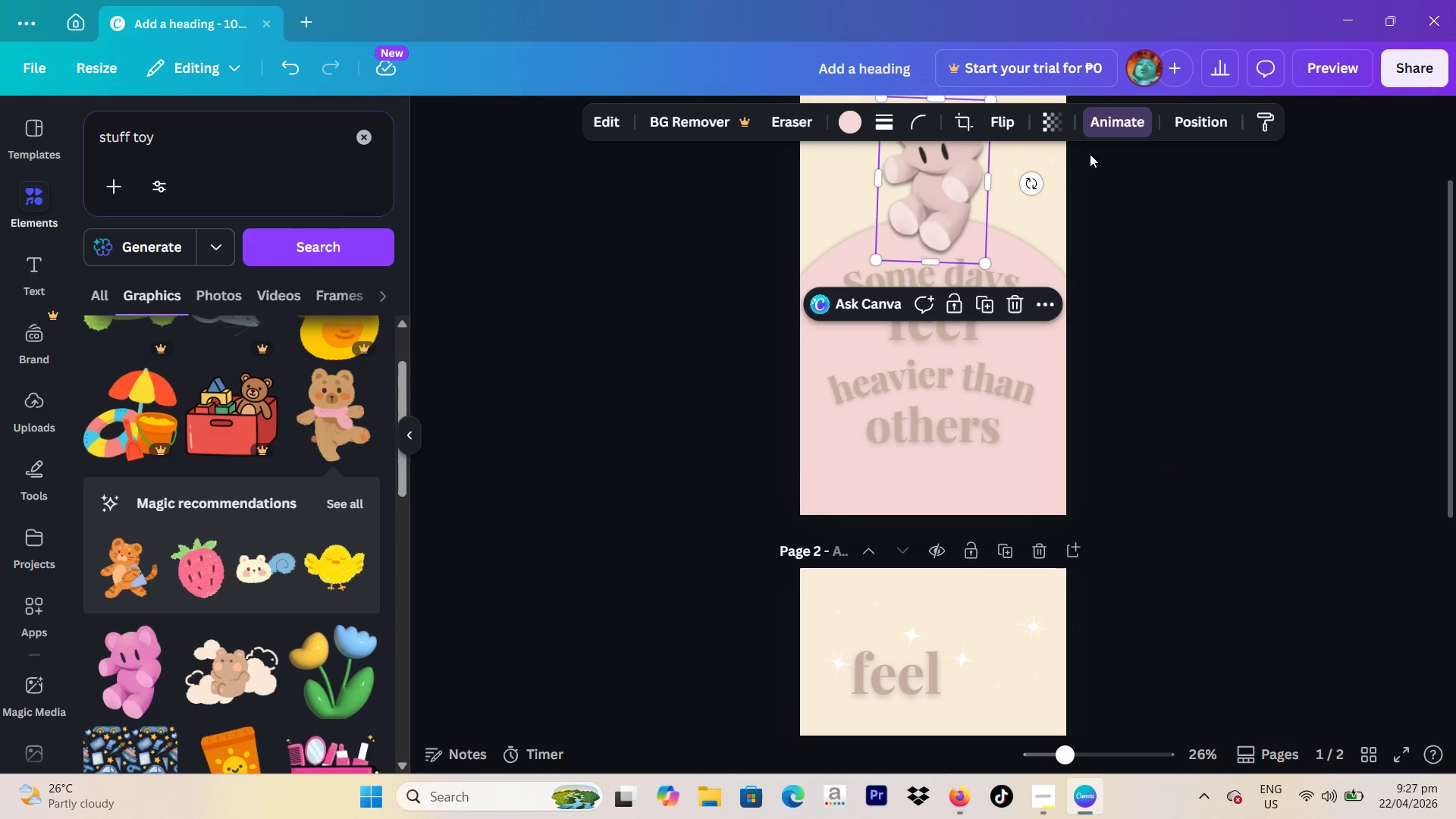 
left_click([1134, 124])
 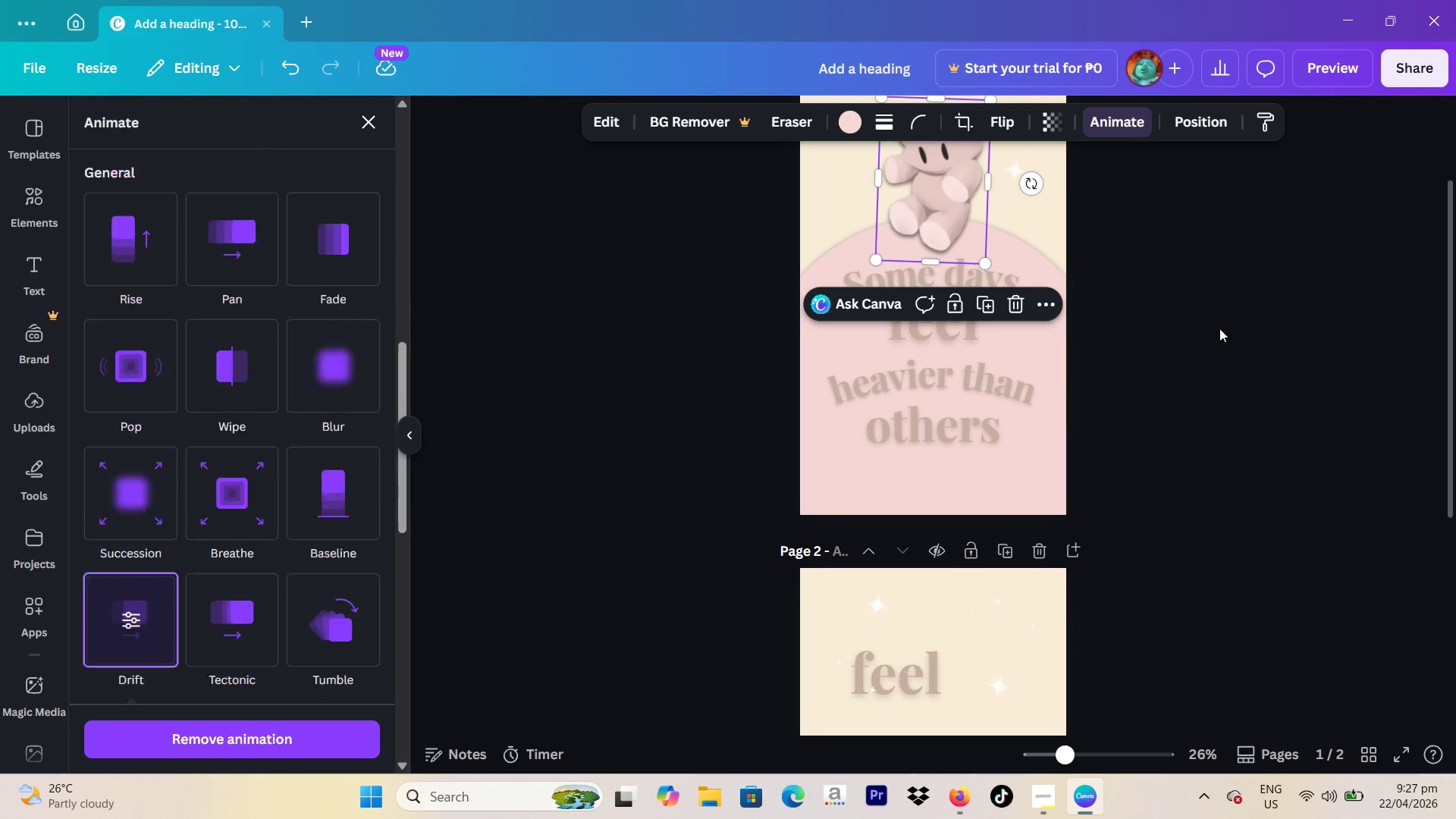 
scroll: coordinate [1233, 345], scroll_direction: down, amount: 4.0
 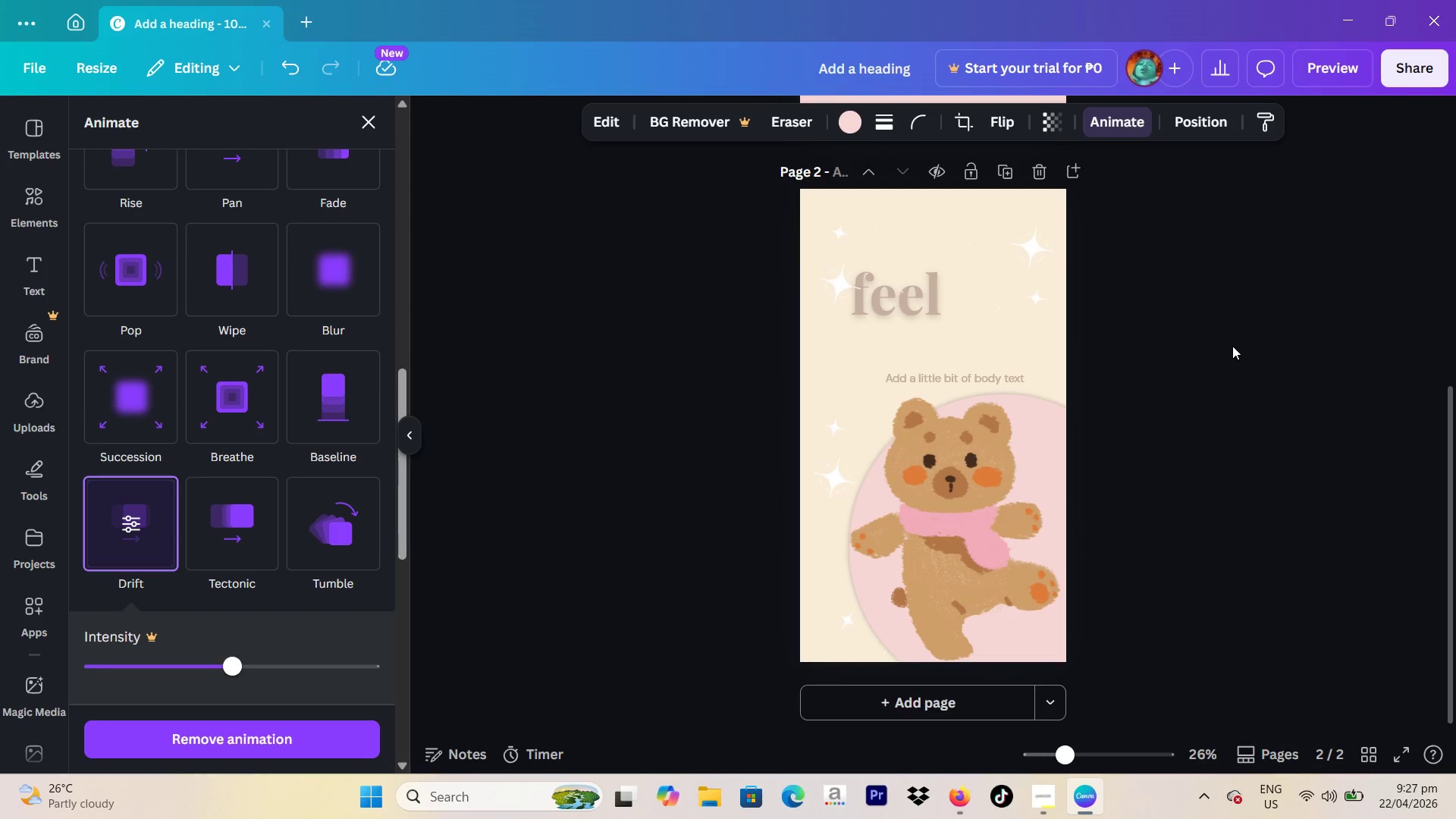 
scroll: coordinate [1232, 346], scroll_direction: up, amount: 2.0
 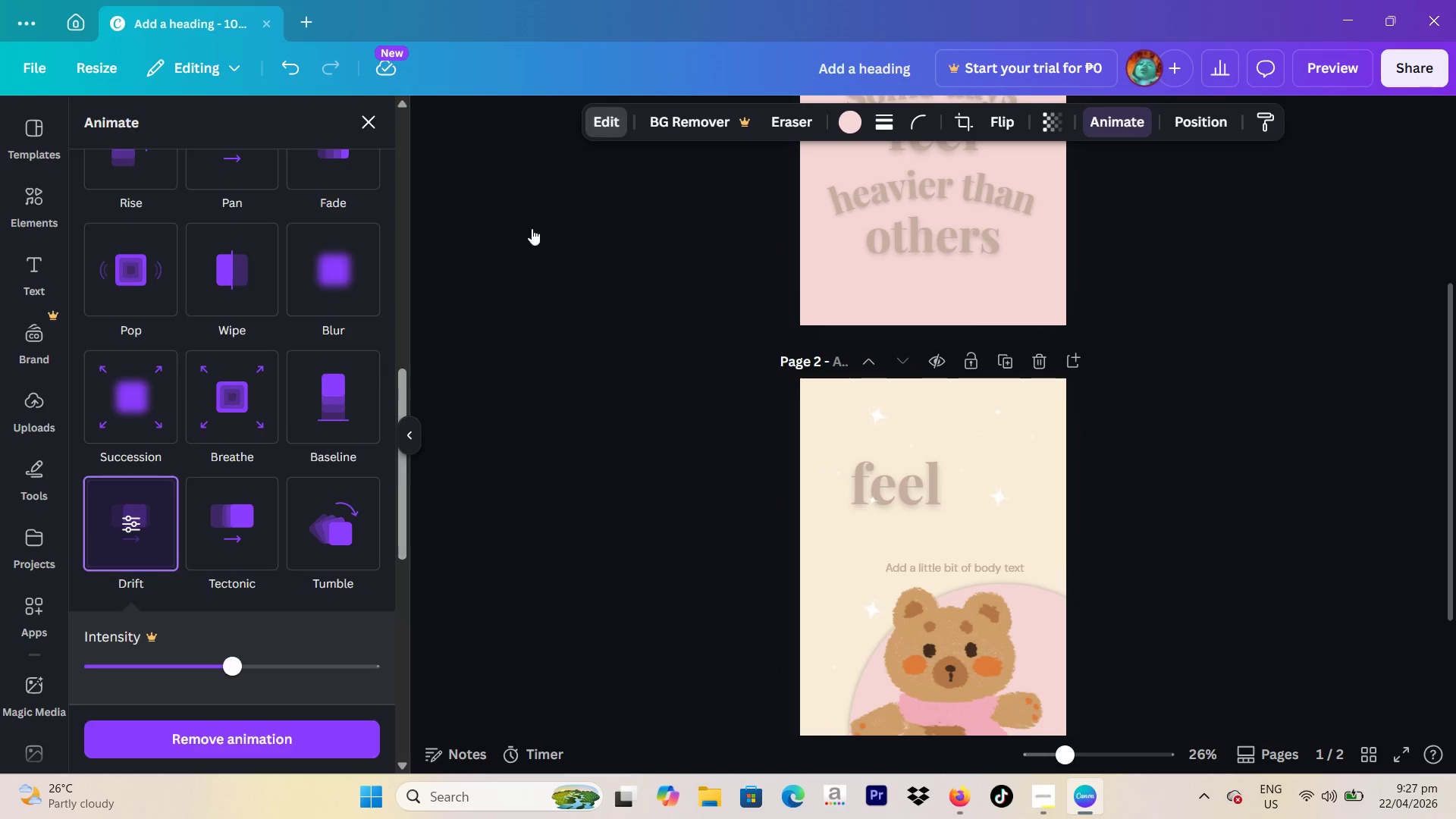 
scroll: coordinate [287, 450], scroll_direction: down, amount: 8.0
 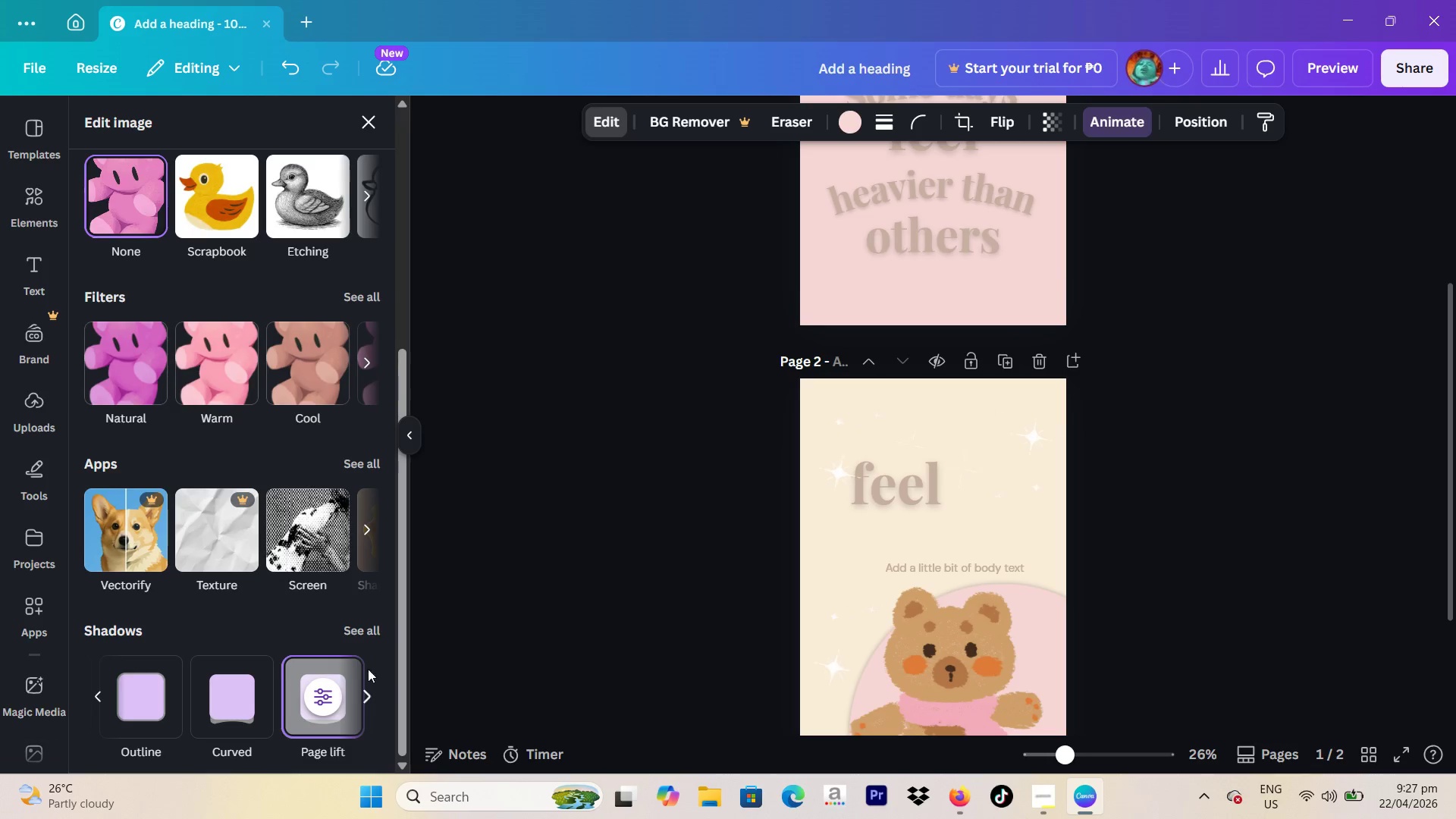 
left_click([1003, 492])
 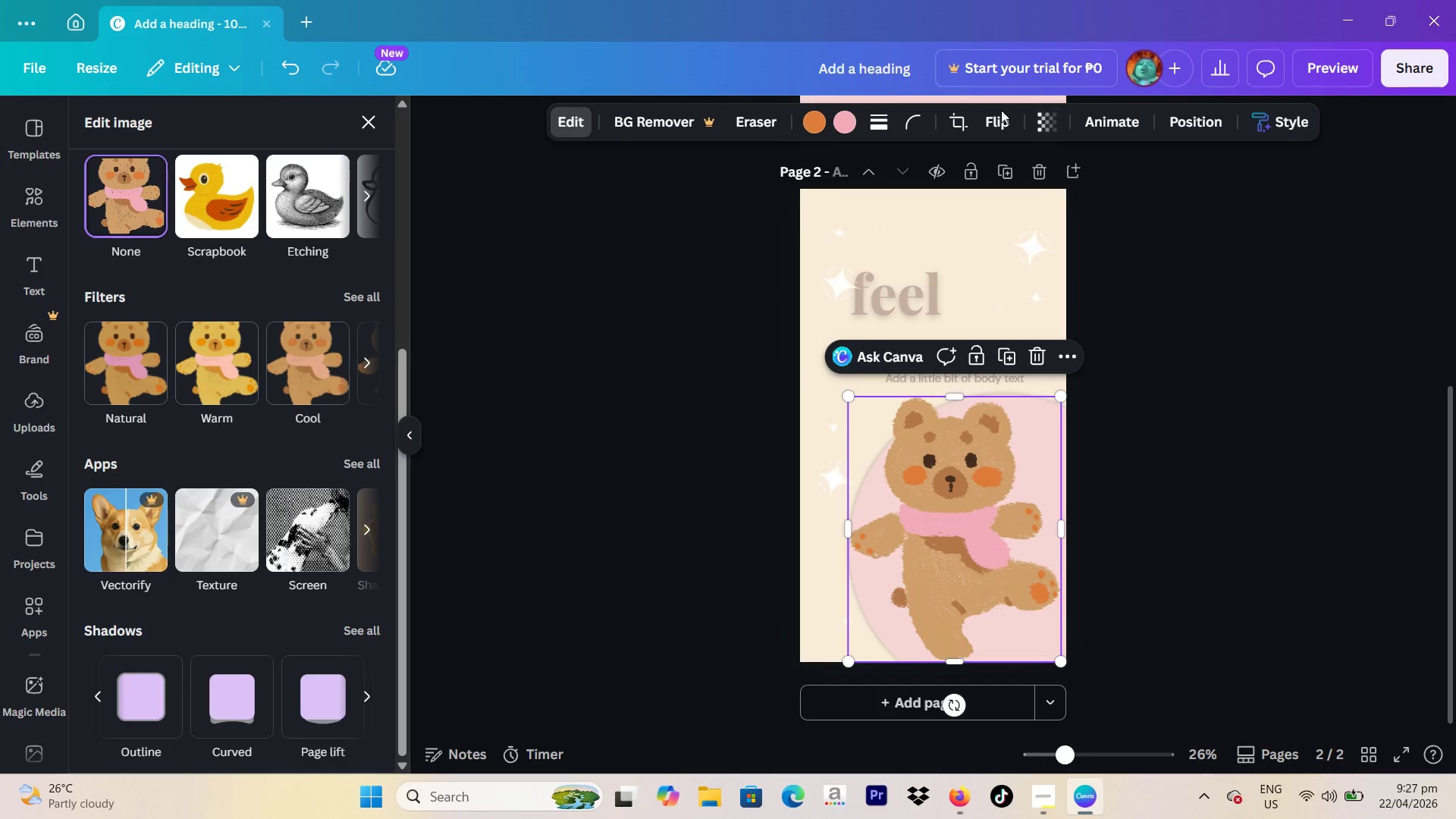 
scroll: coordinate [1034, 492], scroll_direction: down, amount: 4.0
 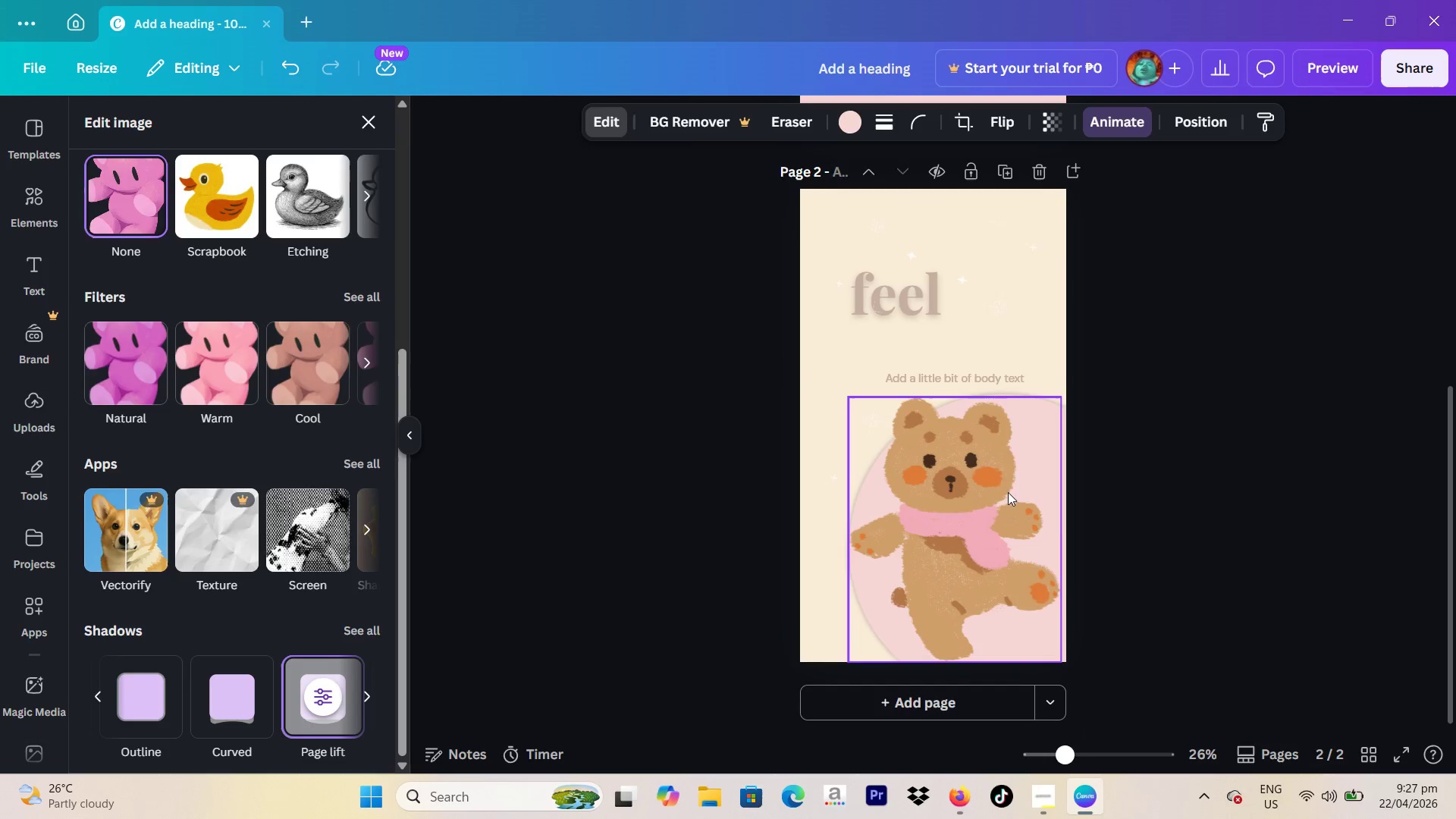 
left_click([556, 126])
 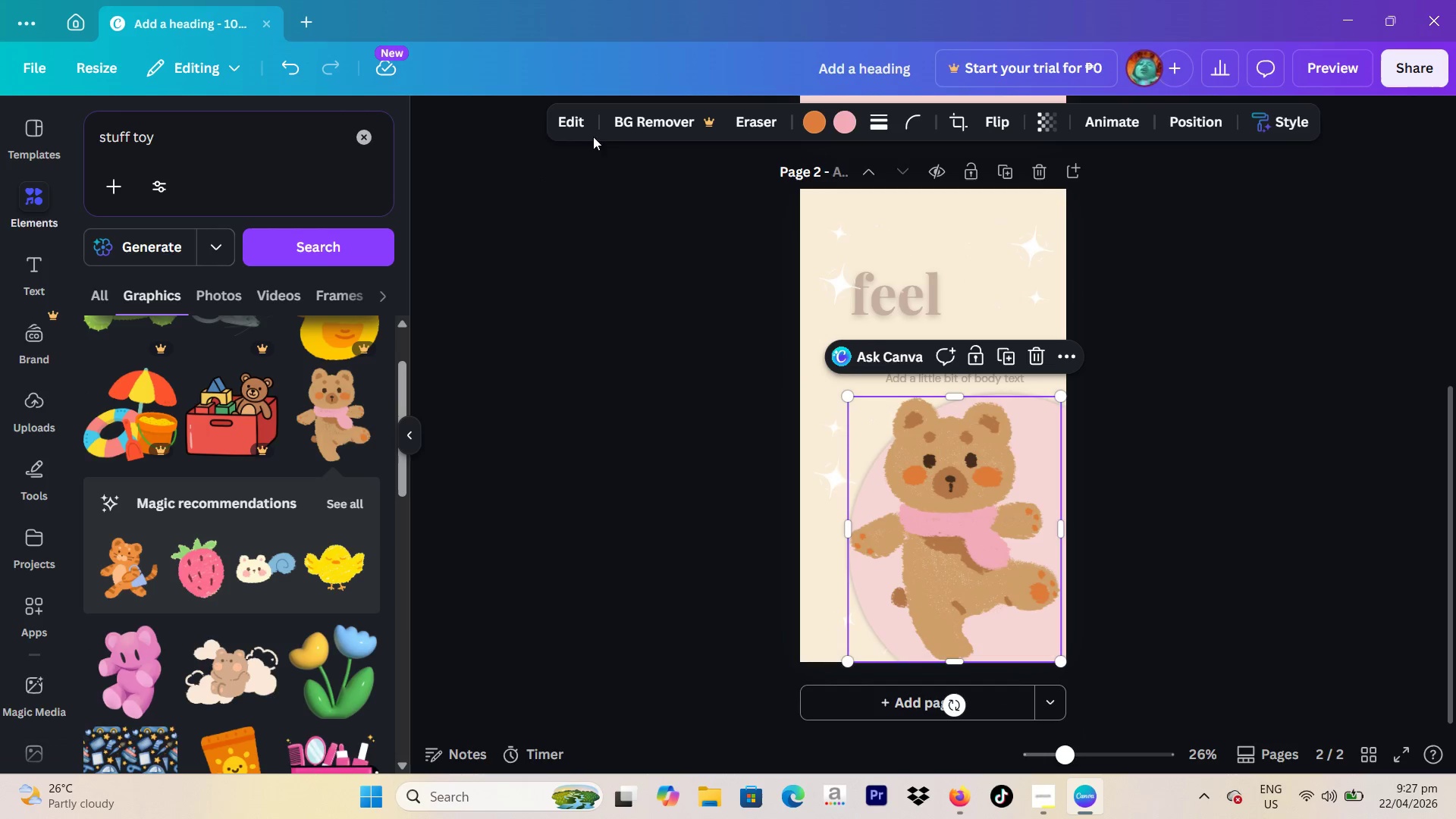 
left_click([573, 124])
 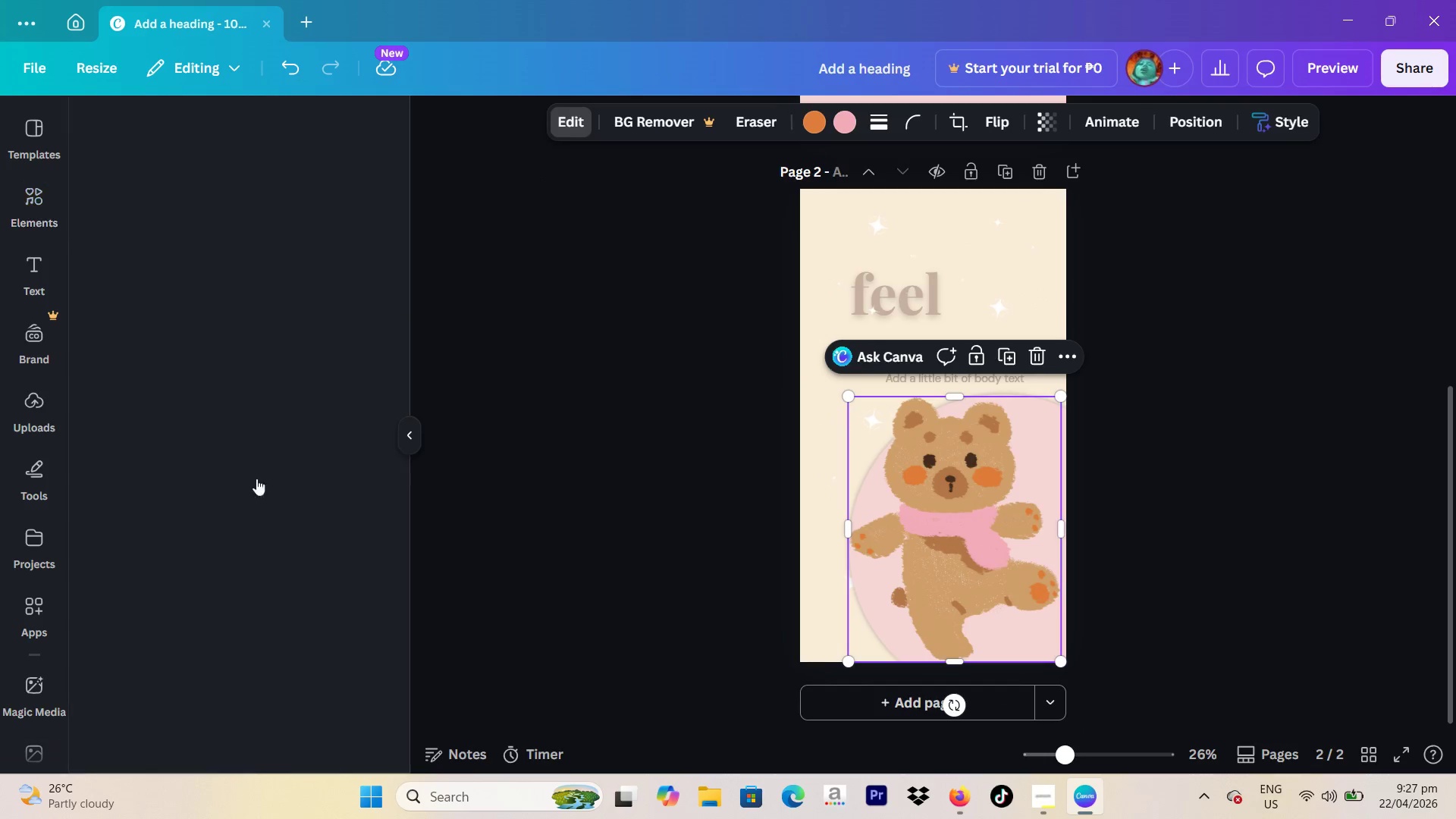 
scroll: coordinate [249, 491], scroll_direction: down, amount: 9.0
 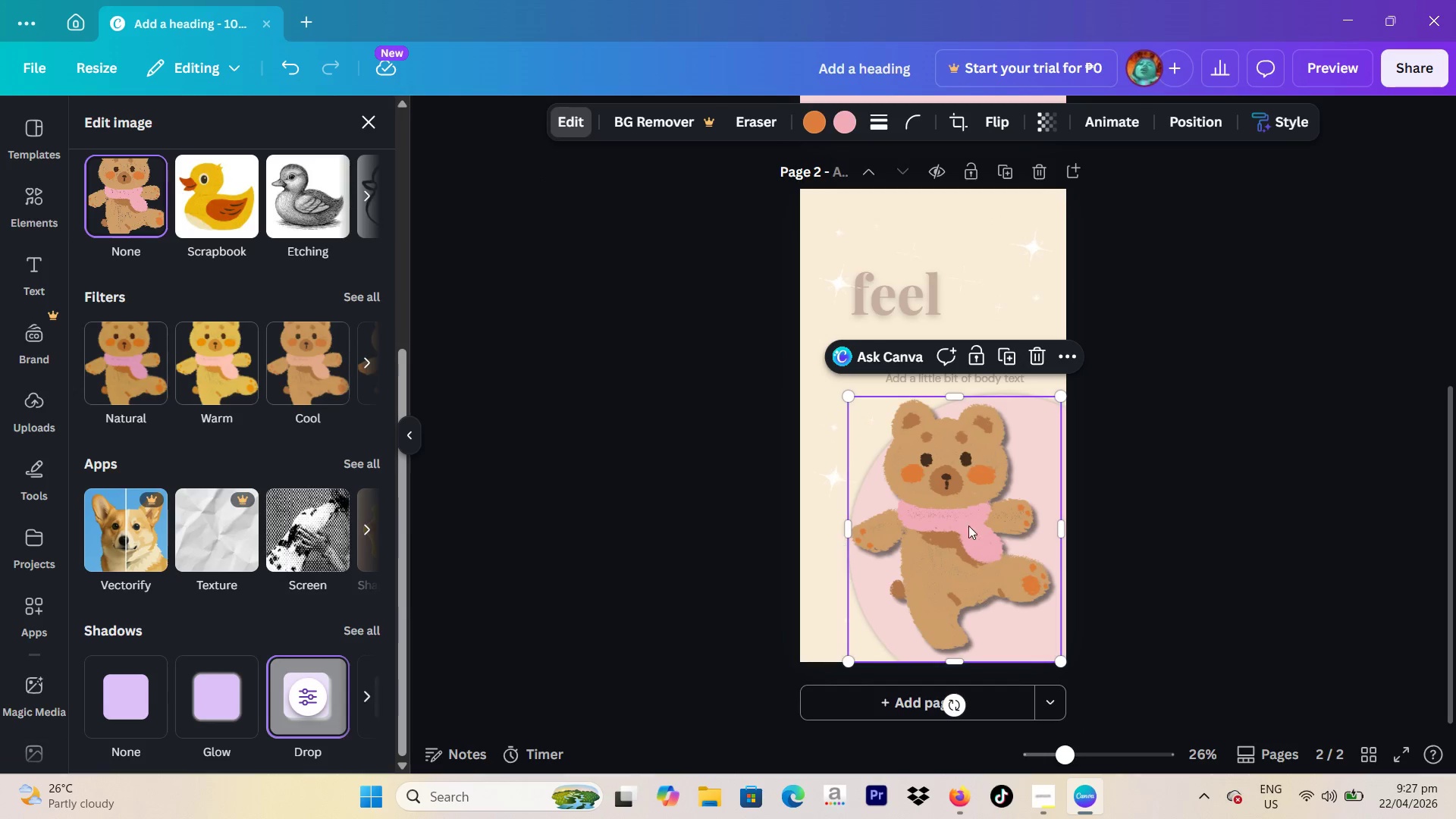 
left_click([1164, 494])
 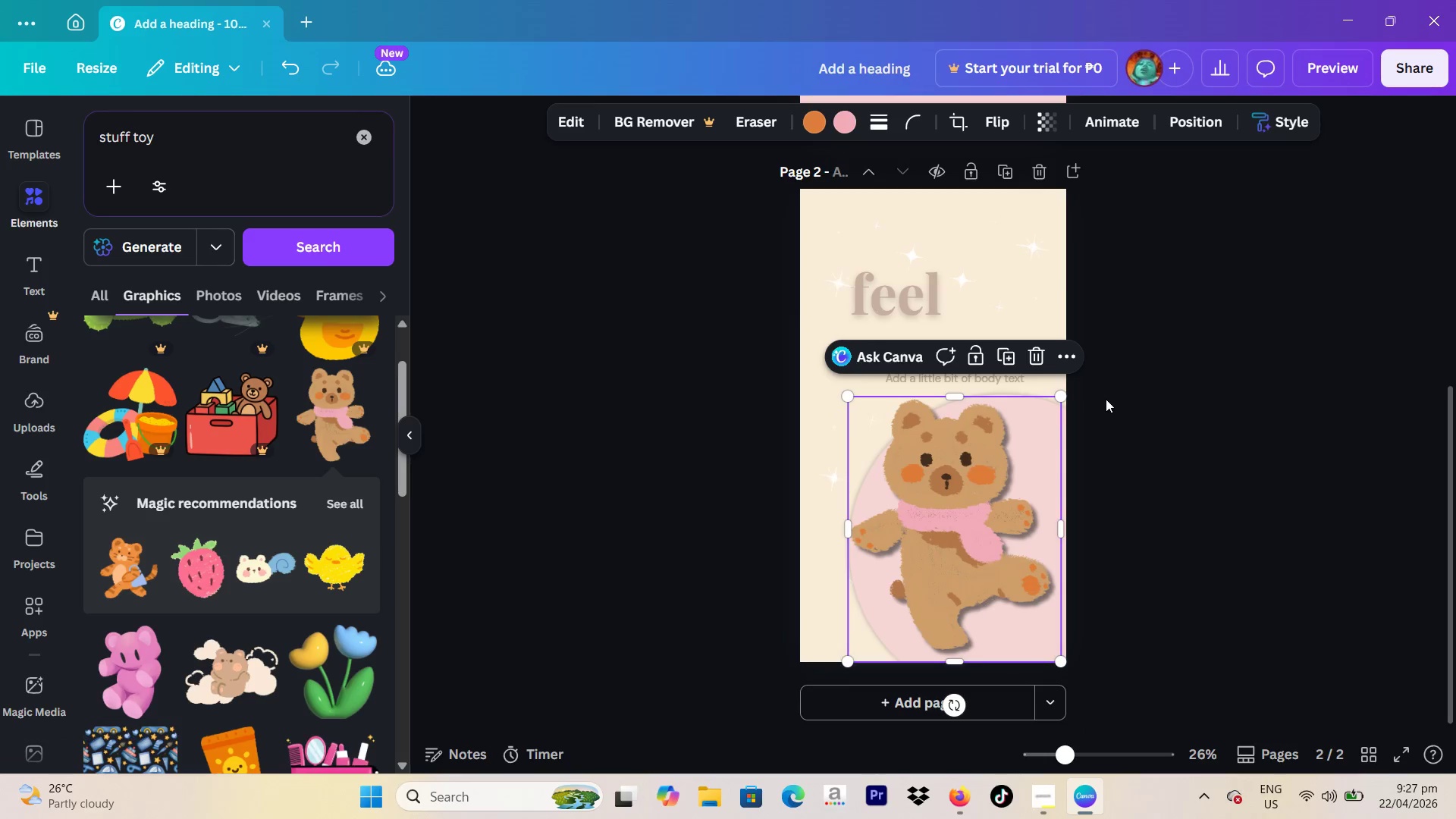 
mouse_move([1072, 356])
 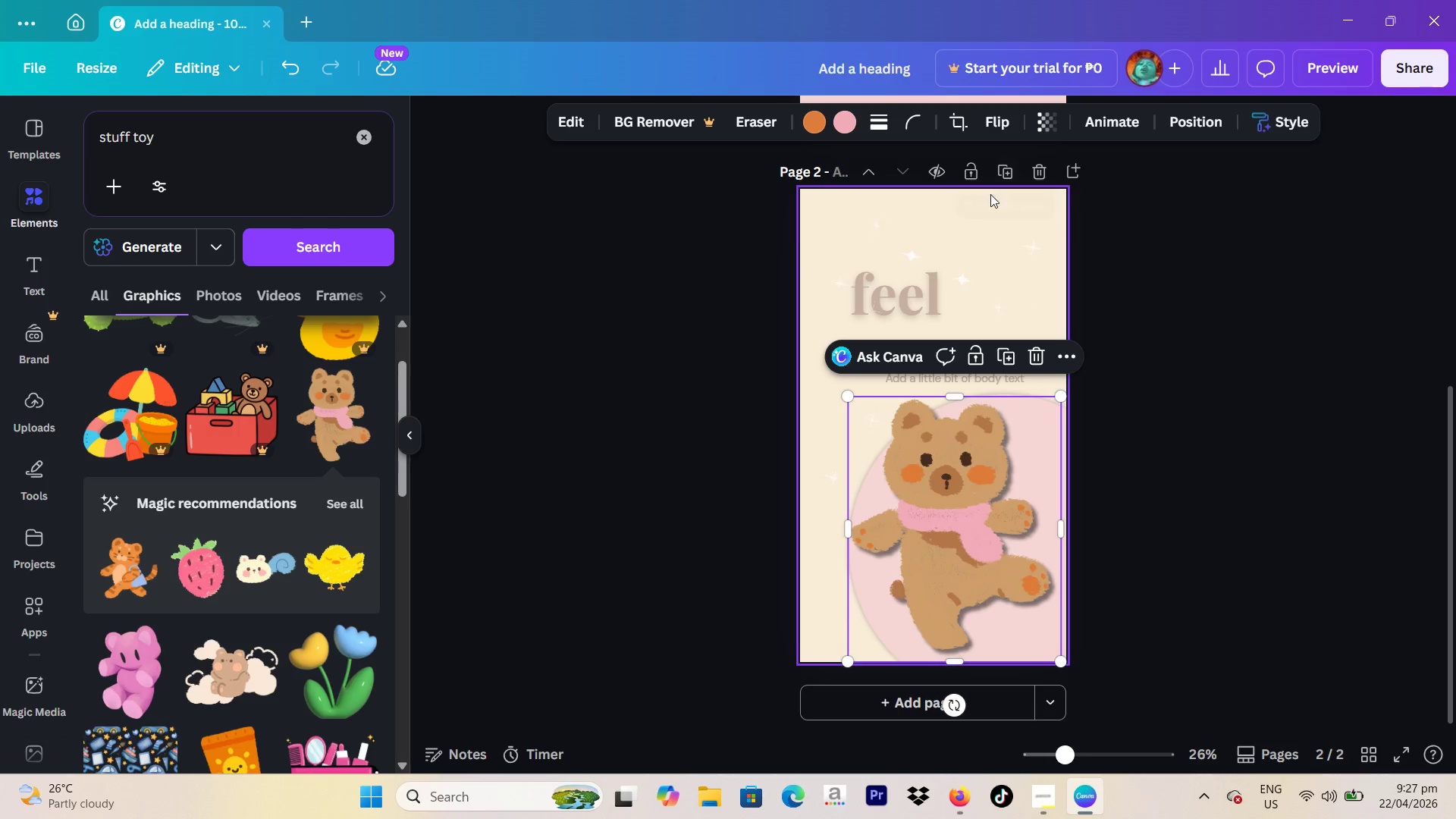 
left_click([563, 122])
 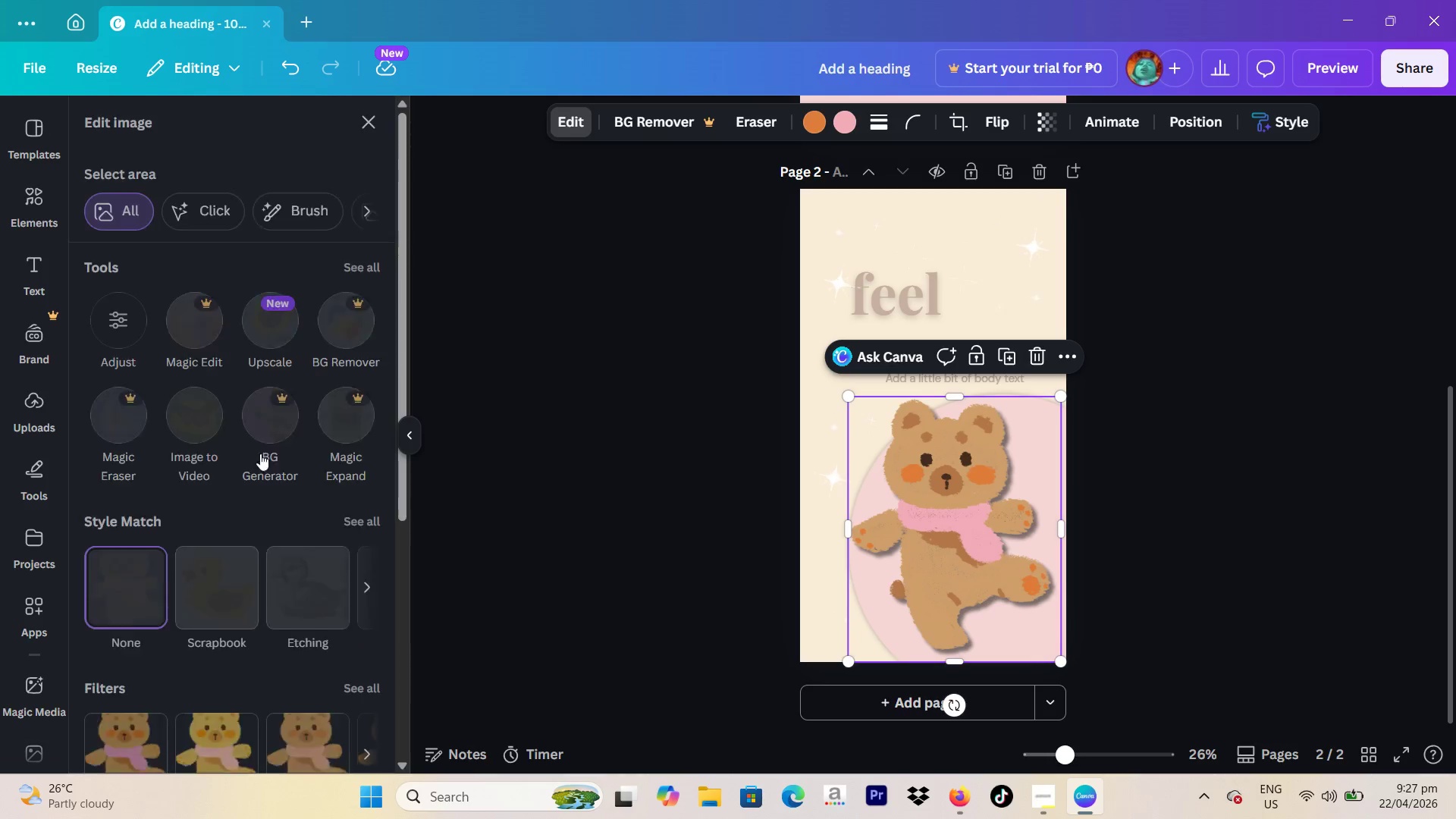 
scroll: coordinate [253, 494], scroll_direction: down, amount: 10.0
 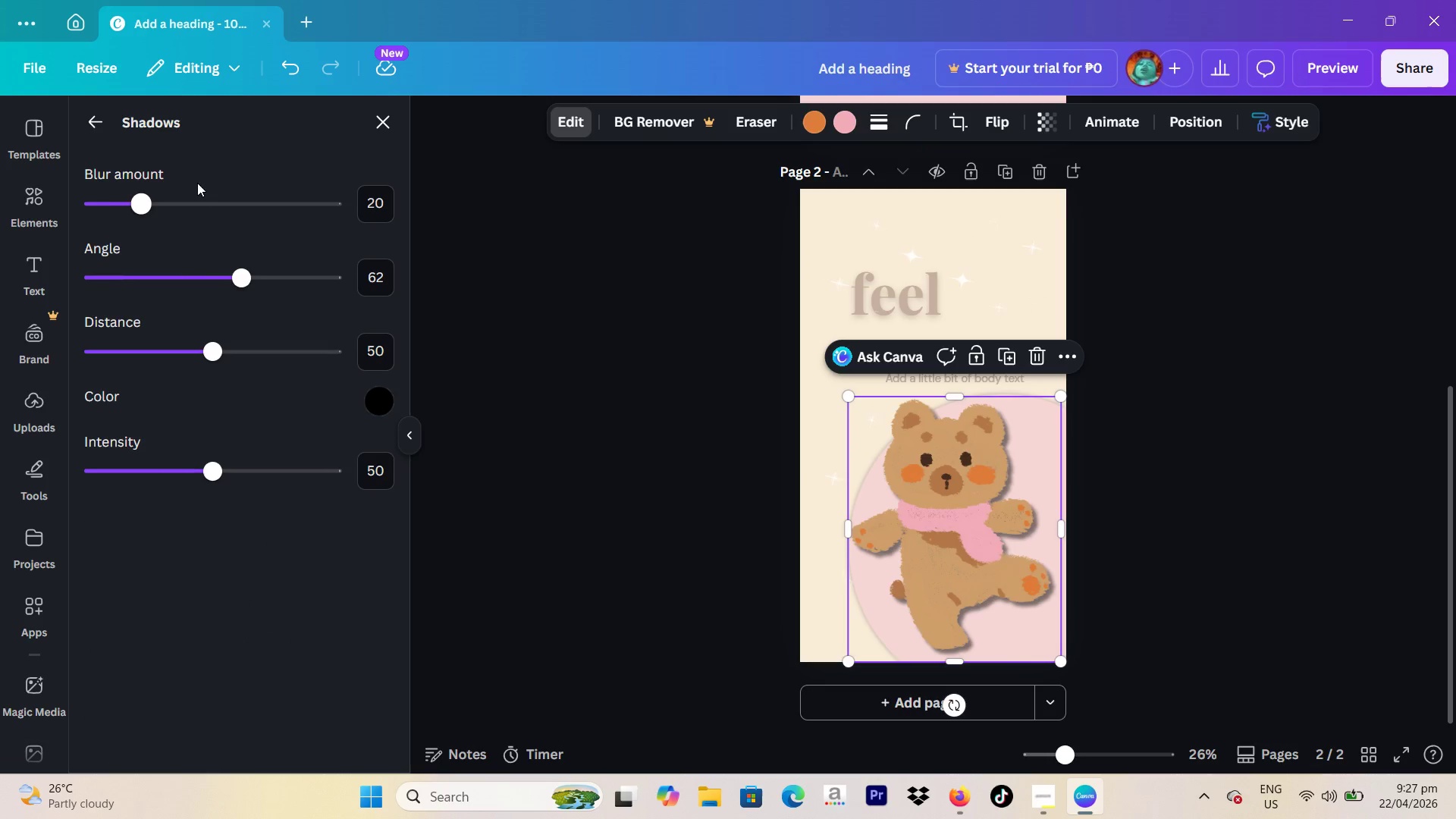 
left_click_drag(start_coordinate=[143, 199], to_coordinate=[165, 205])
 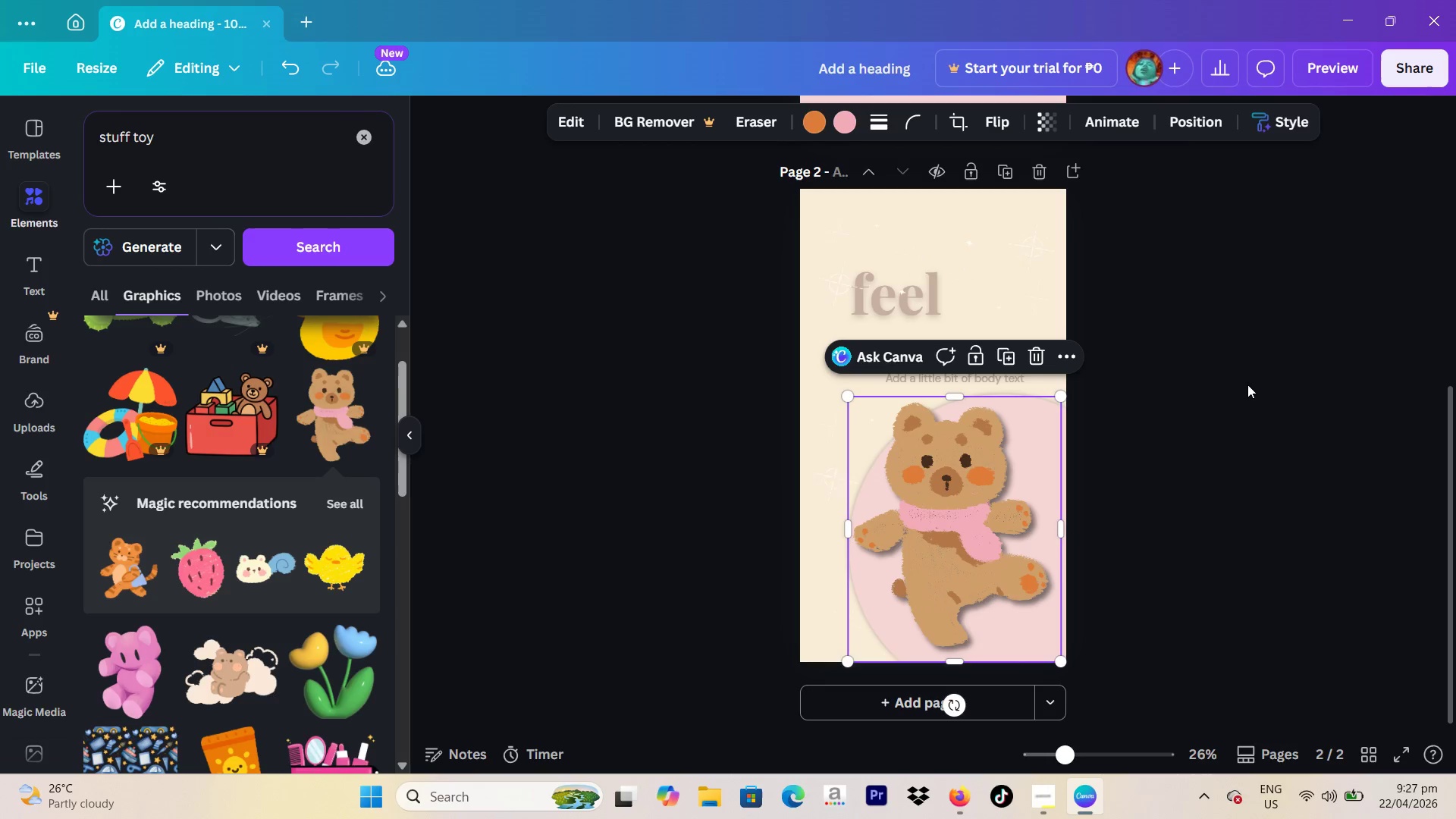 
left_click([1247, 384])
 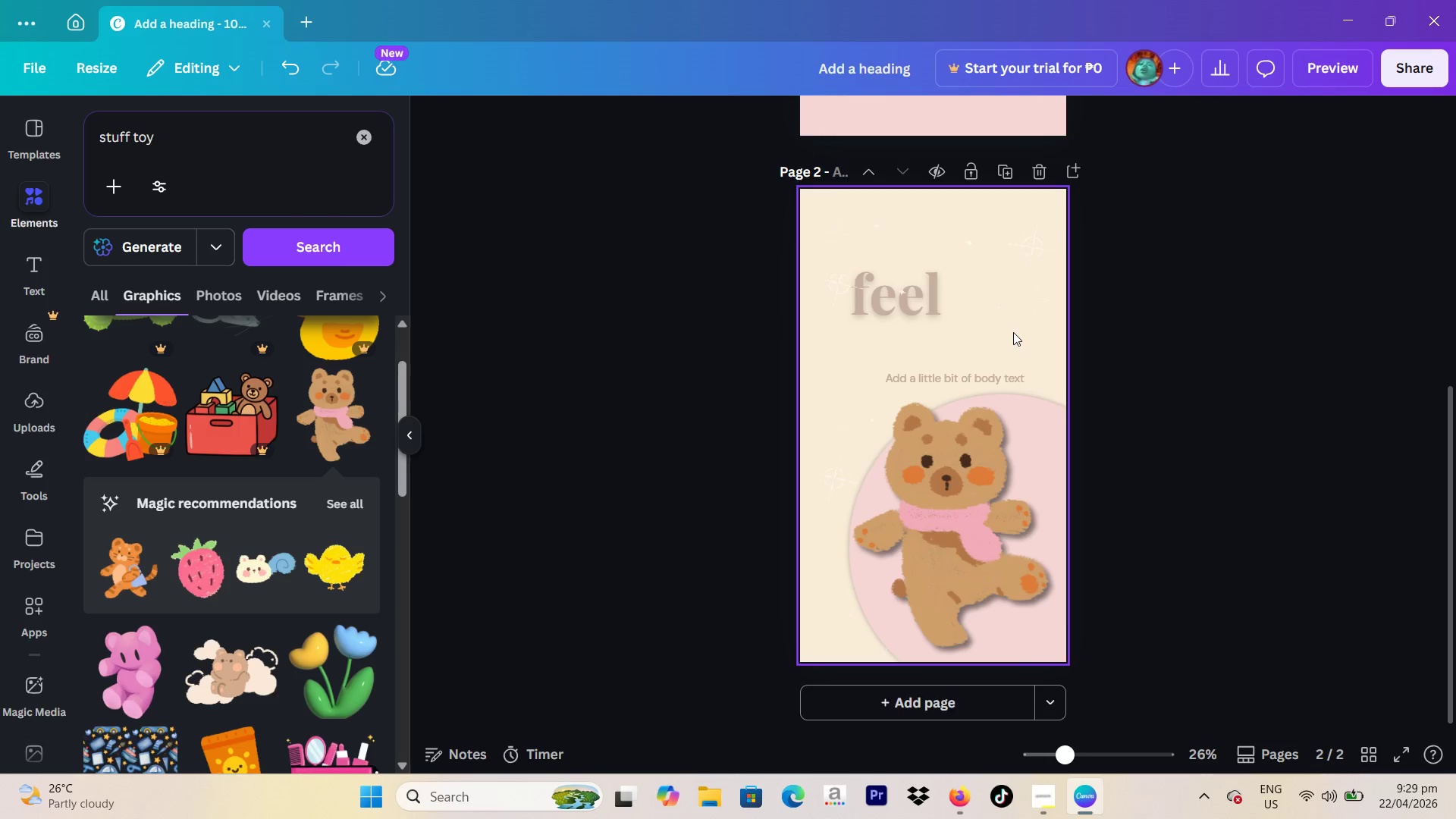 
wait(98.11)
 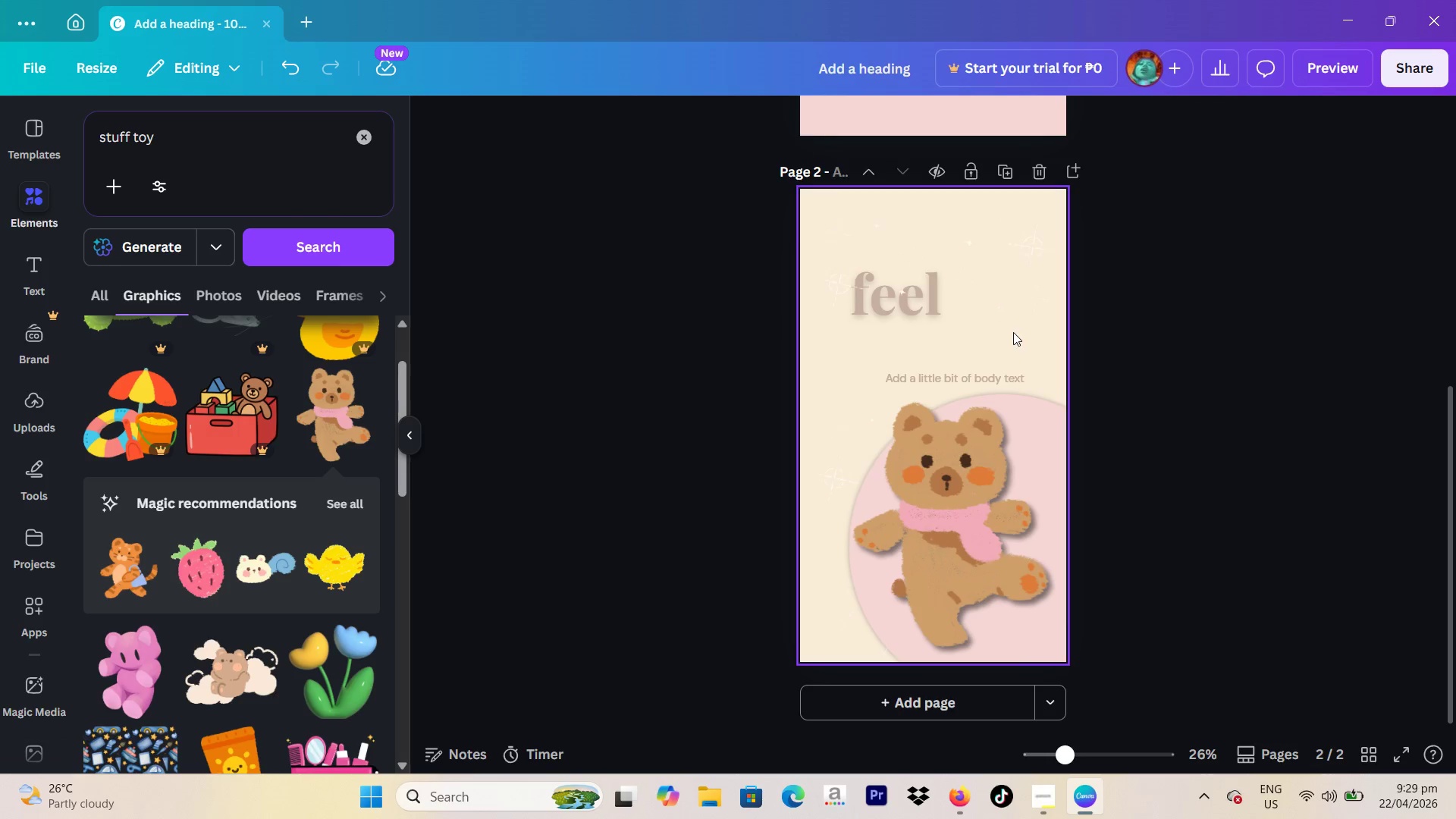 
double_click([930, 318])
 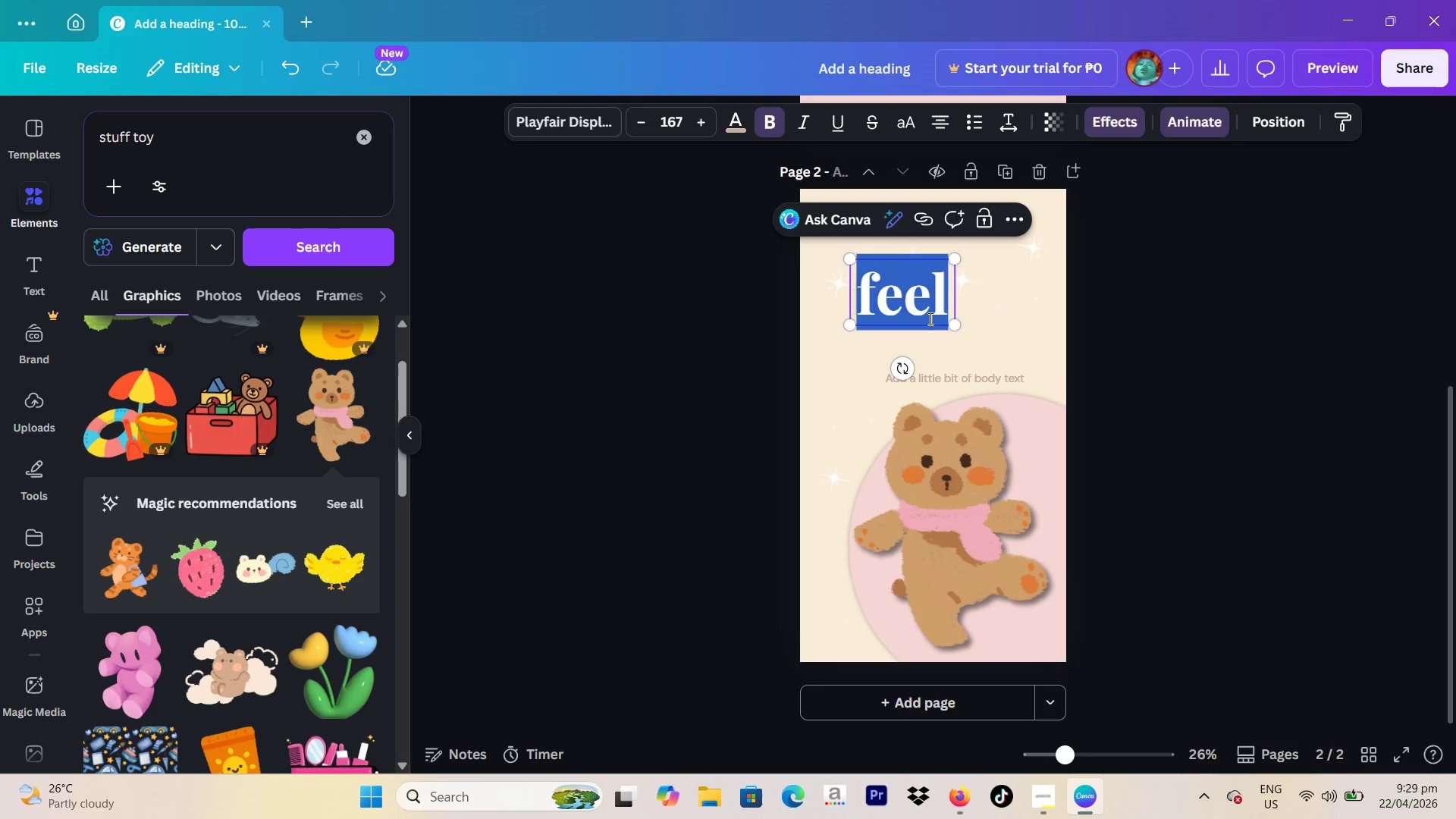 
type(Meet Anxious Bunny)
 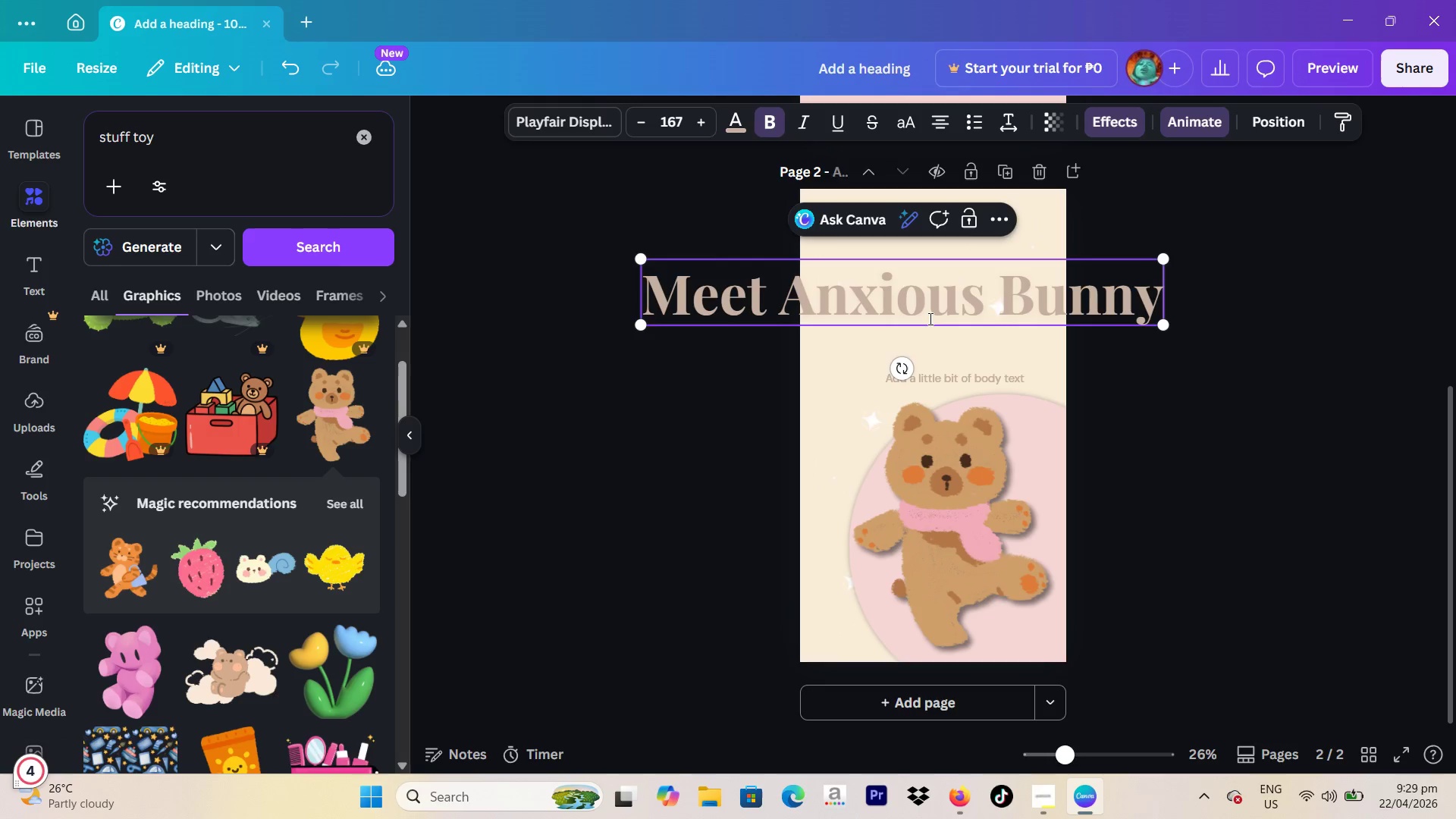 
left_click([1257, 323])
 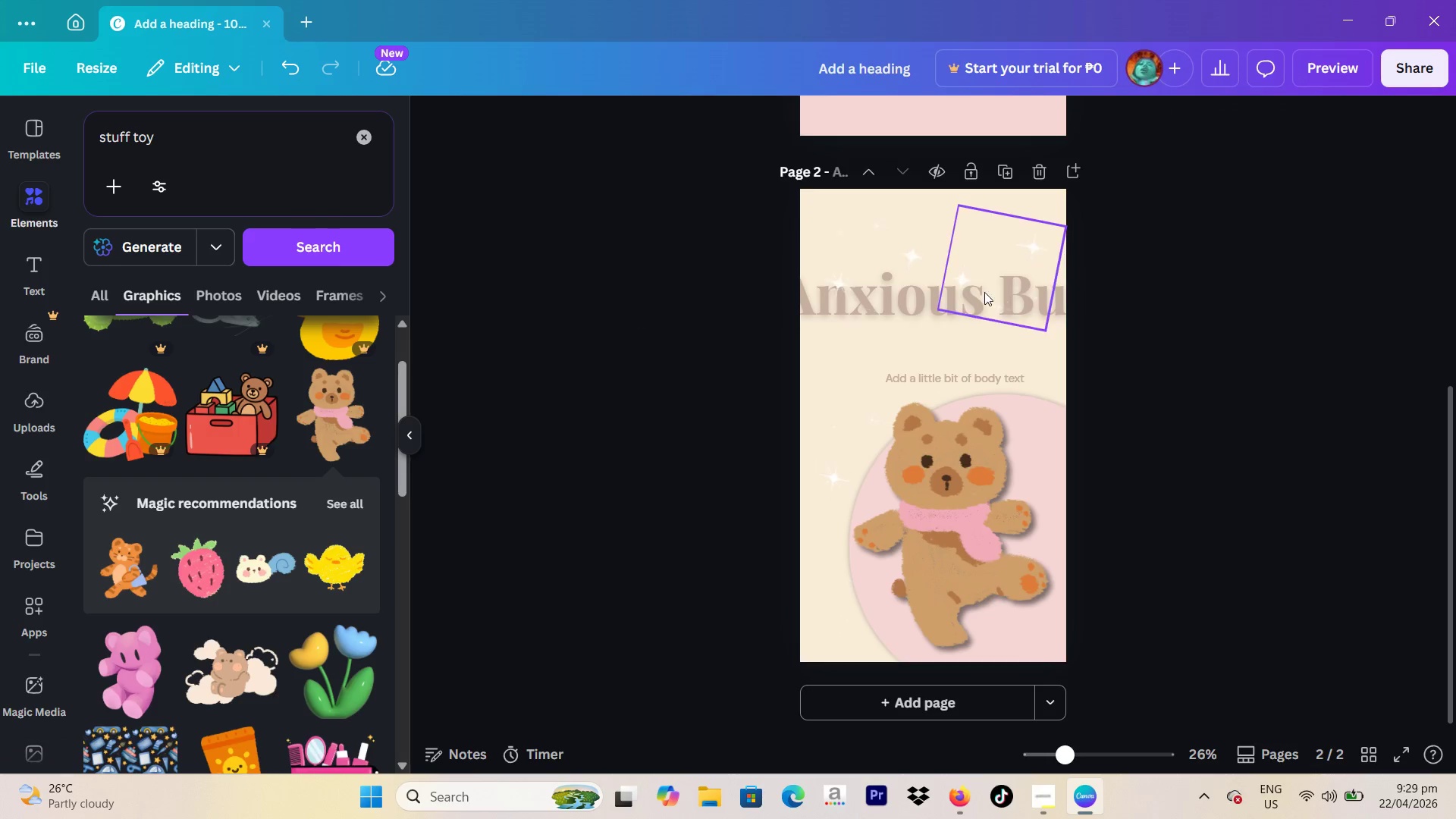 
left_click([978, 292])
 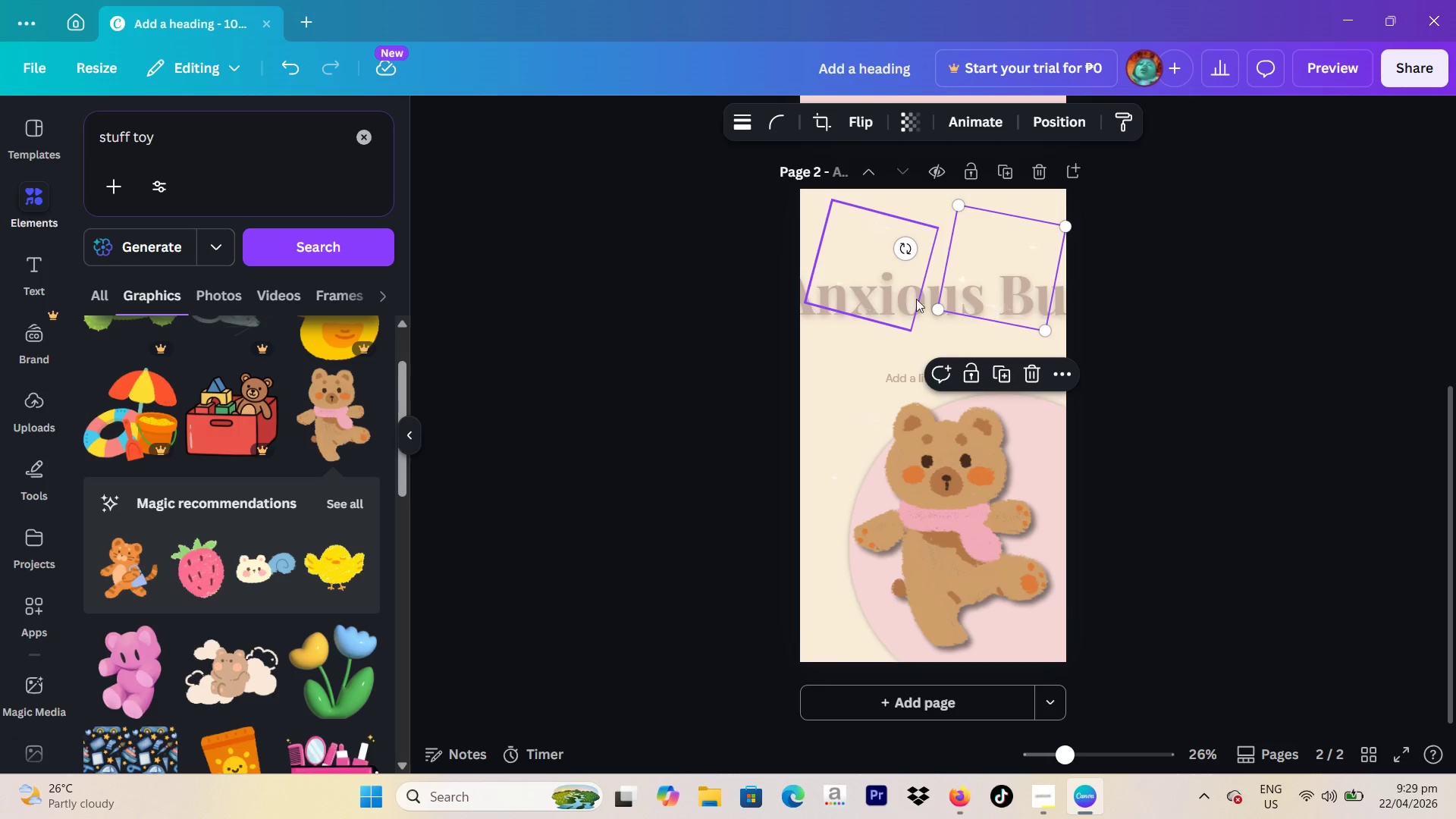 
left_click([929, 300])
 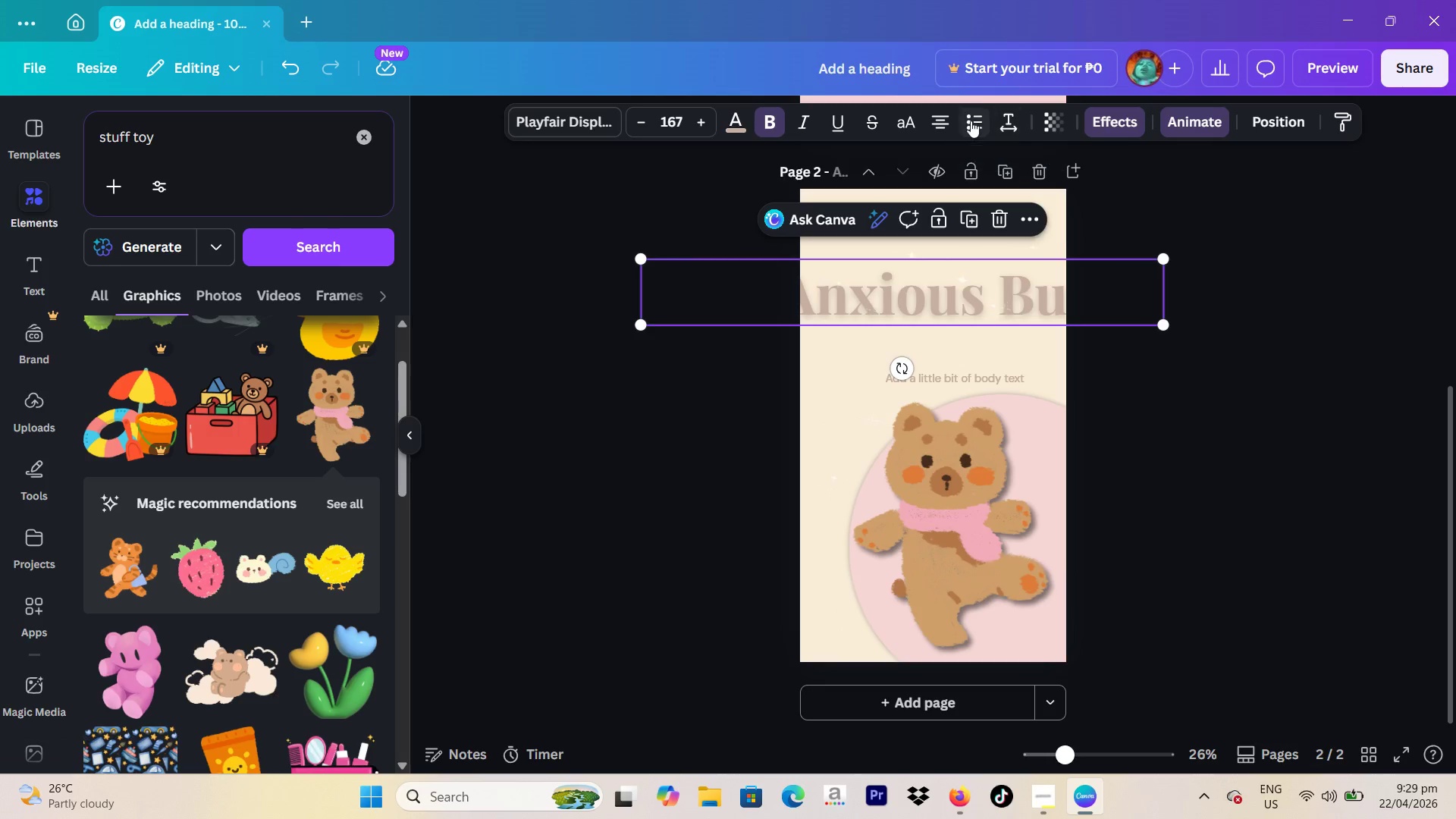 
left_click([936, 113])
 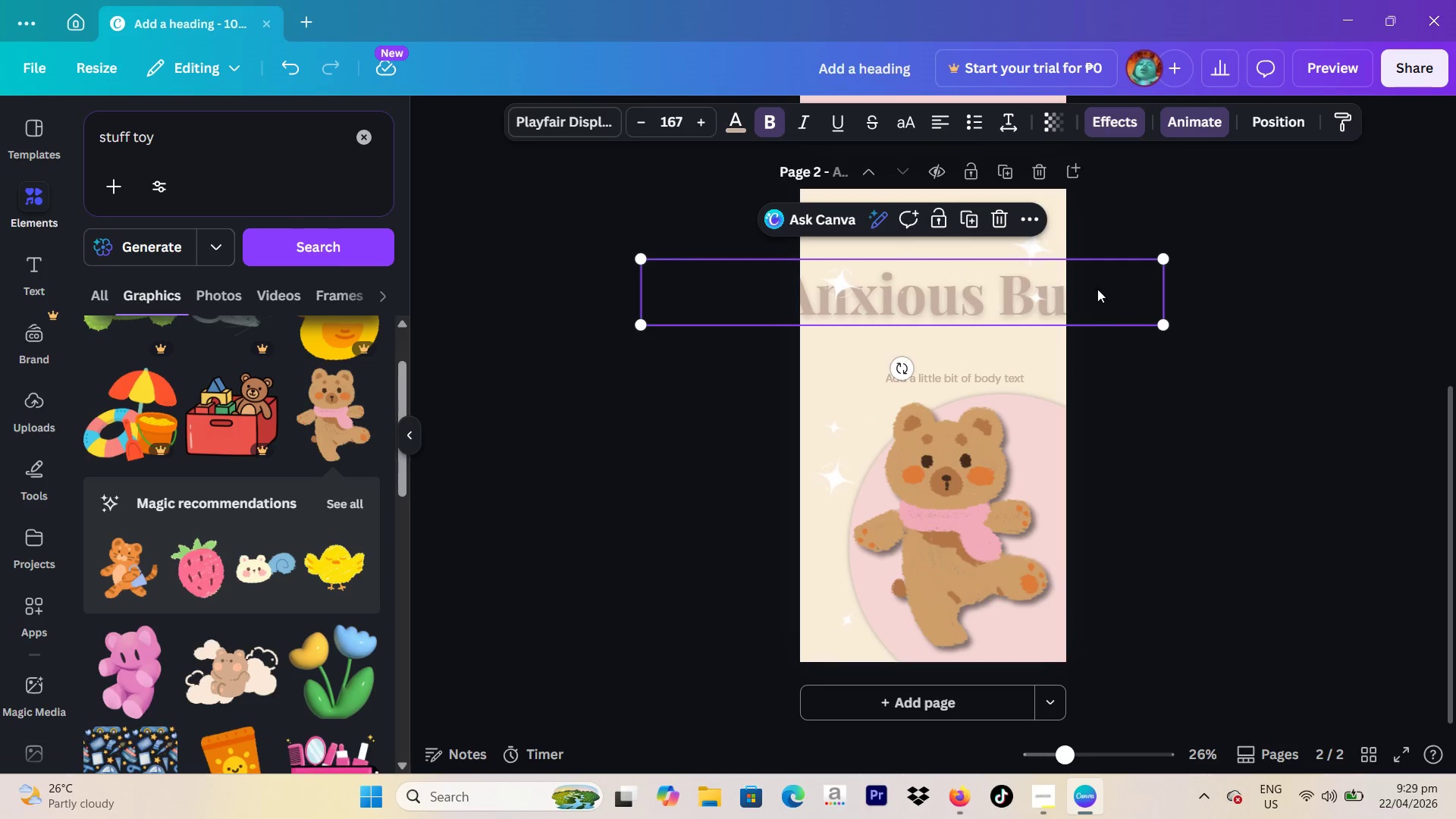 
left_click([1231, 258])
 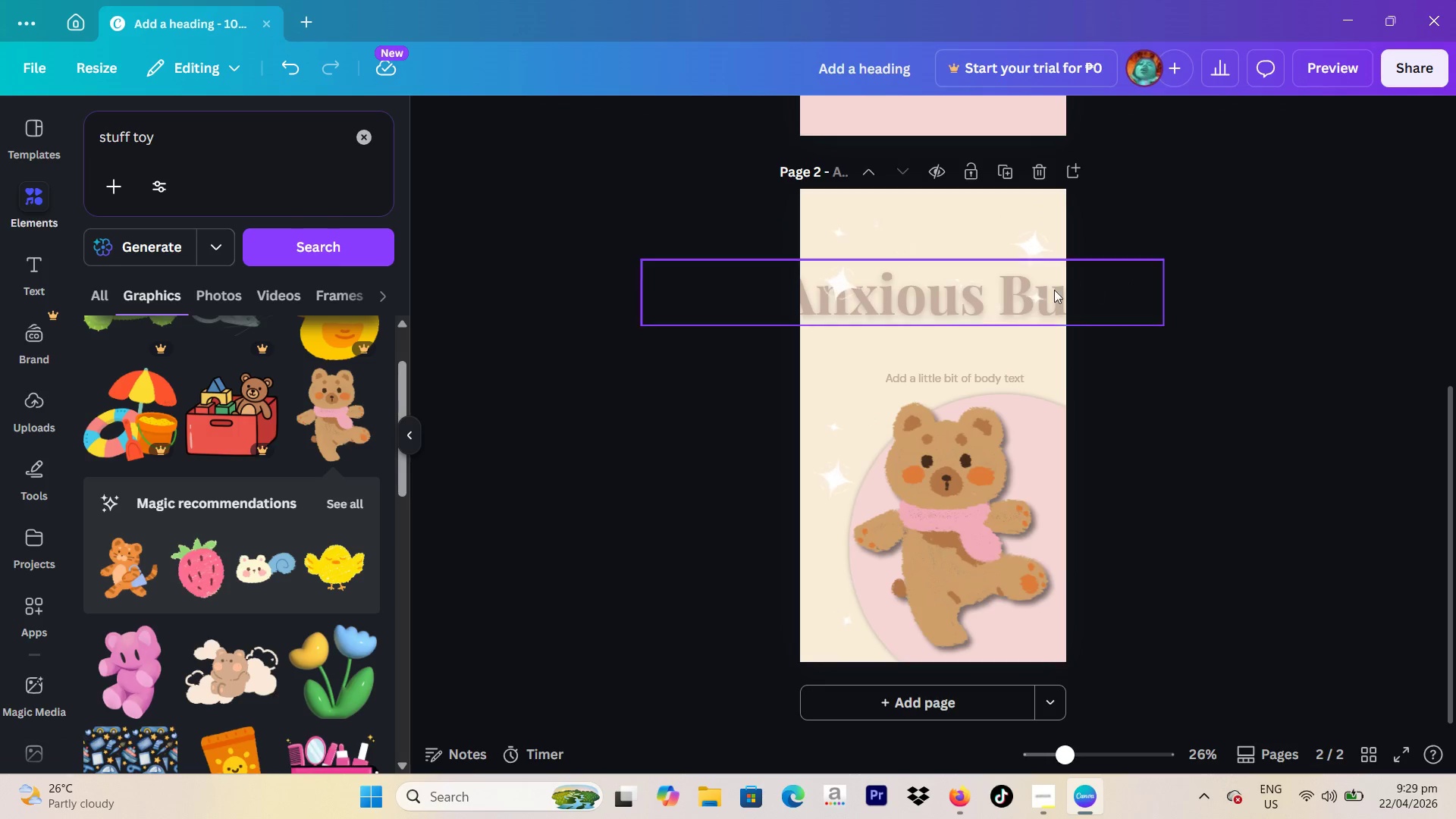 
left_click([1047, 291])
 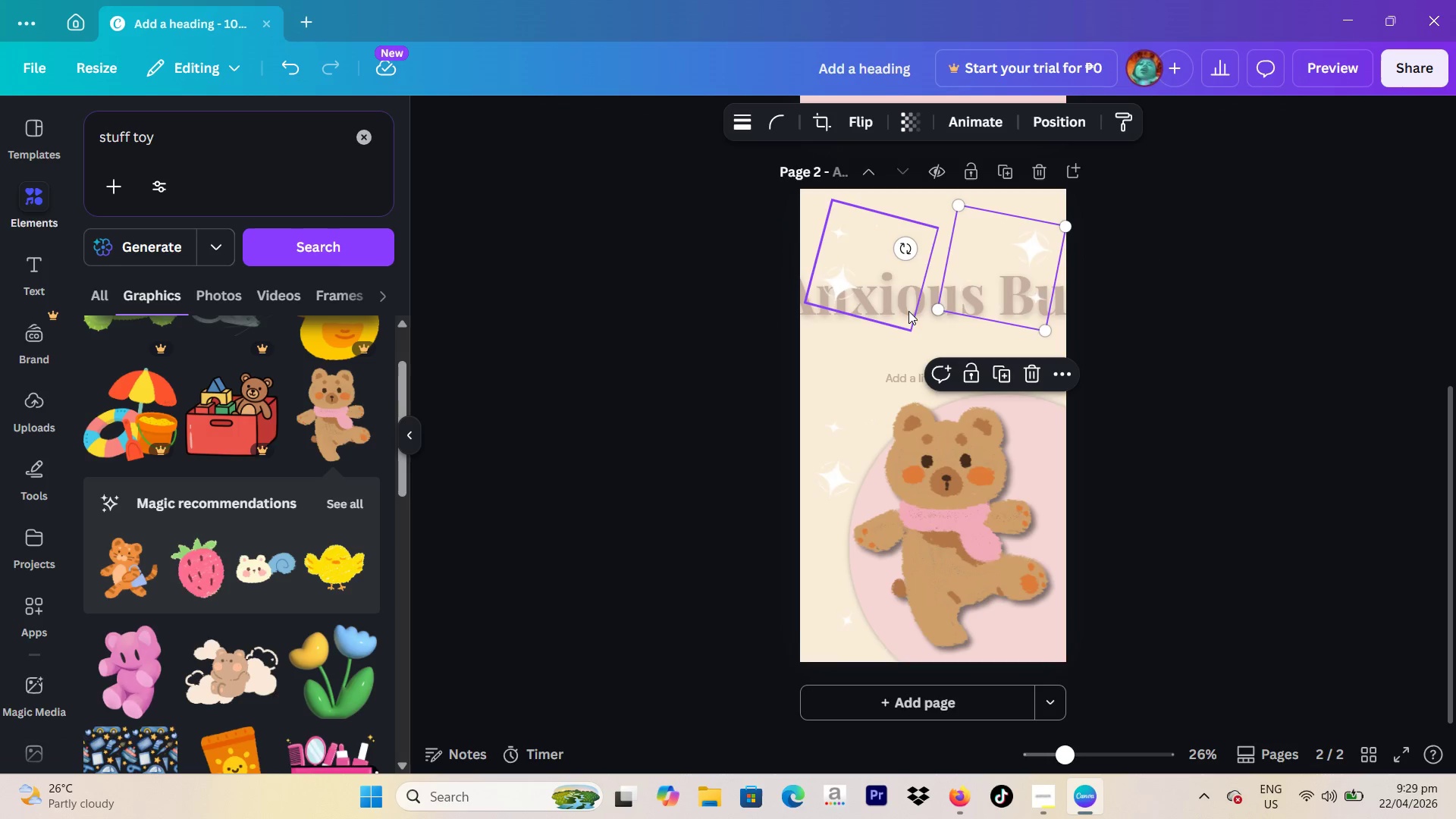 
left_click([921, 311])
 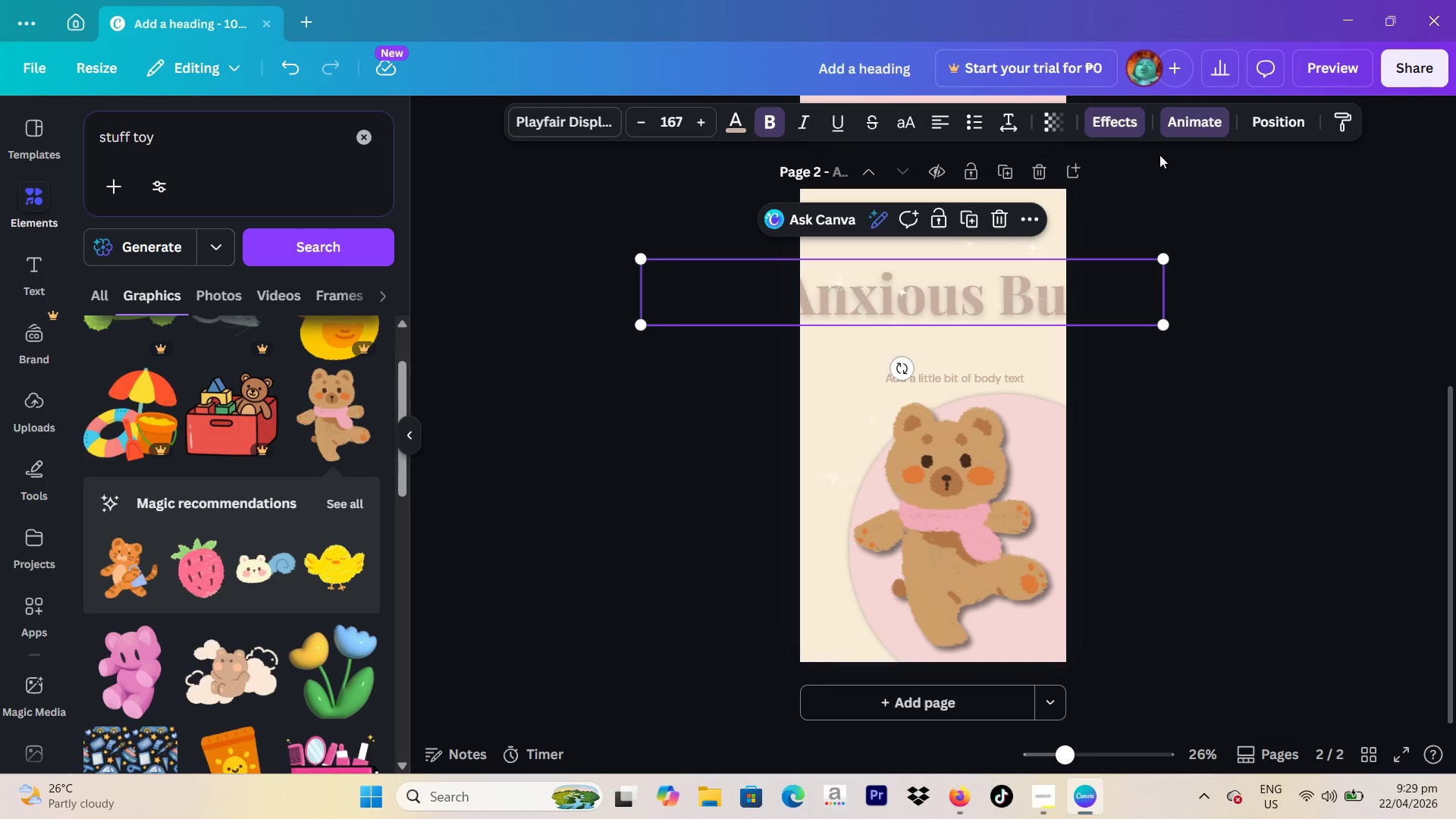 
left_click([1121, 127])
 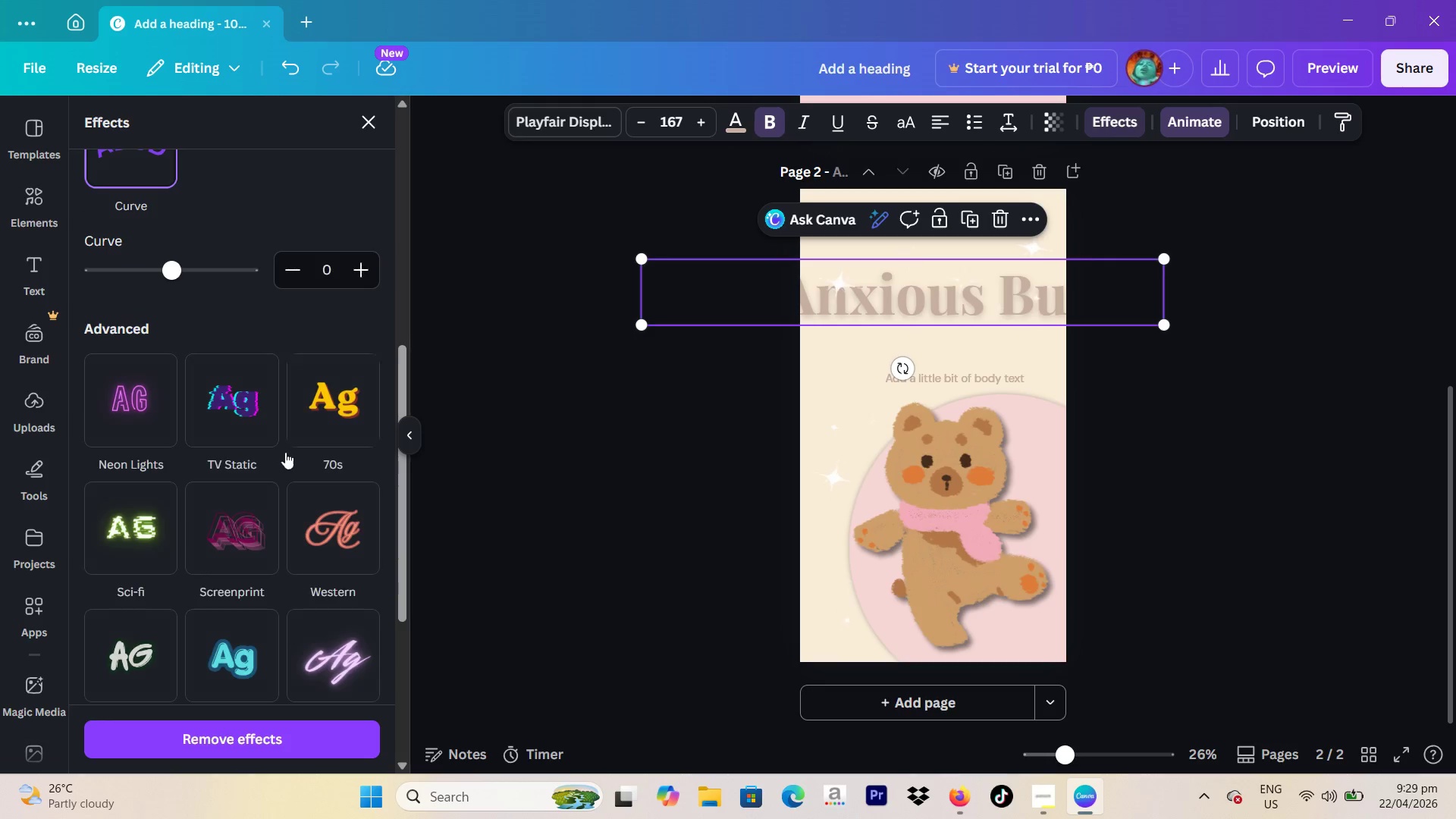 
scroll: coordinate [235, 354], scroll_direction: up, amount: 7.0
 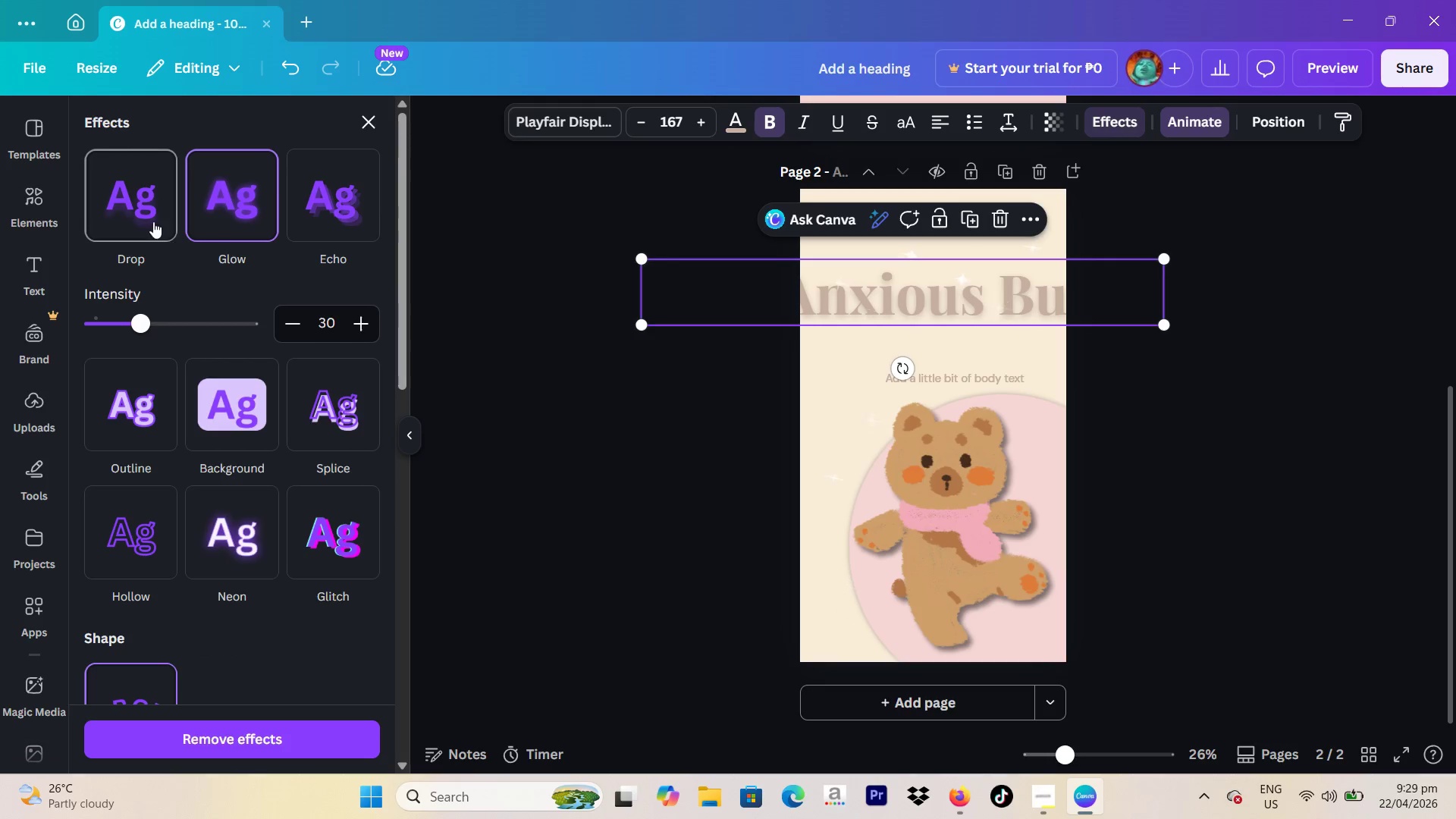 
left_click([152, 226])
 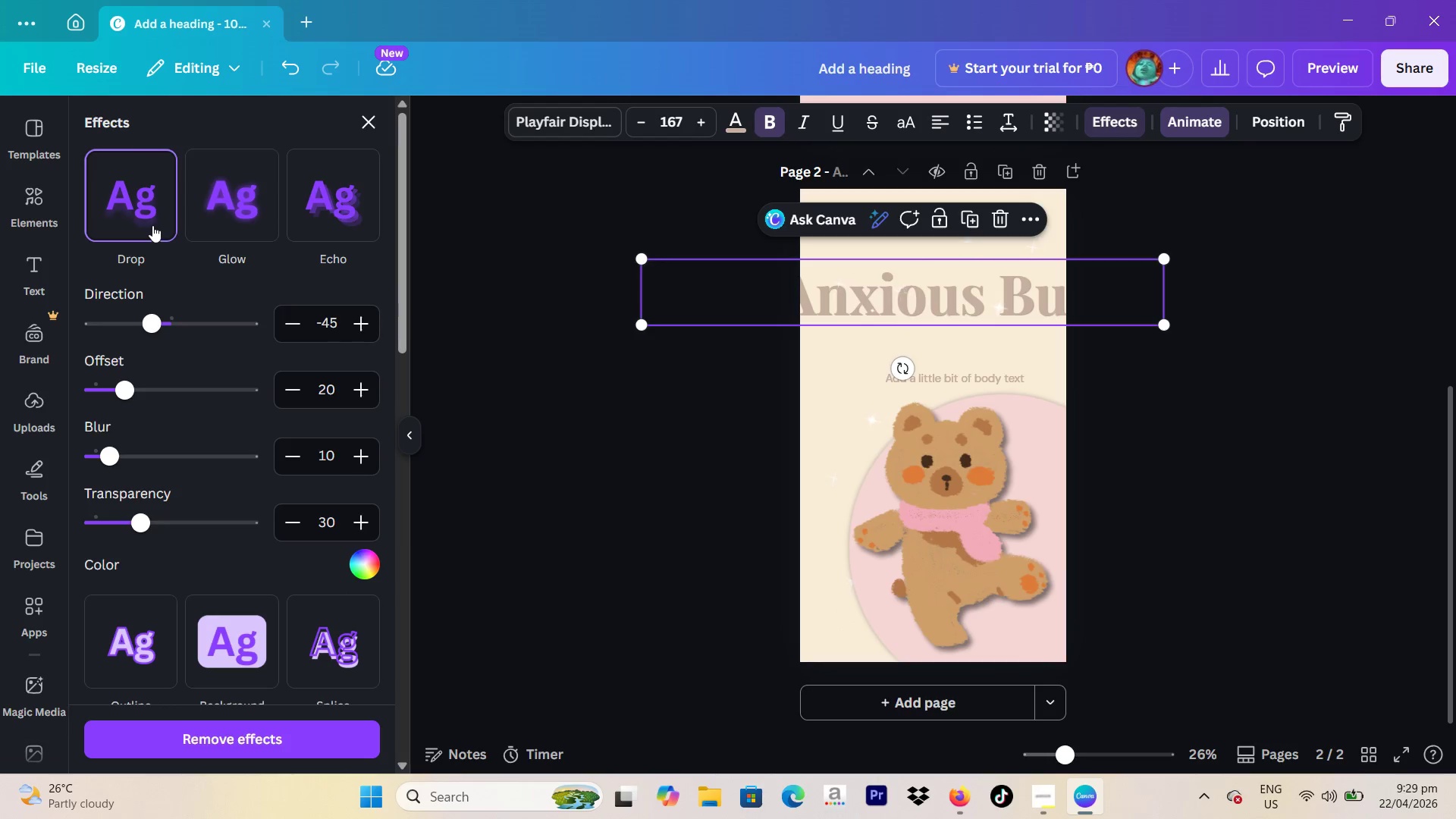 
scroll: coordinate [147, 215], scroll_direction: up, amount: 2.0
 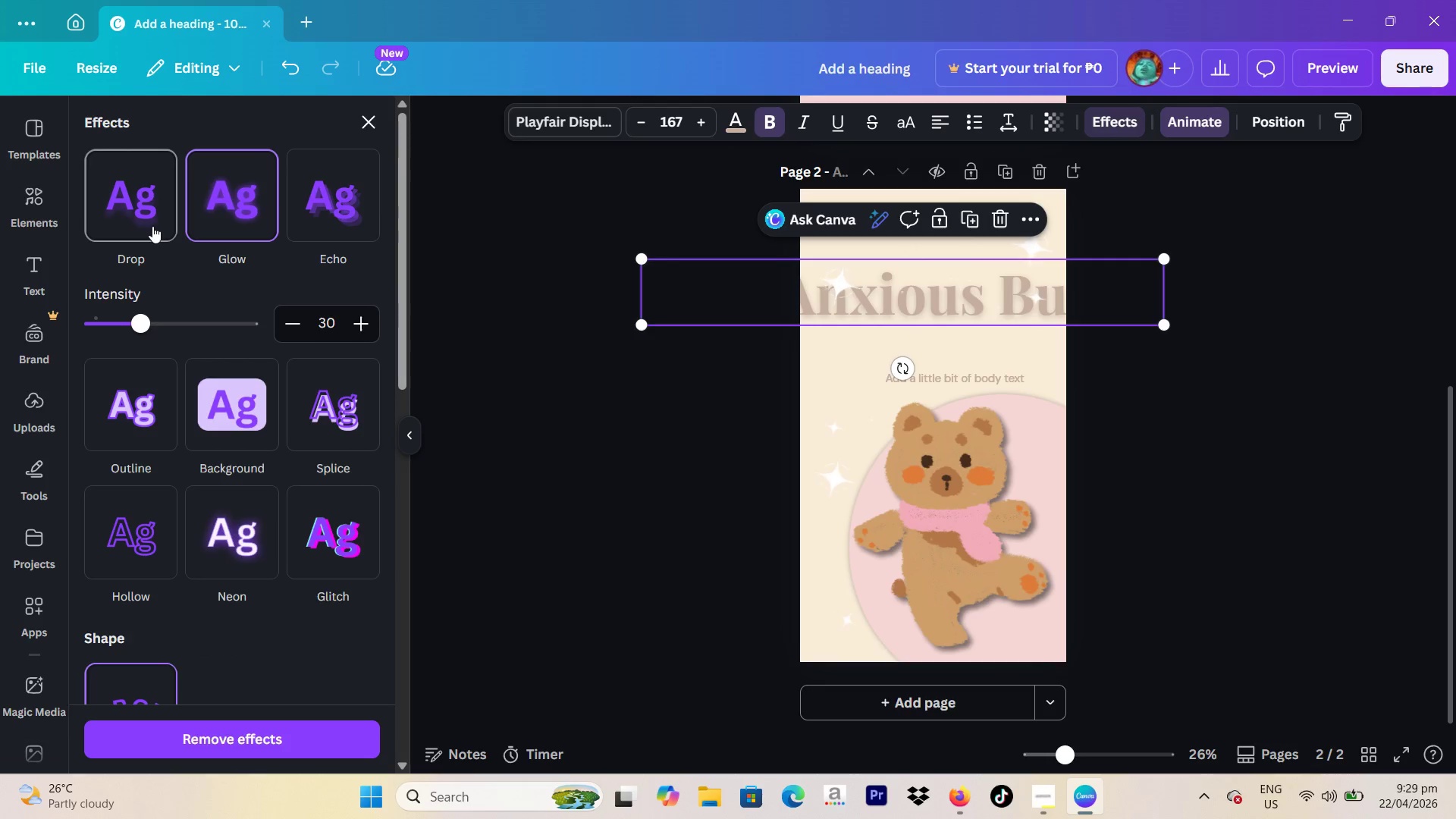 
double_click([152, 225])
 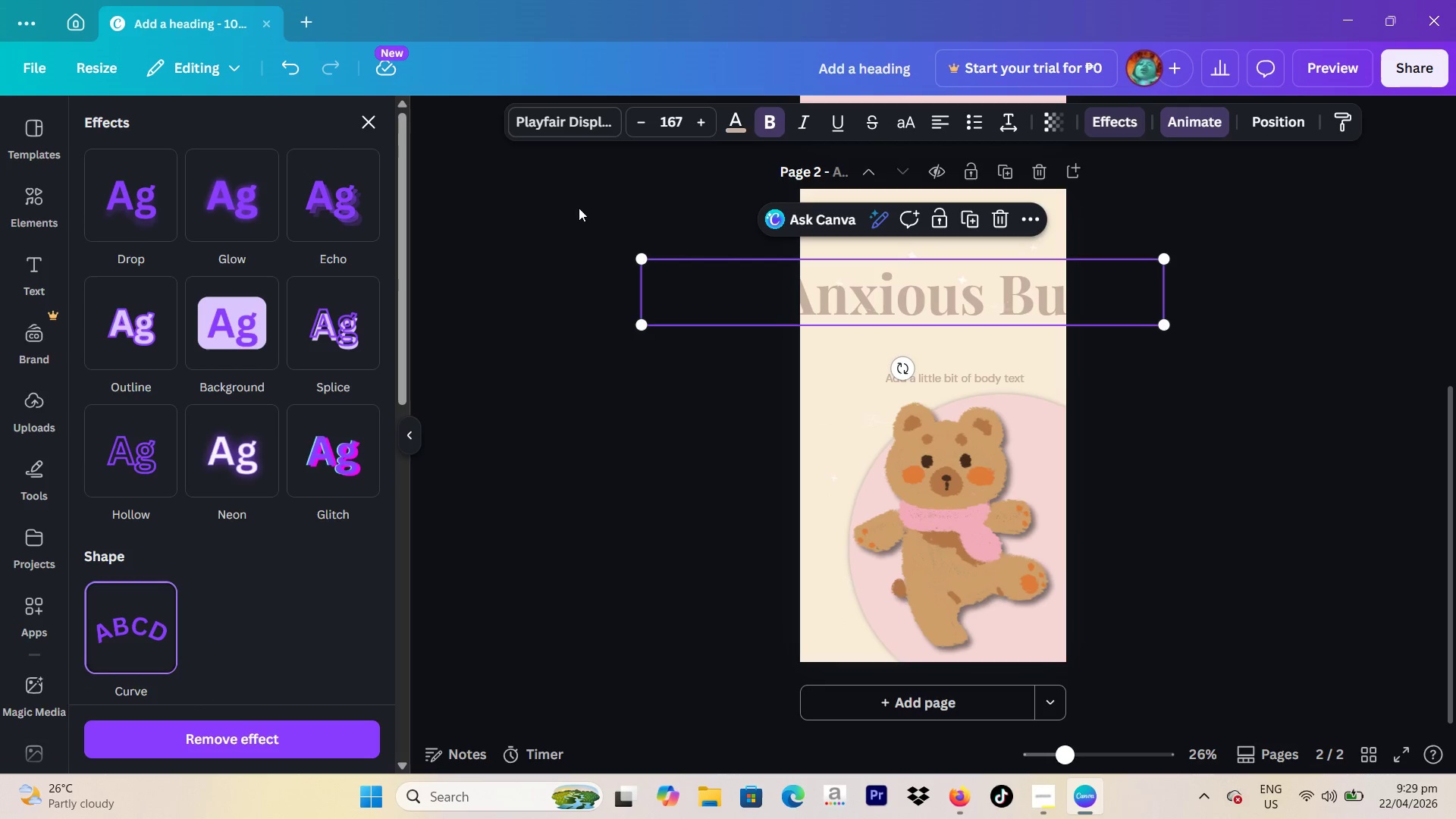 
left_click([116, 199])
 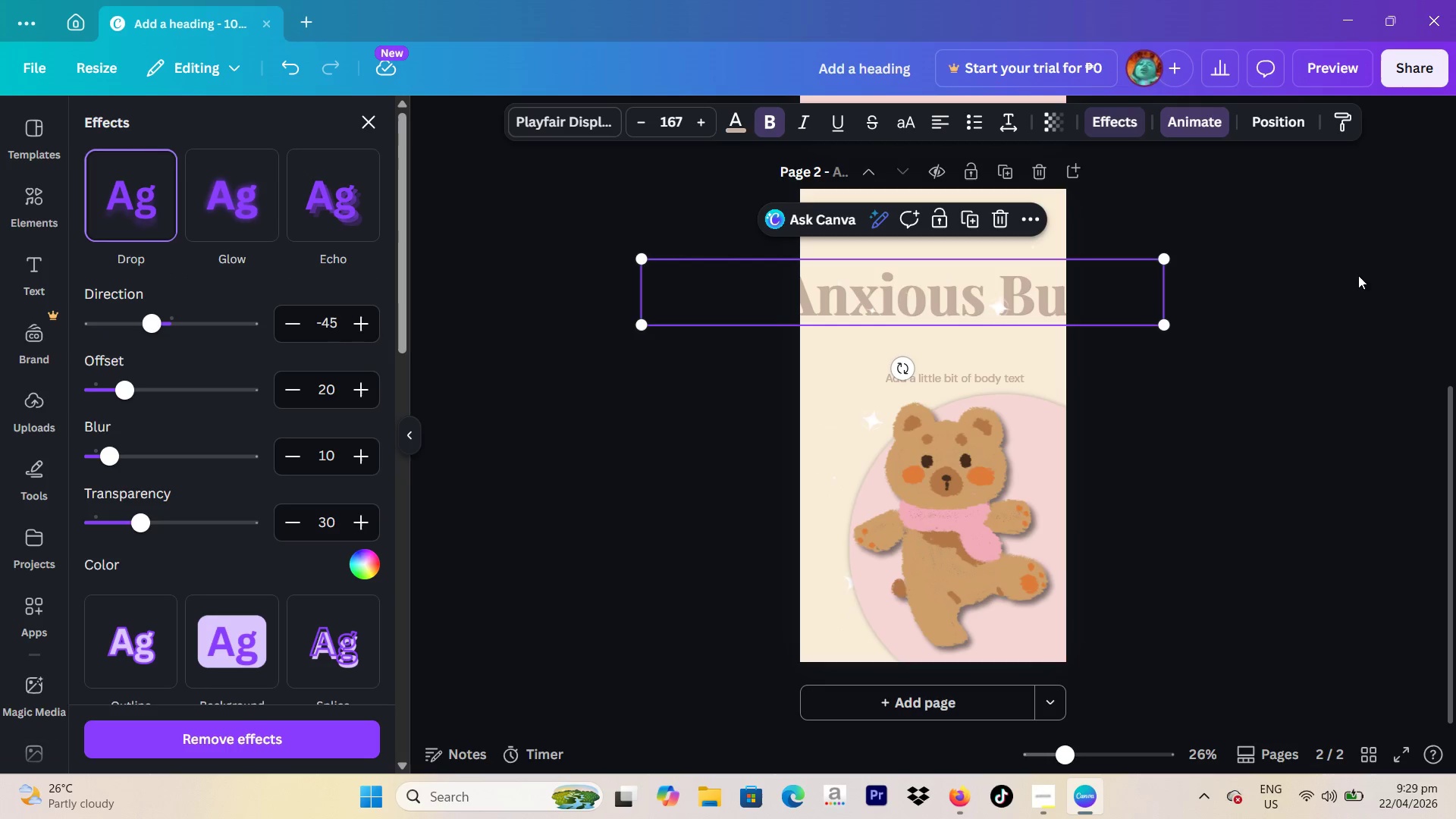 
left_click([1383, 278])
 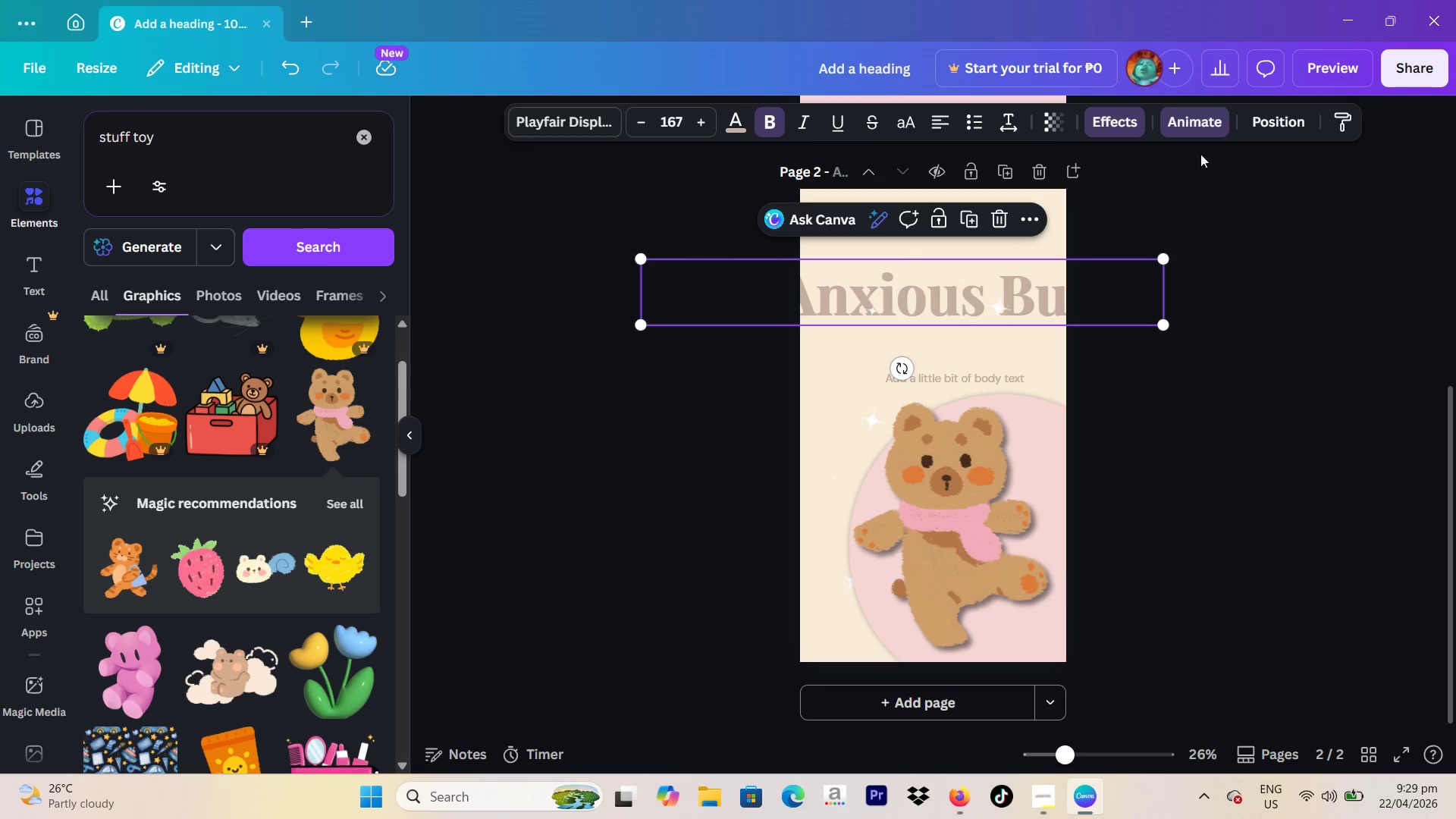 
left_click([1100, 107])
 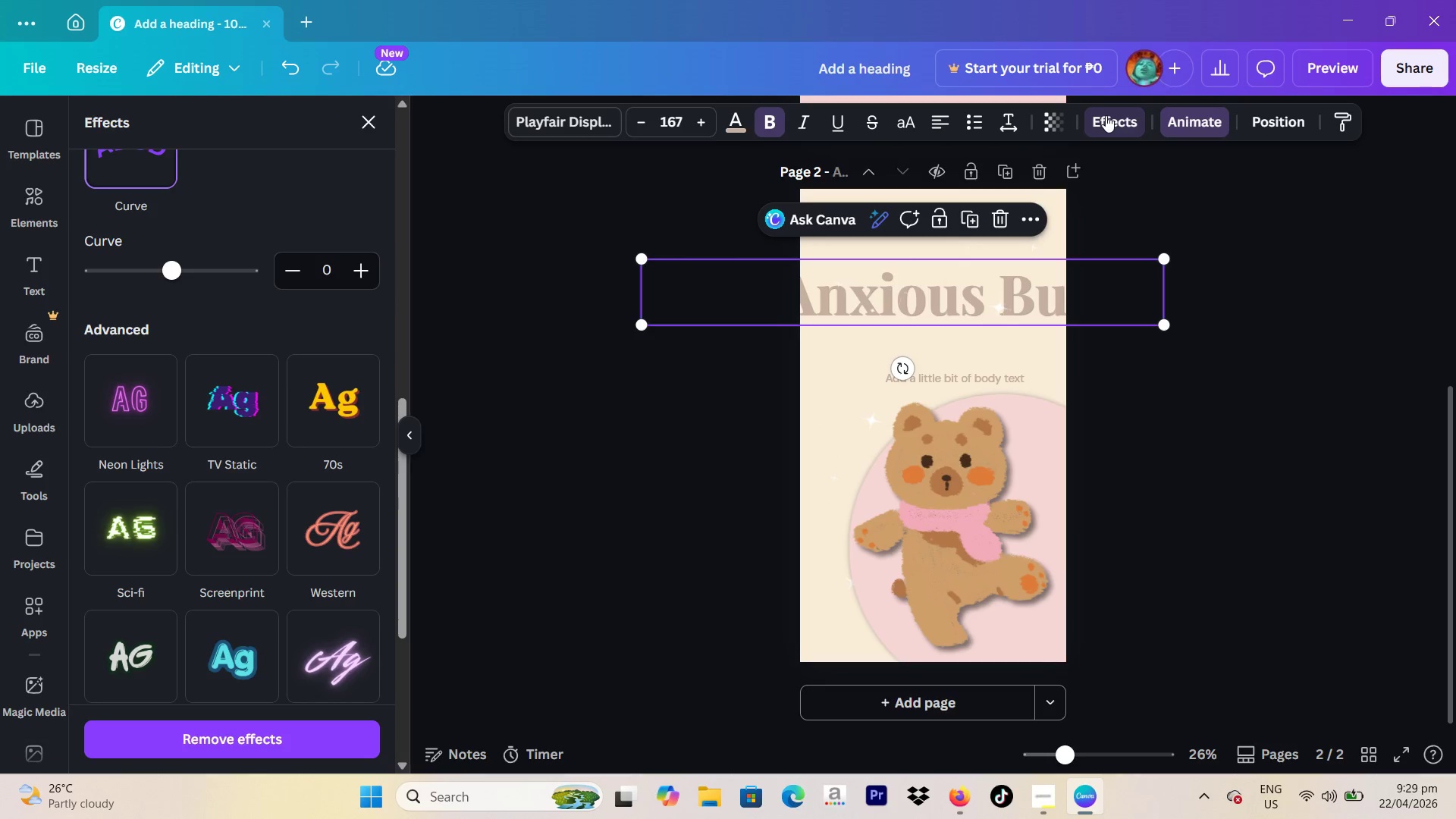 
double_click([1106, 116])
 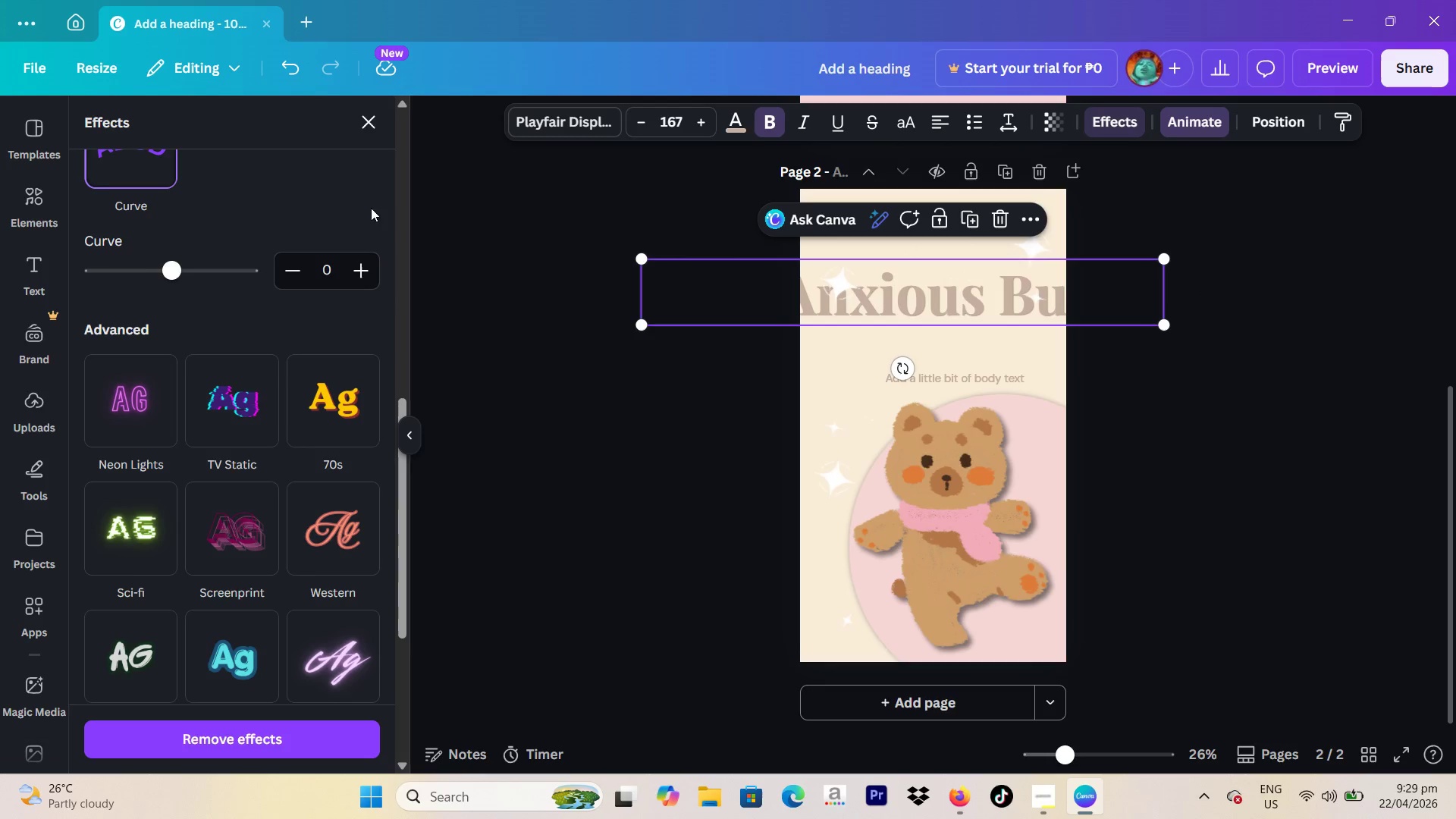 
left_click([244, 216])
 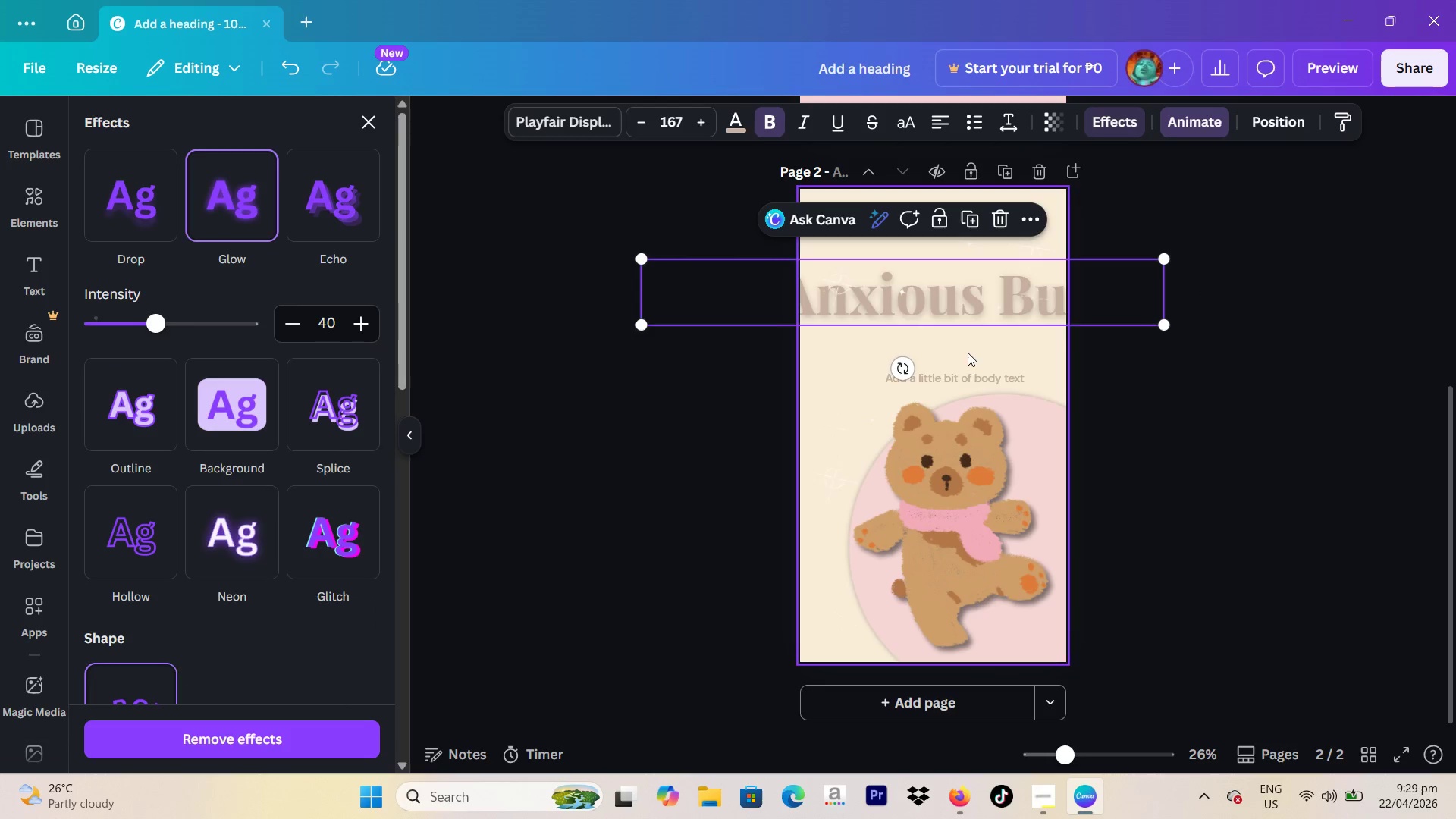 
scroll: coordinate [244, 216], scroll_direction: up, amount: 14.0
 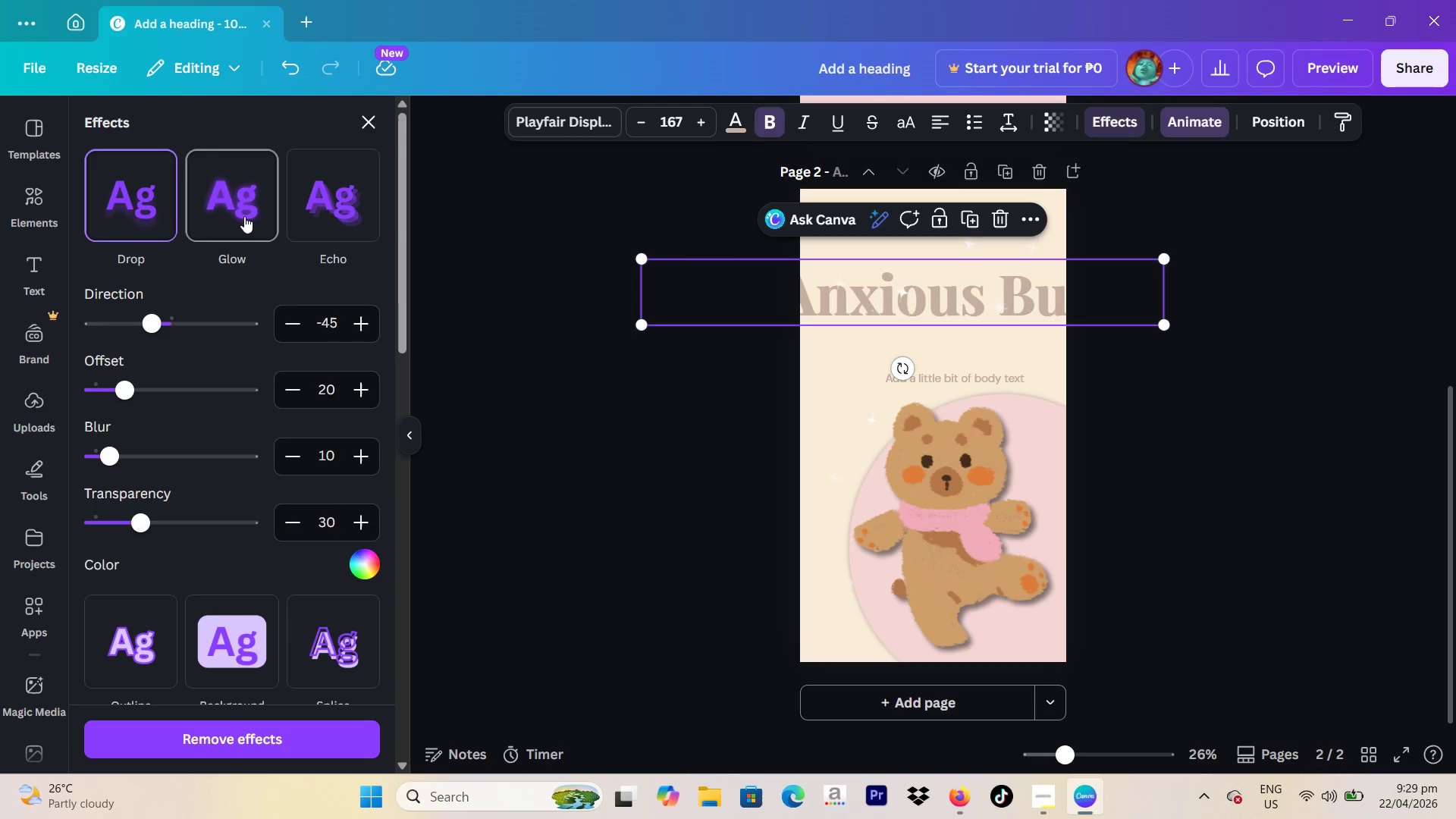 
left_click([1144, 433])
 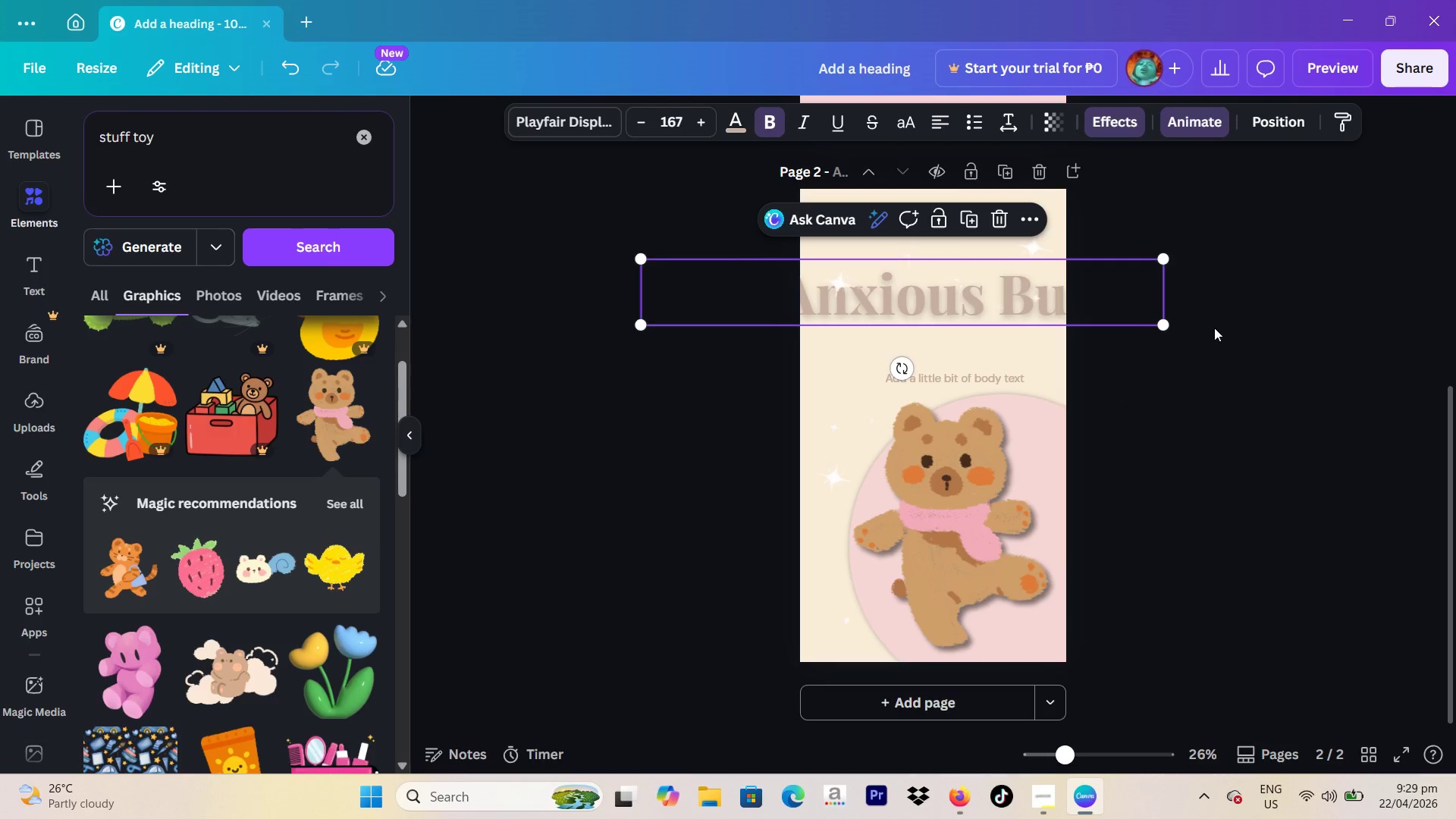 
left_click_drag(start_coordinate=[1163, 324], to_coordinate=[1007, 290])
 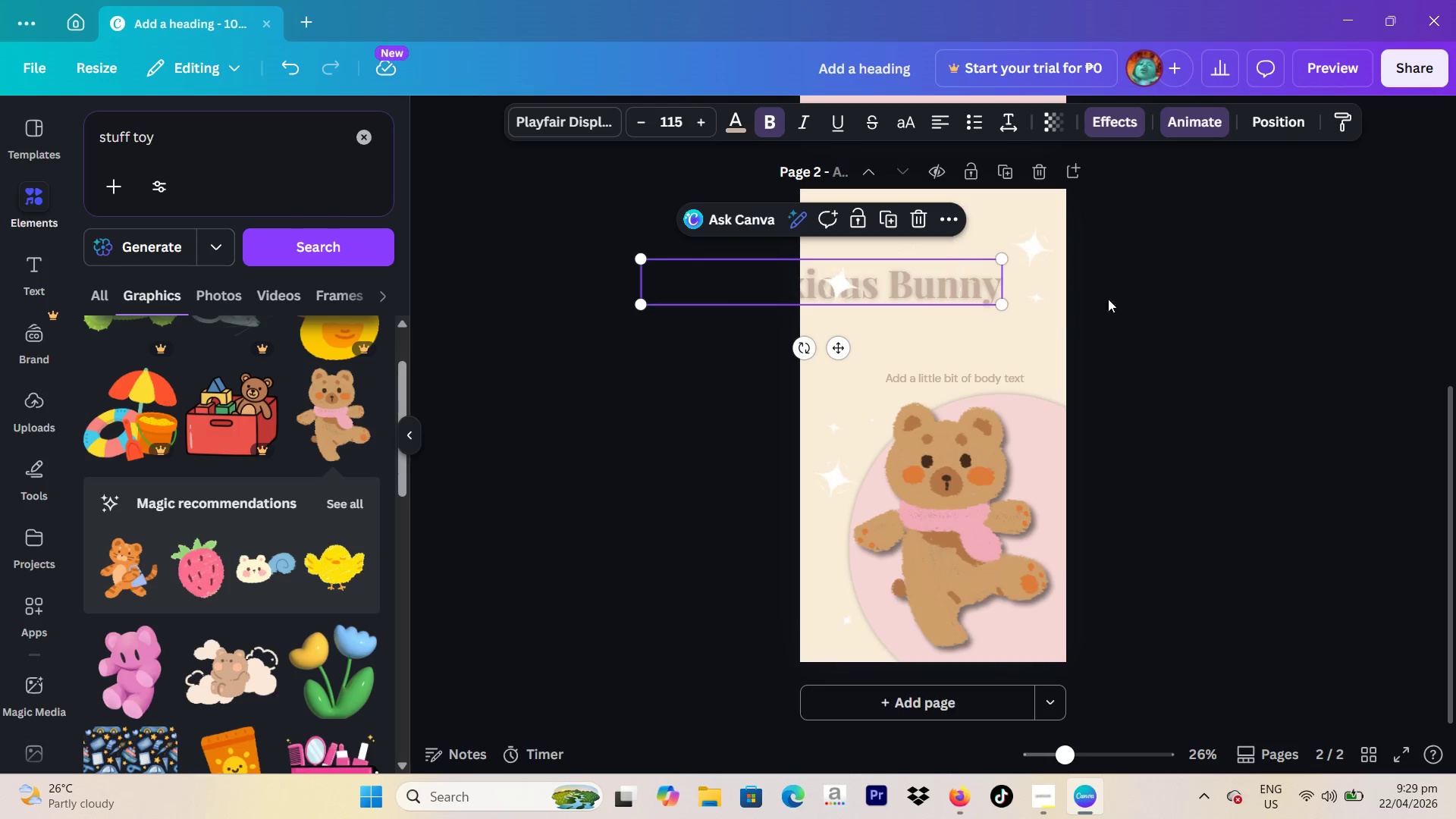 
left_click([1119, 299])
 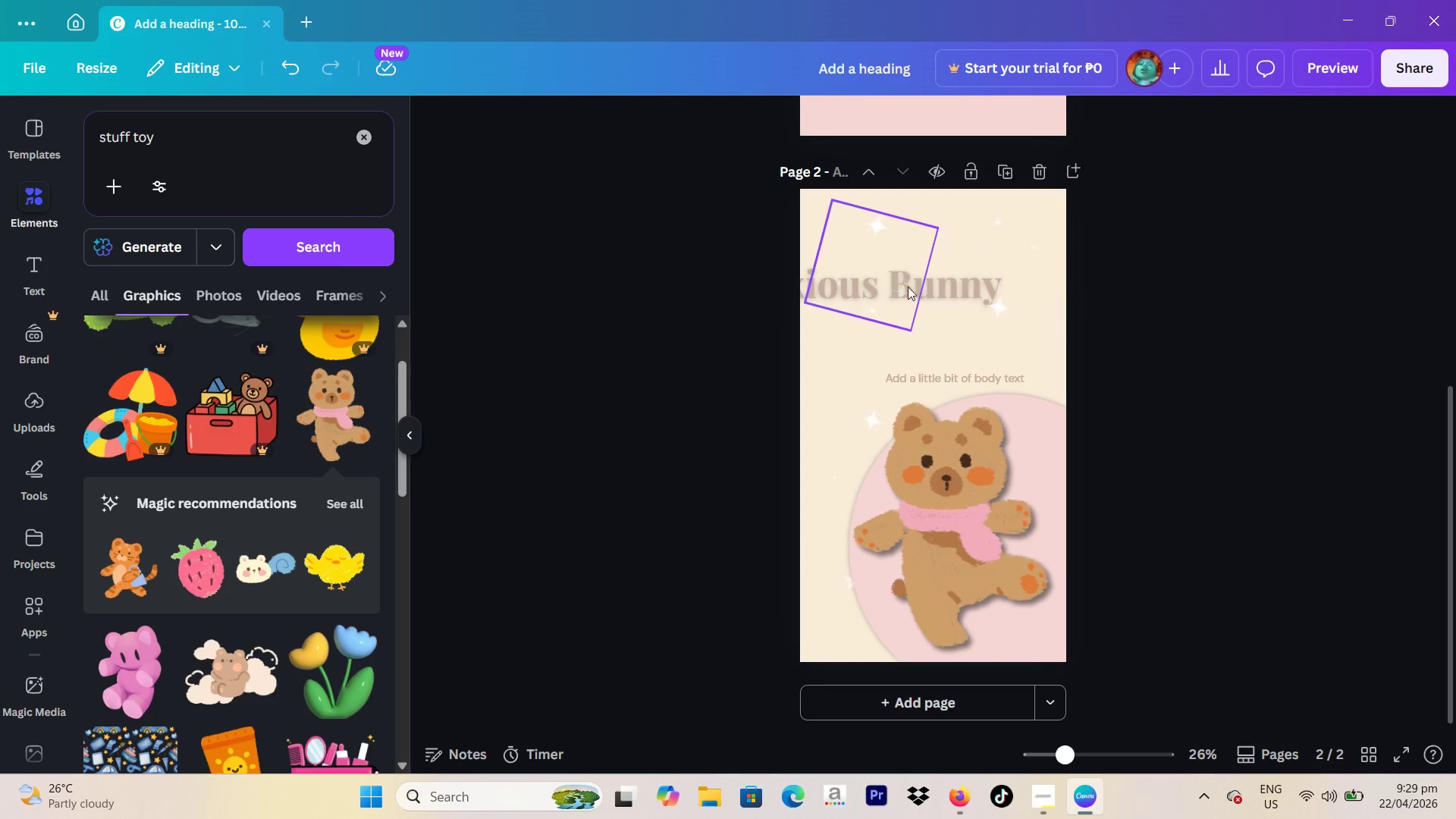 
left_click([907, 287])
 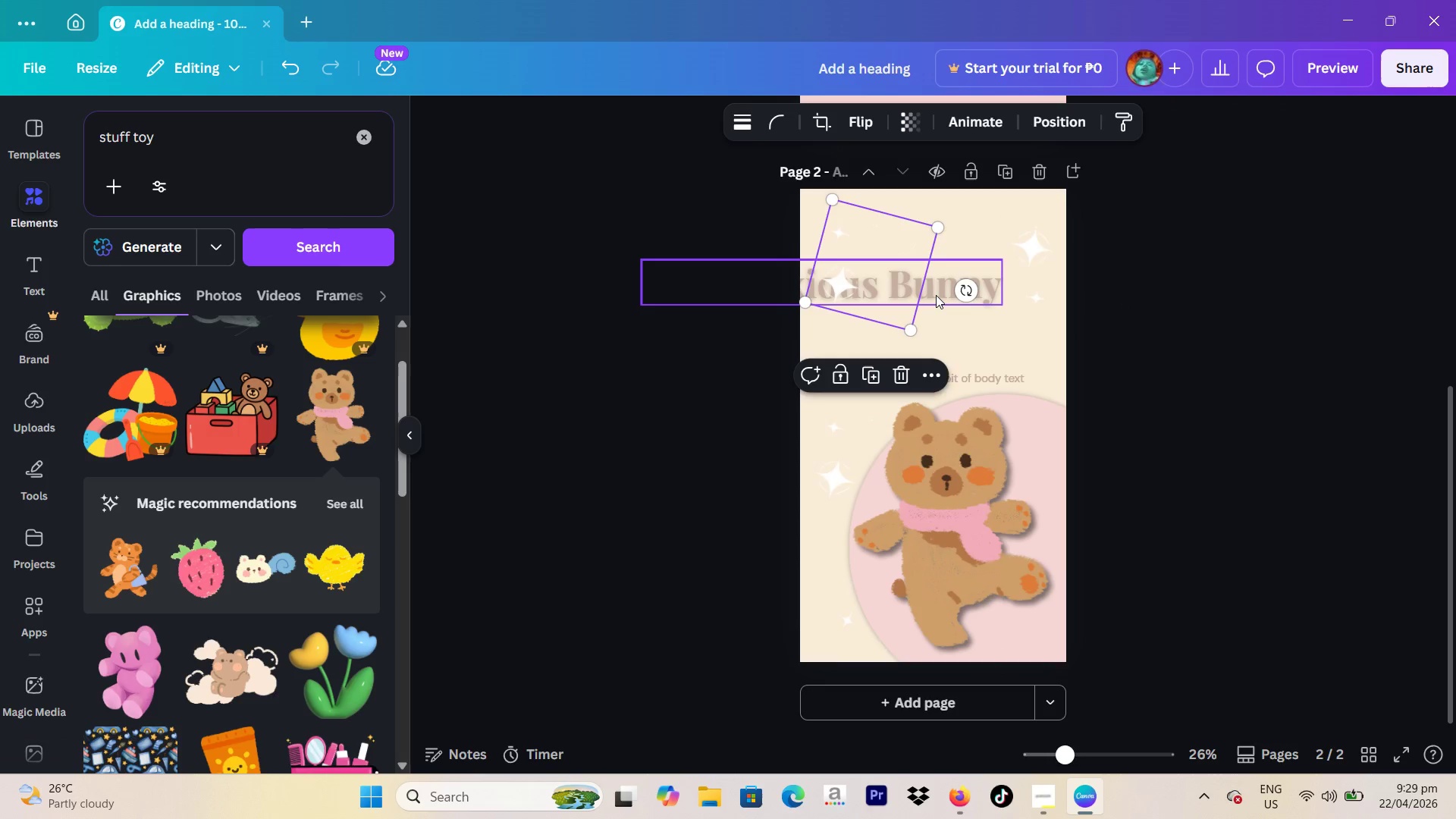 
left_click([936, 296])
 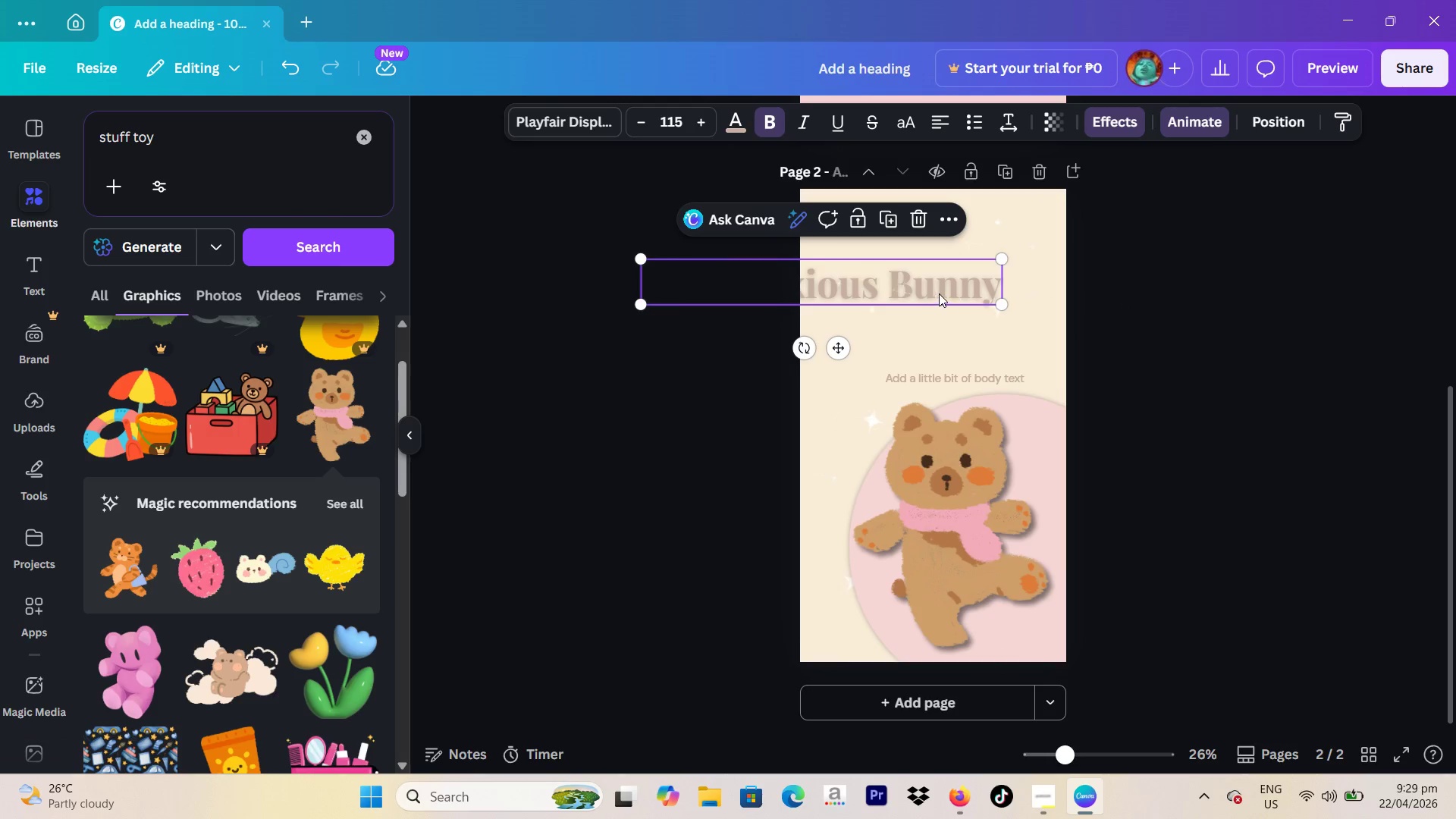 
left_click_drag(start_coordinate=[939, 293], to_coordinate=[1048, 297])
 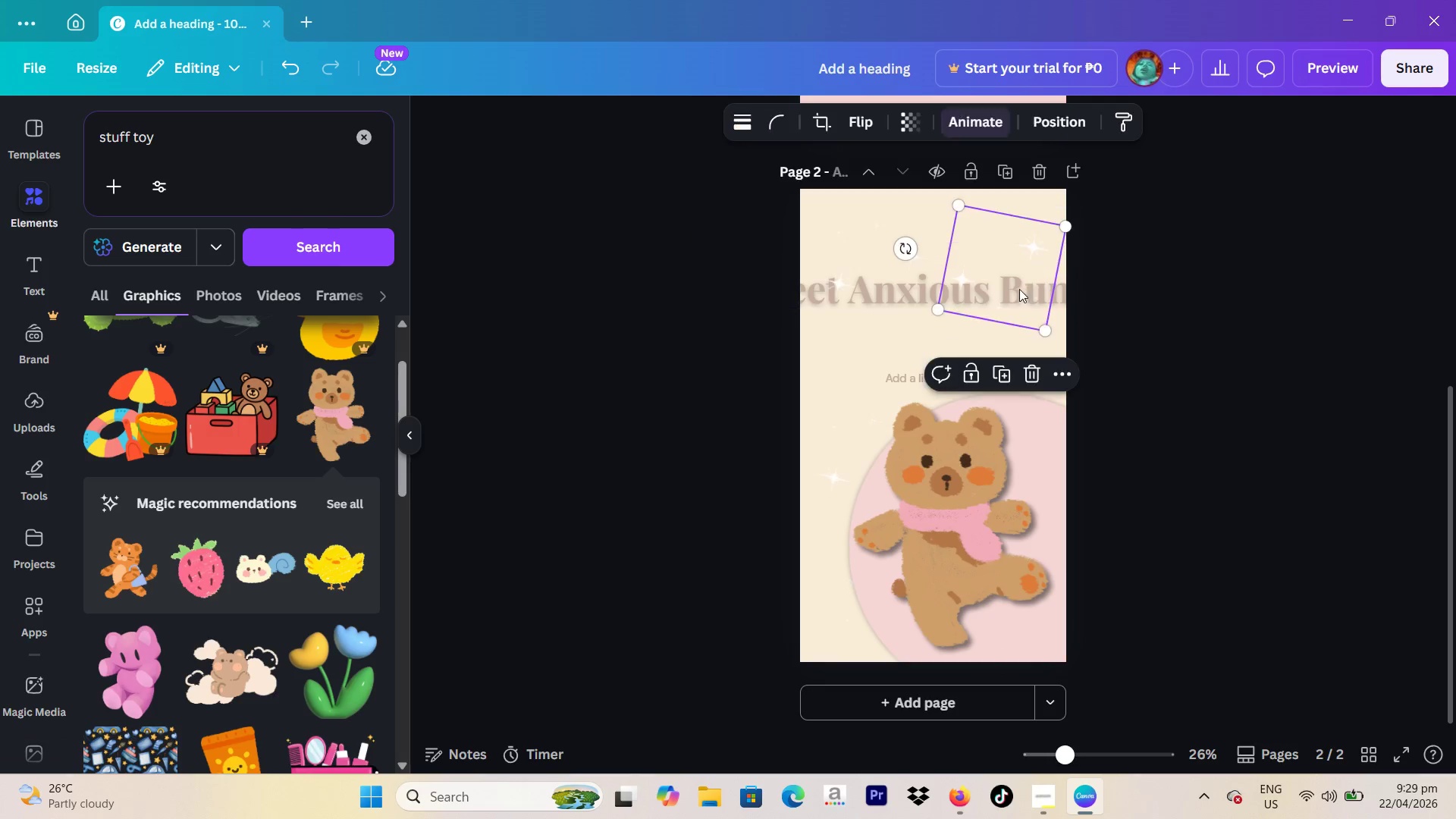 
double_click([998, 289])
 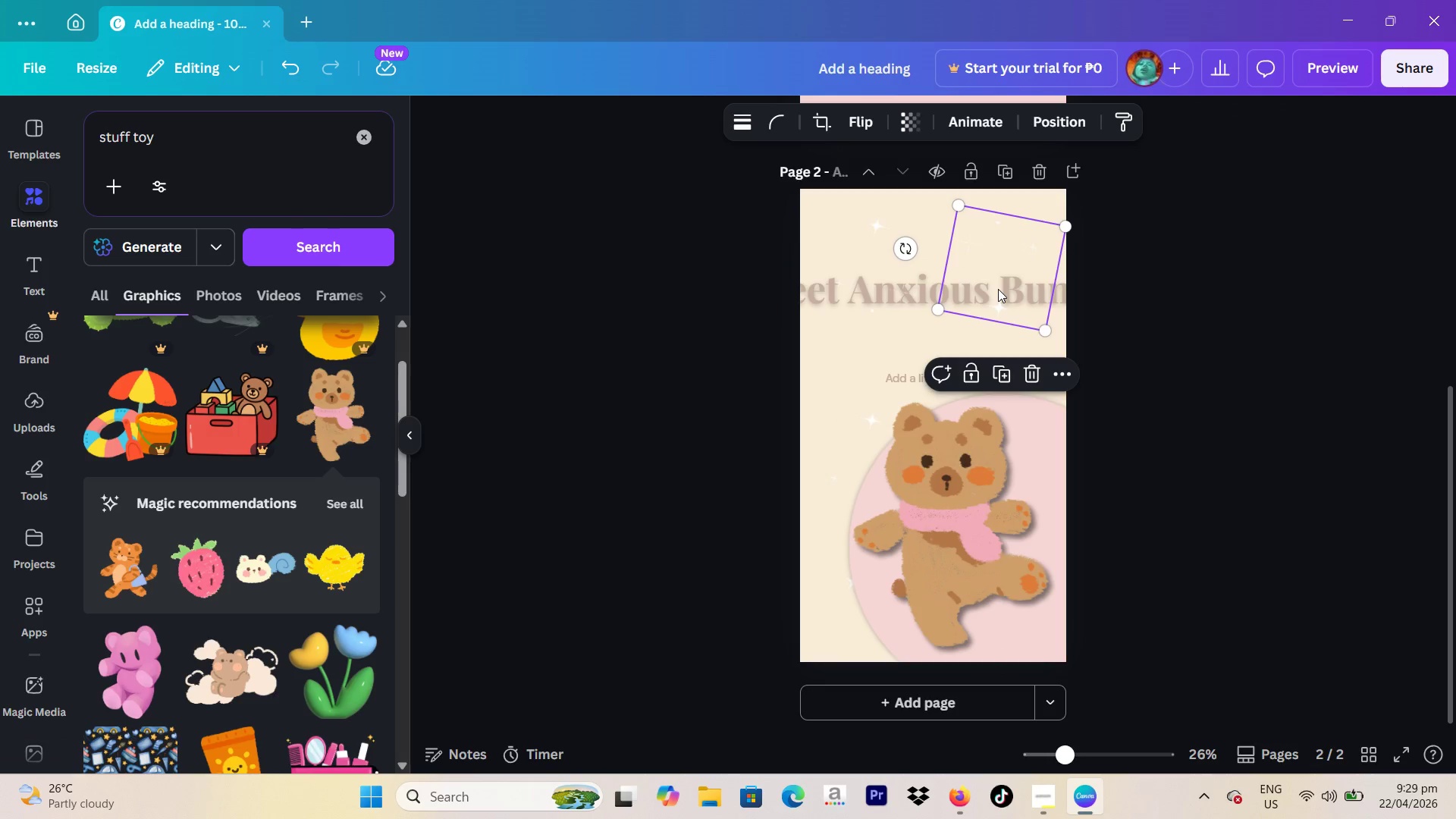 
left_click([999, 289])
 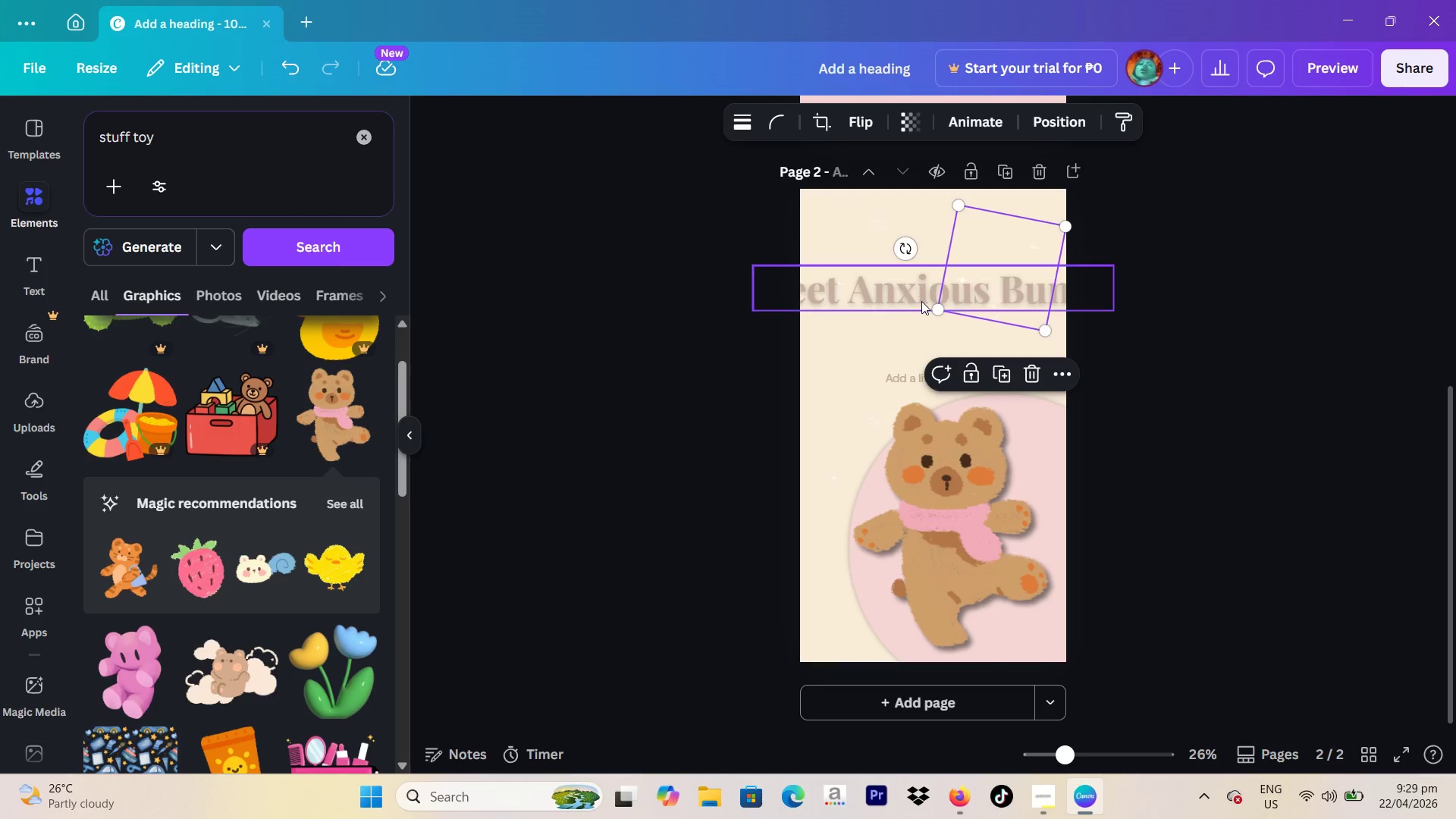 
double_click([921, 301])
 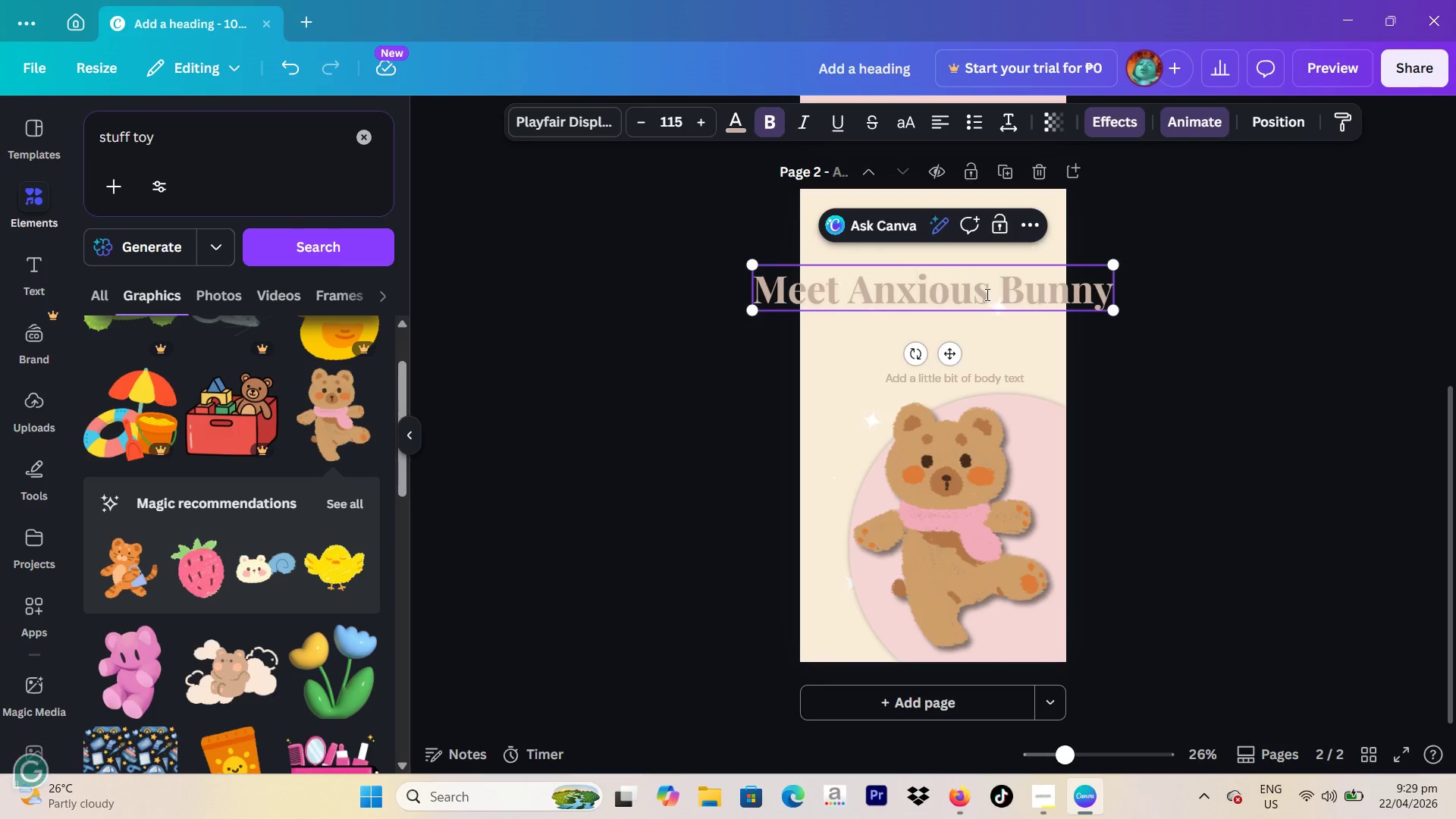 
left_click([996, 294])
 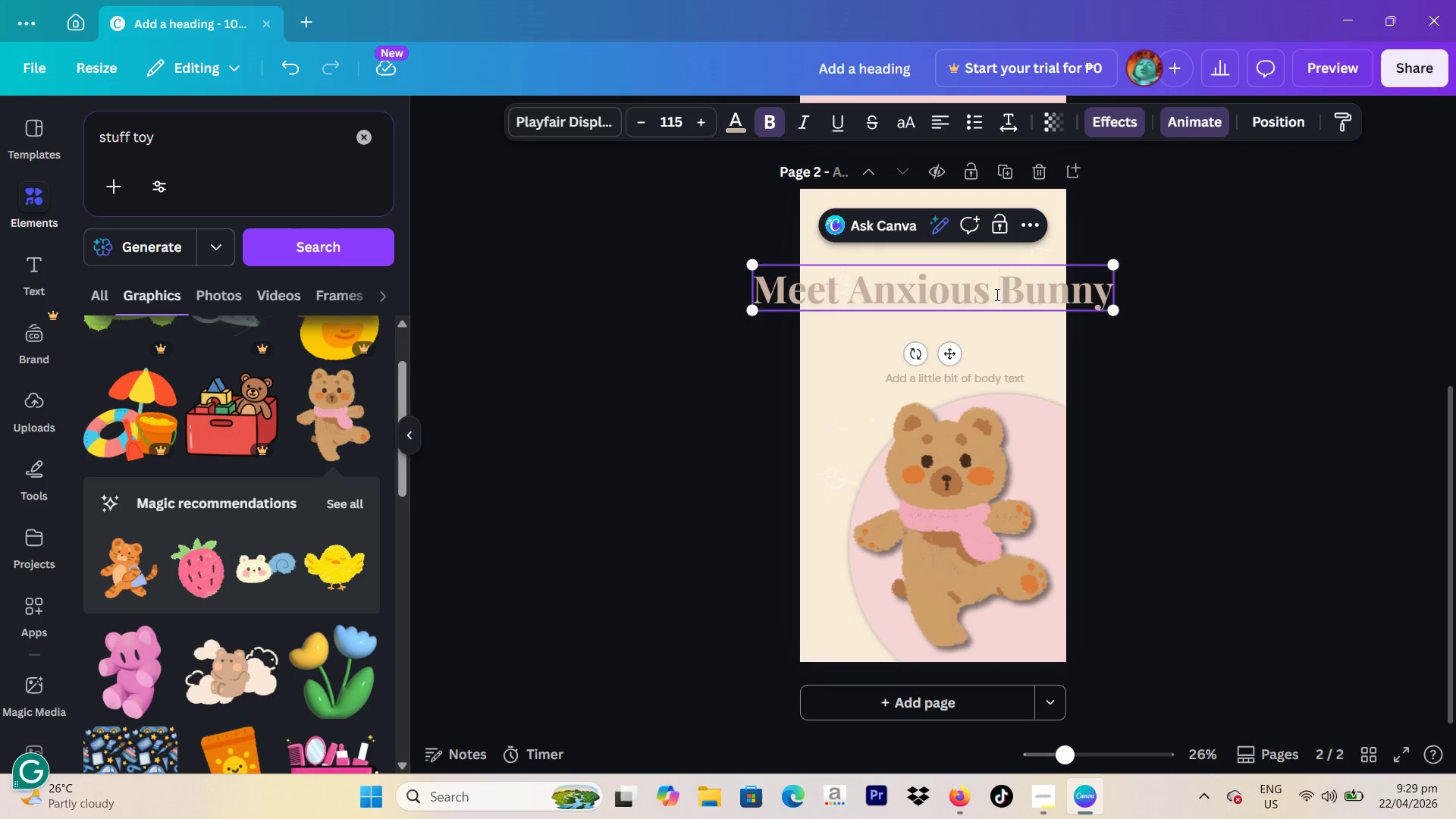 
key(Enter)
 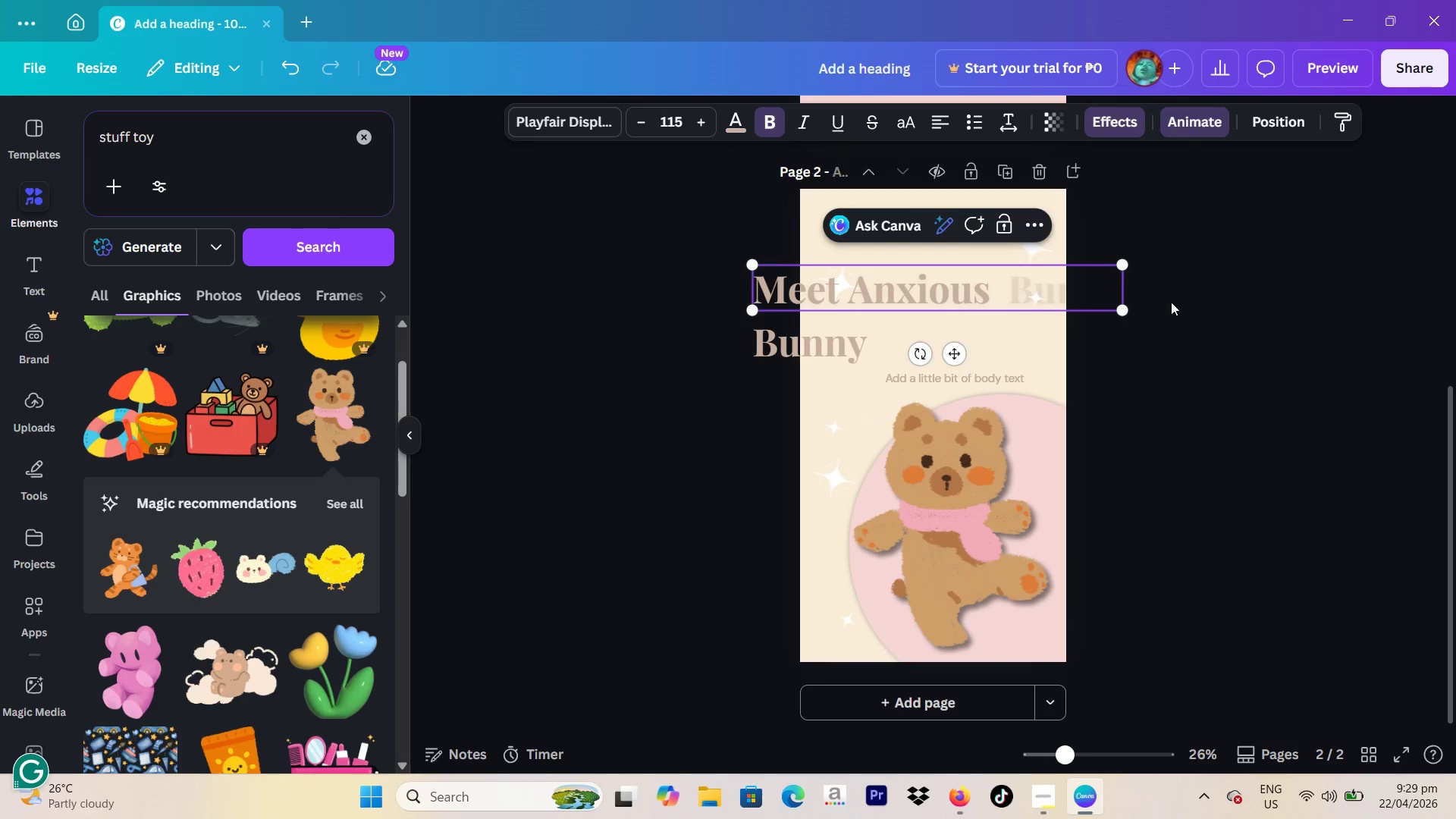 
left_click([1177, 302])
 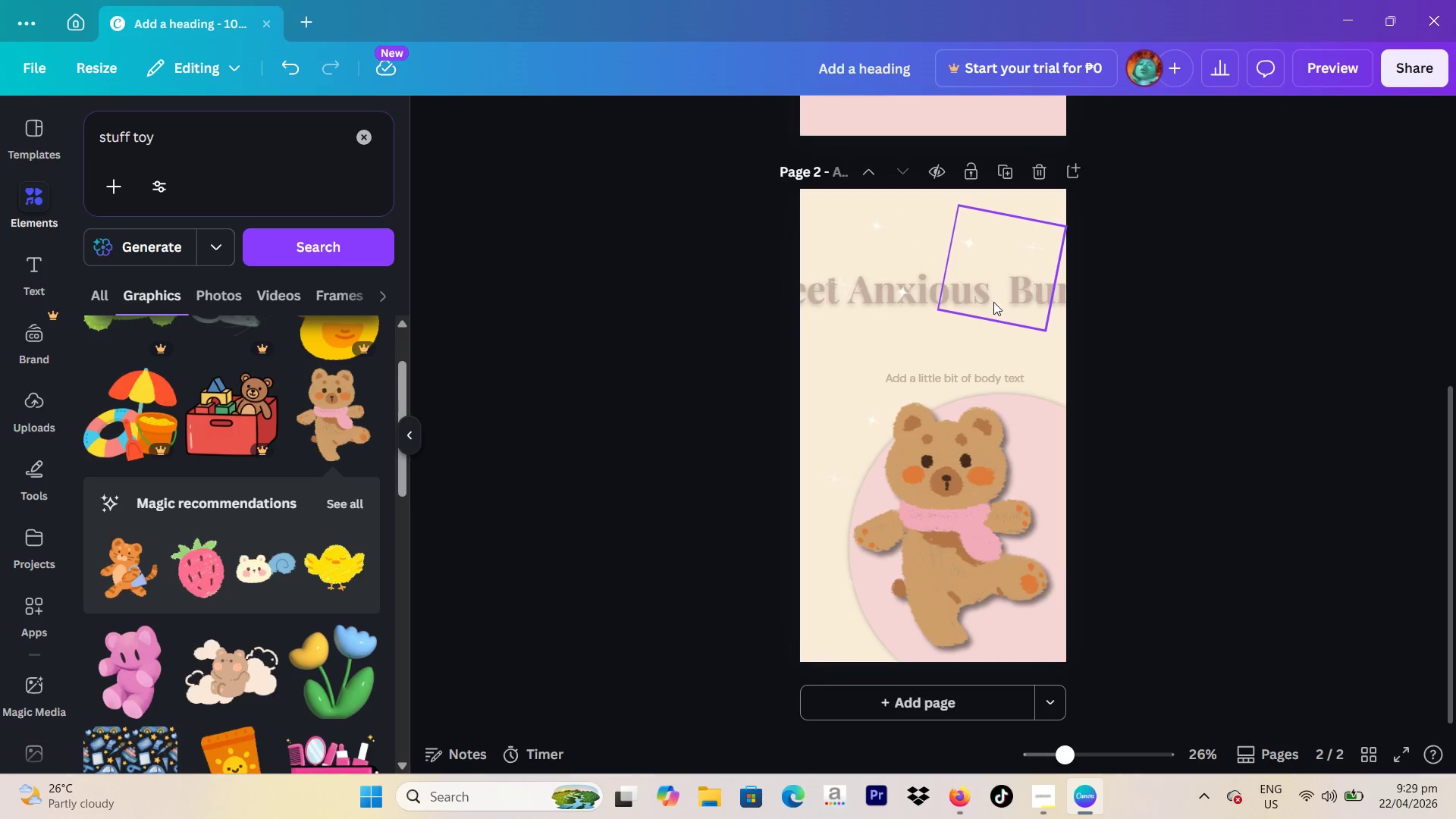 
left_click([905, 294])
 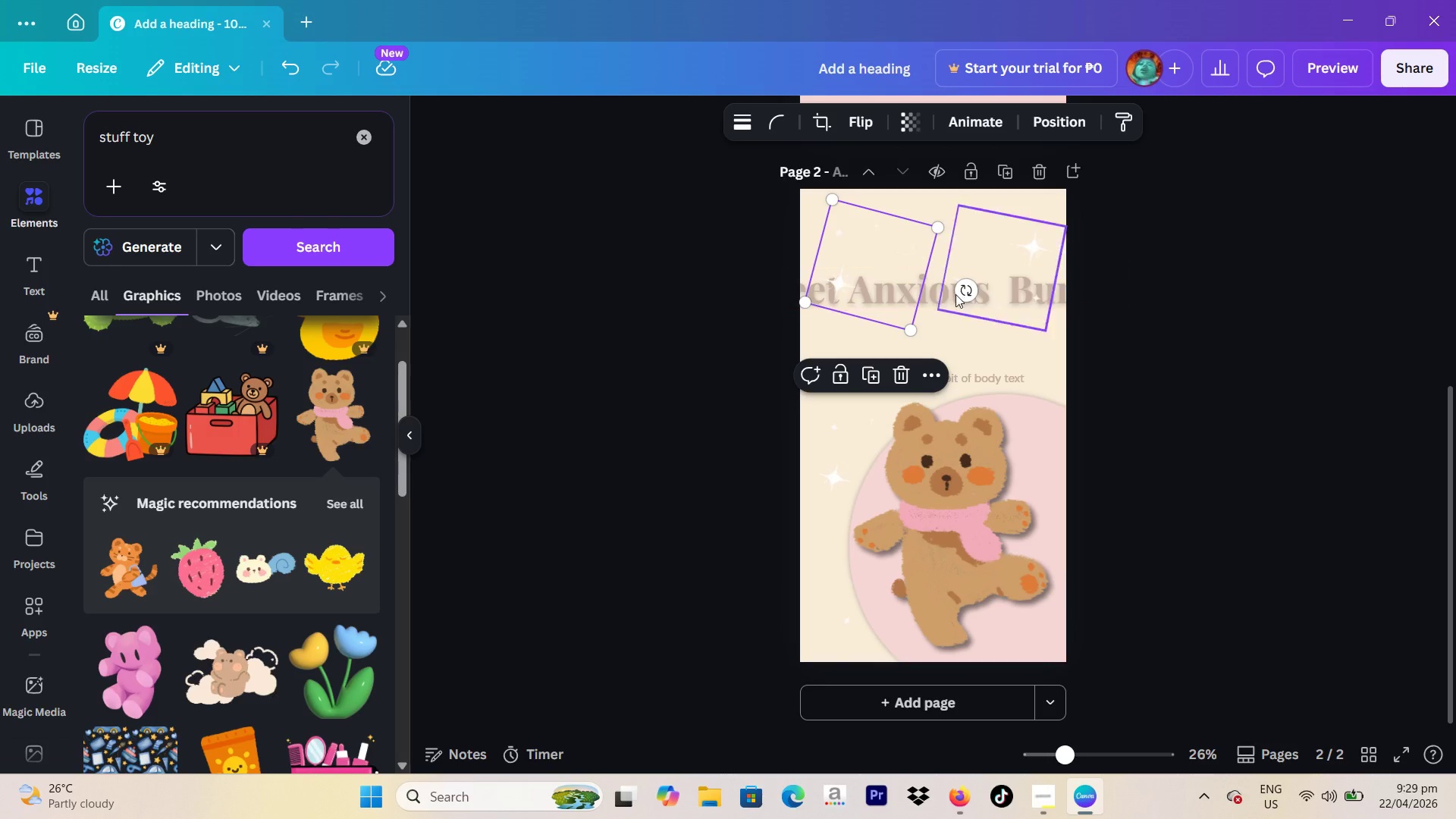 
left_click([956, 294])
 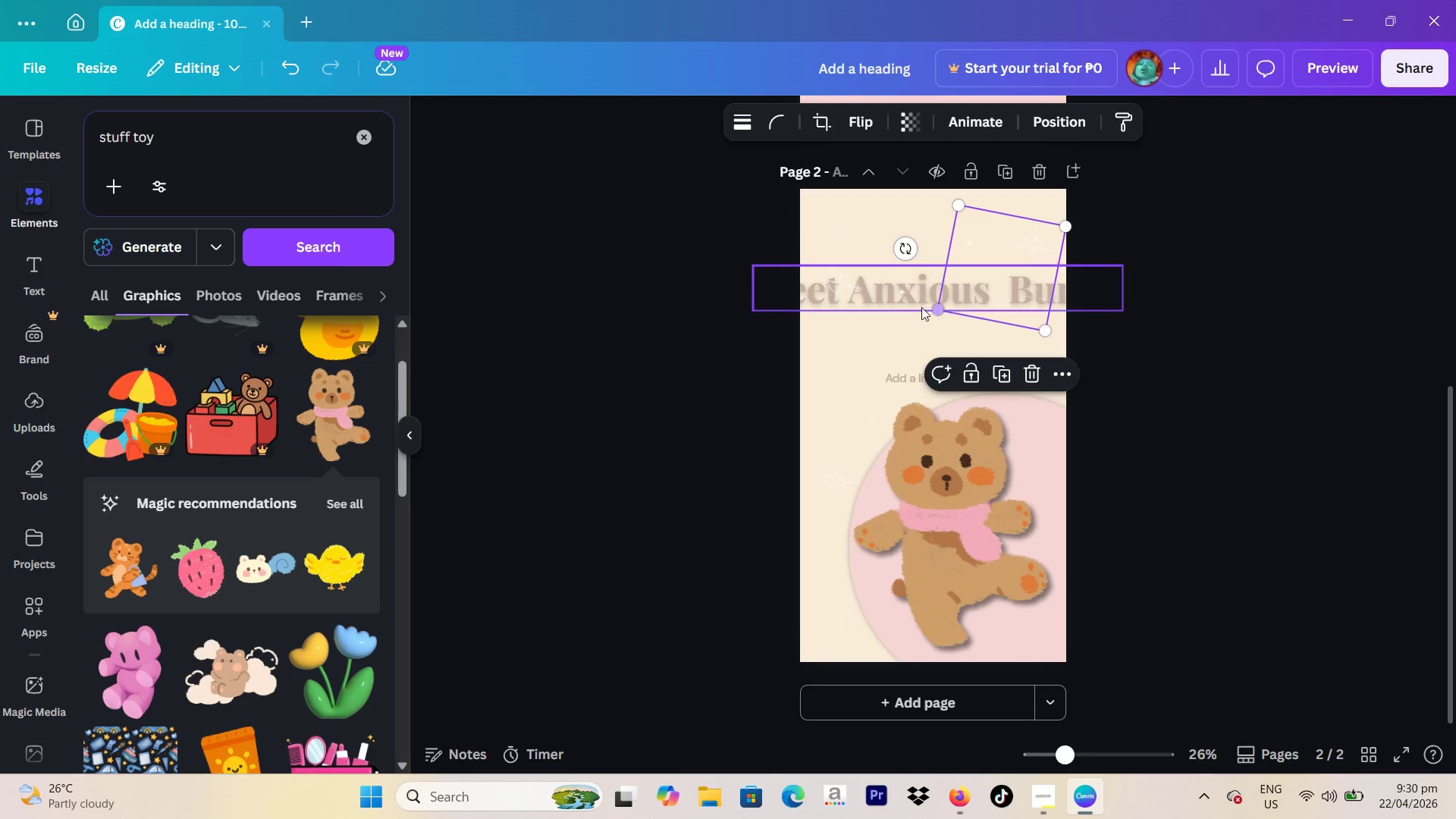 
left_click([921, 307])
 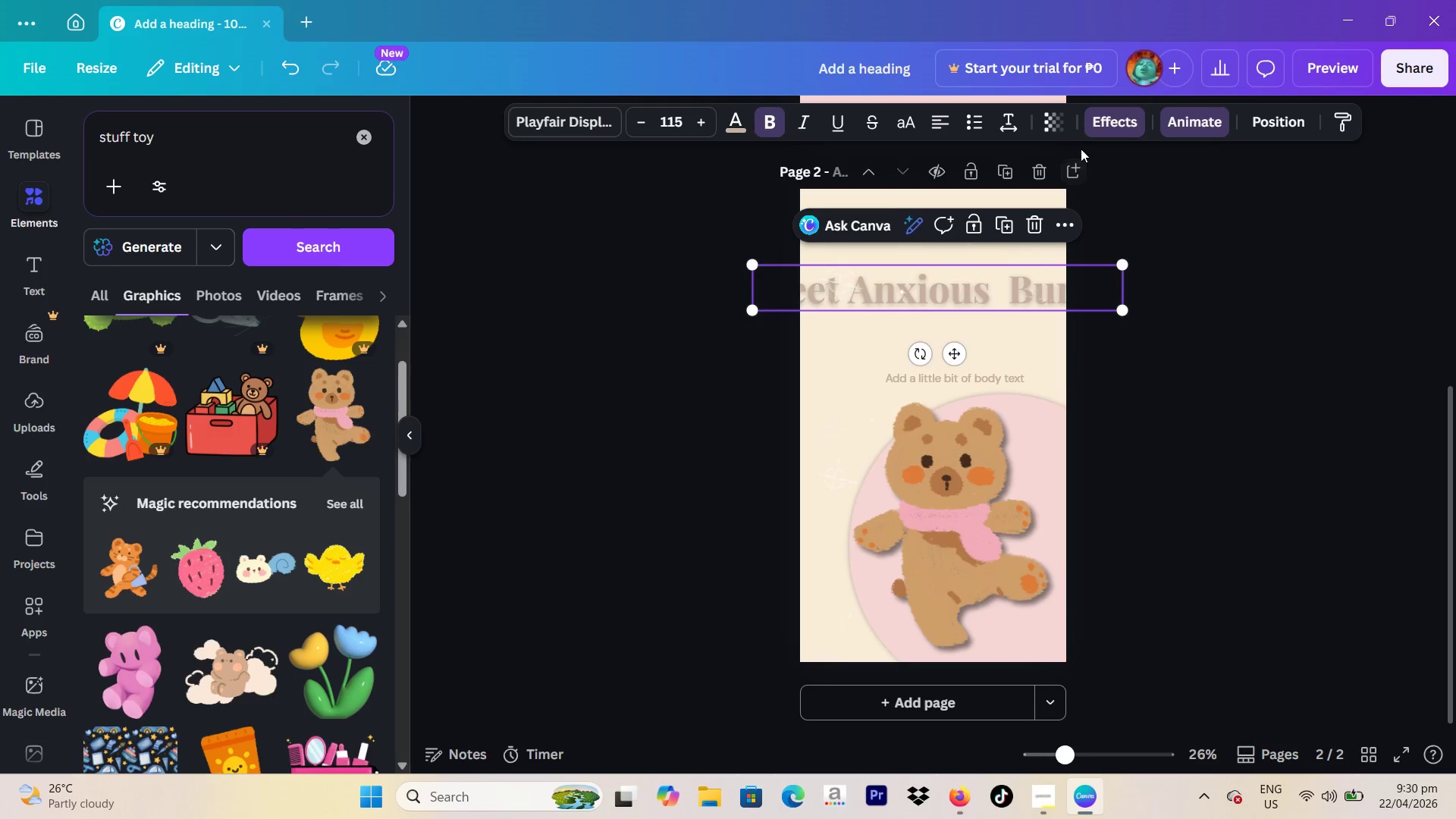 
left_click([1097, 124])
 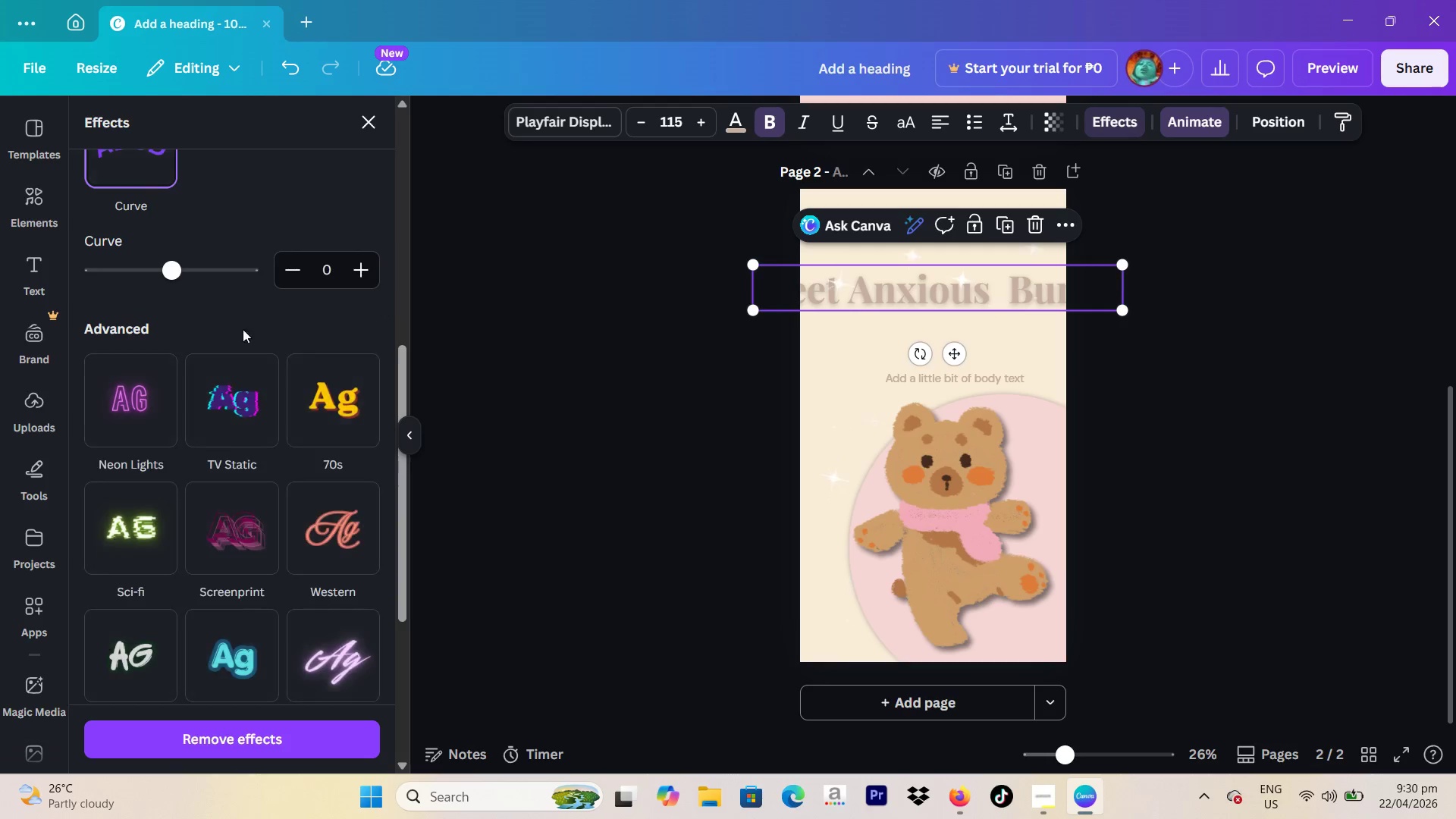 
scroll: coordinate [298, 396], scroll_direction: up, amount: 9.0
 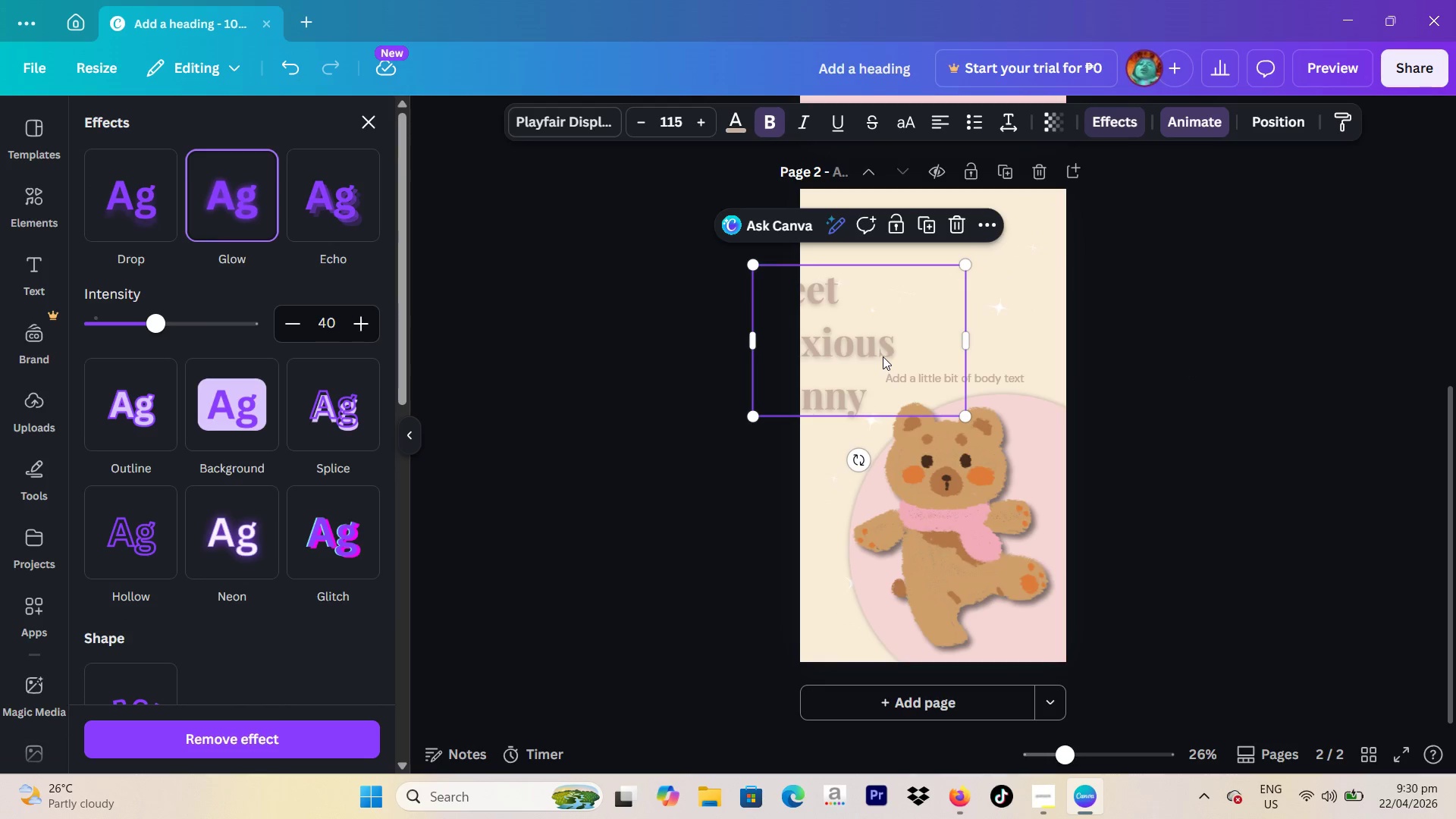 
left_click_drag(start_coordinate=[883, 356], to_coordinate=[950, 316])
 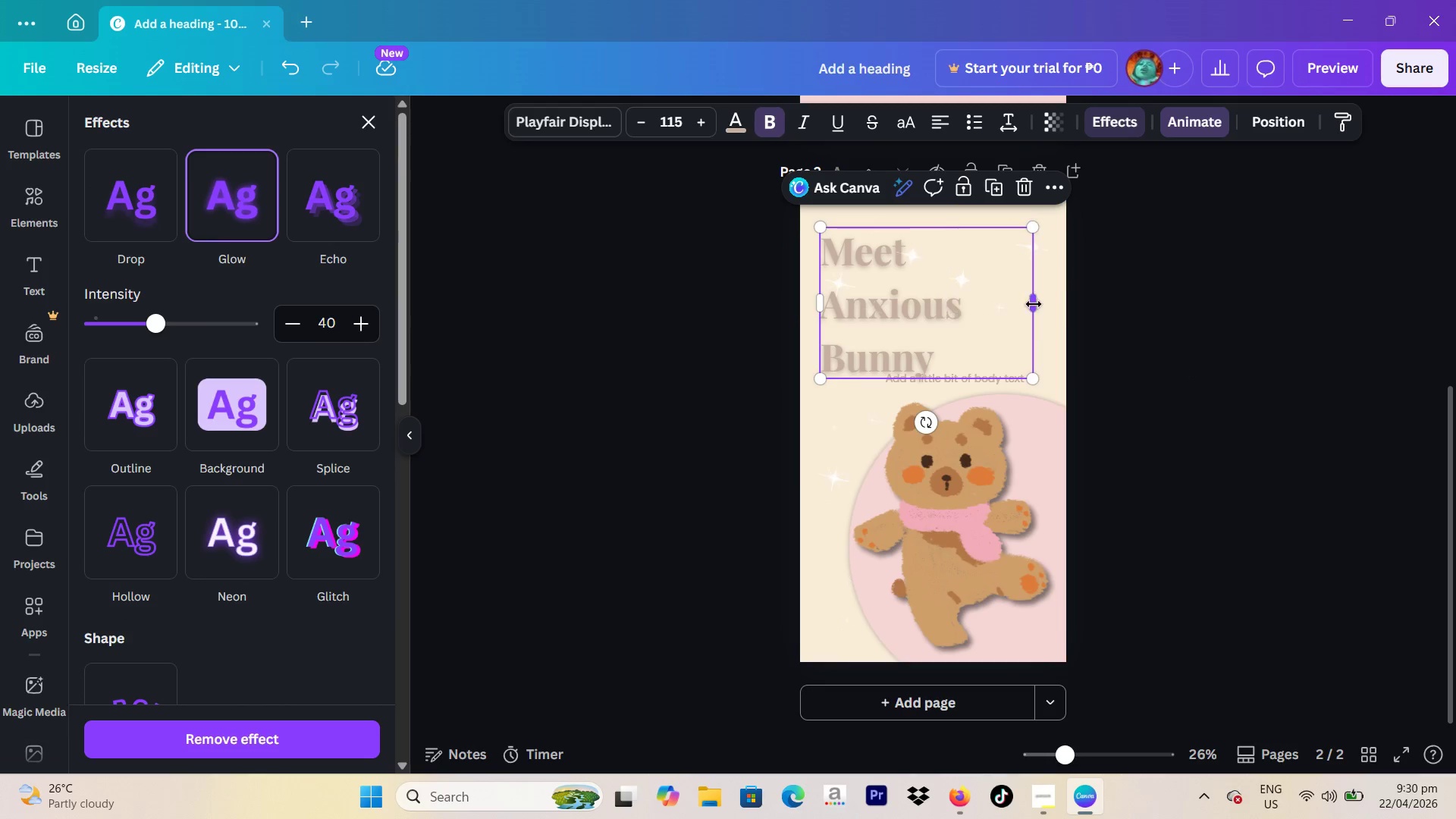 
left_click_drag(start_coordinate=[1034, 304], to_coordinate=[1064, 305])
 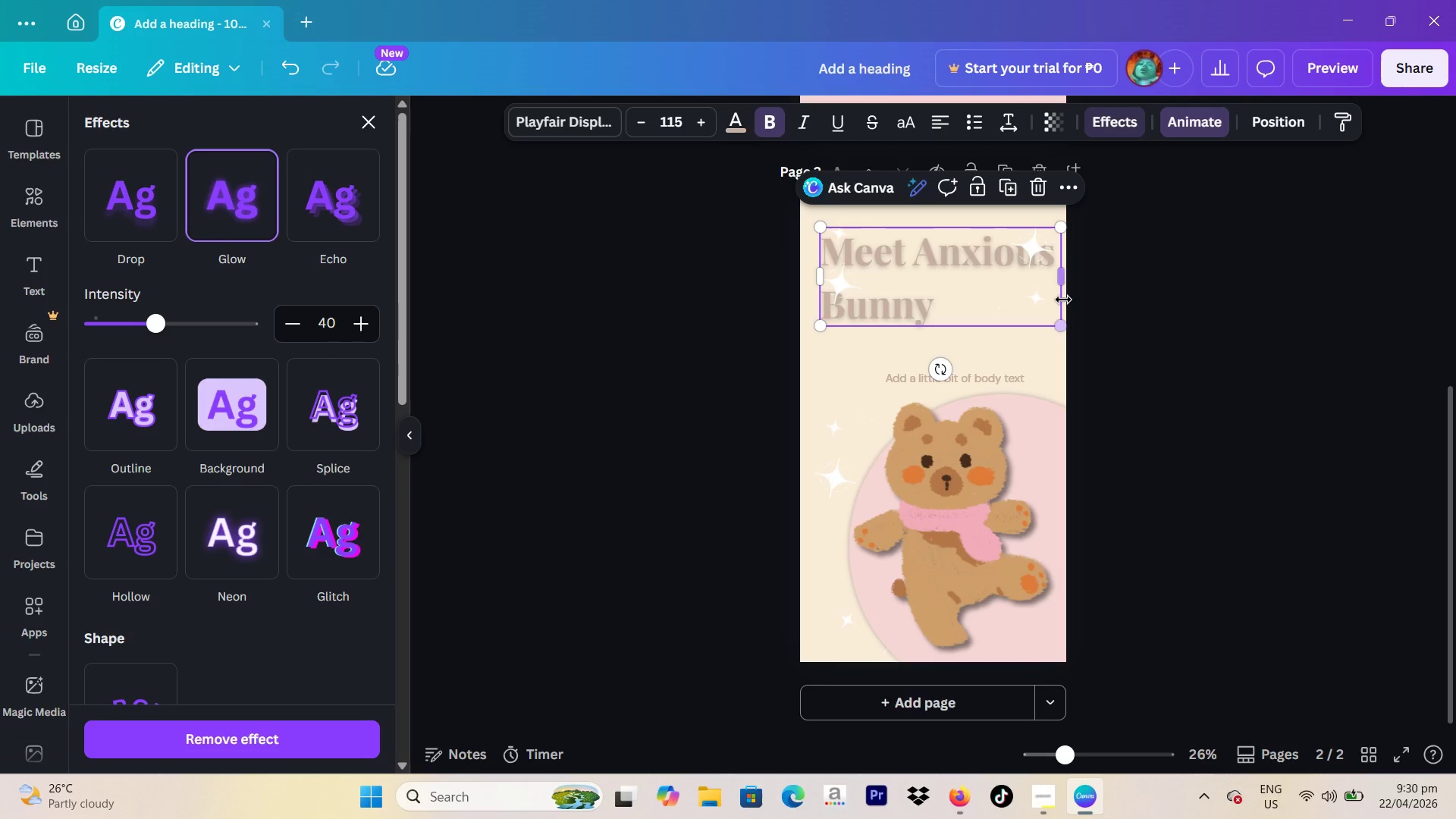 
left_click_drag(start_coordinate=[1068, 286], to_coordinate=[1043, 292])
 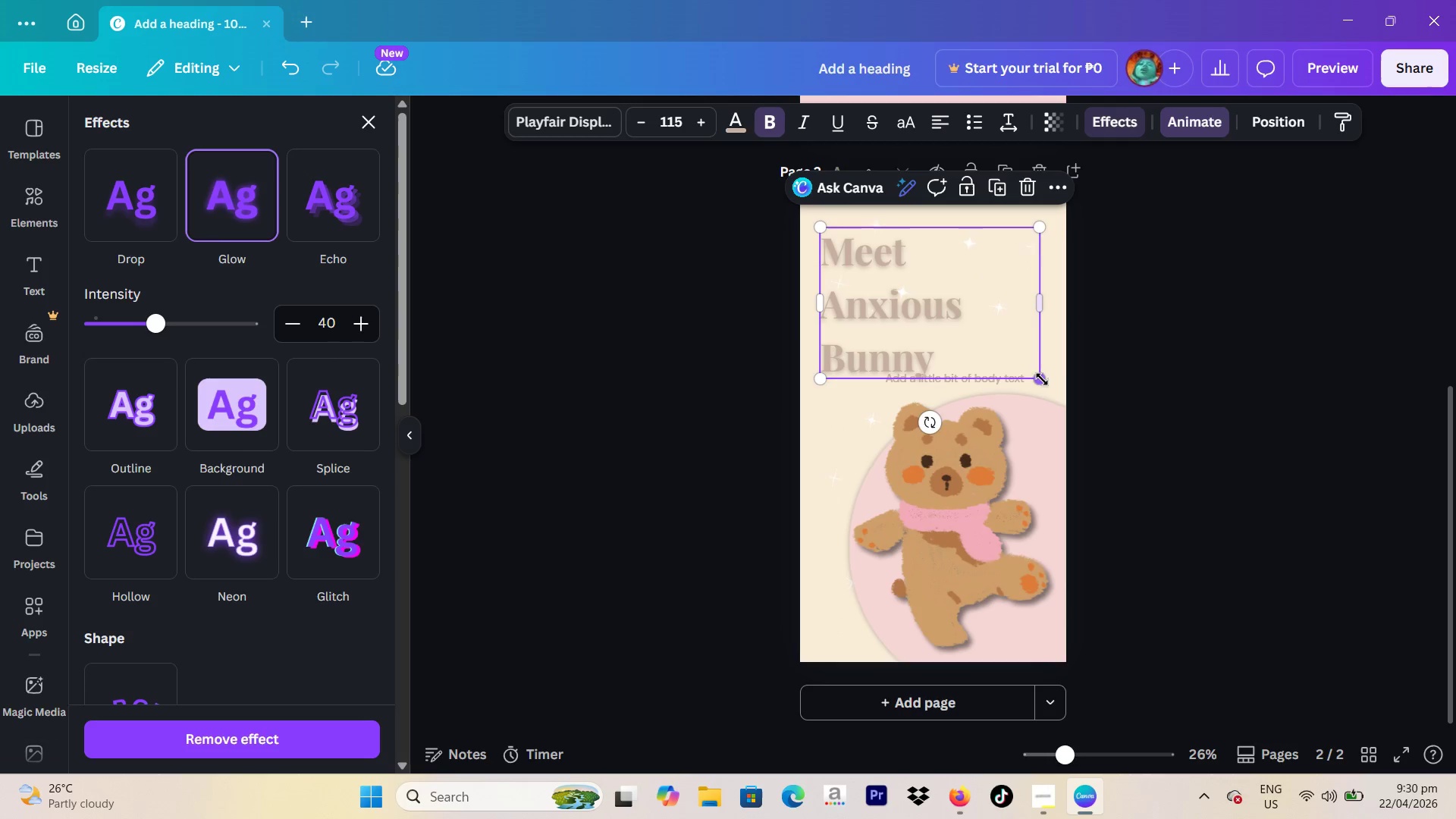 
left_click_drag(start_coordinate=[1040, 383], to_coordinate=[1027, 364])
 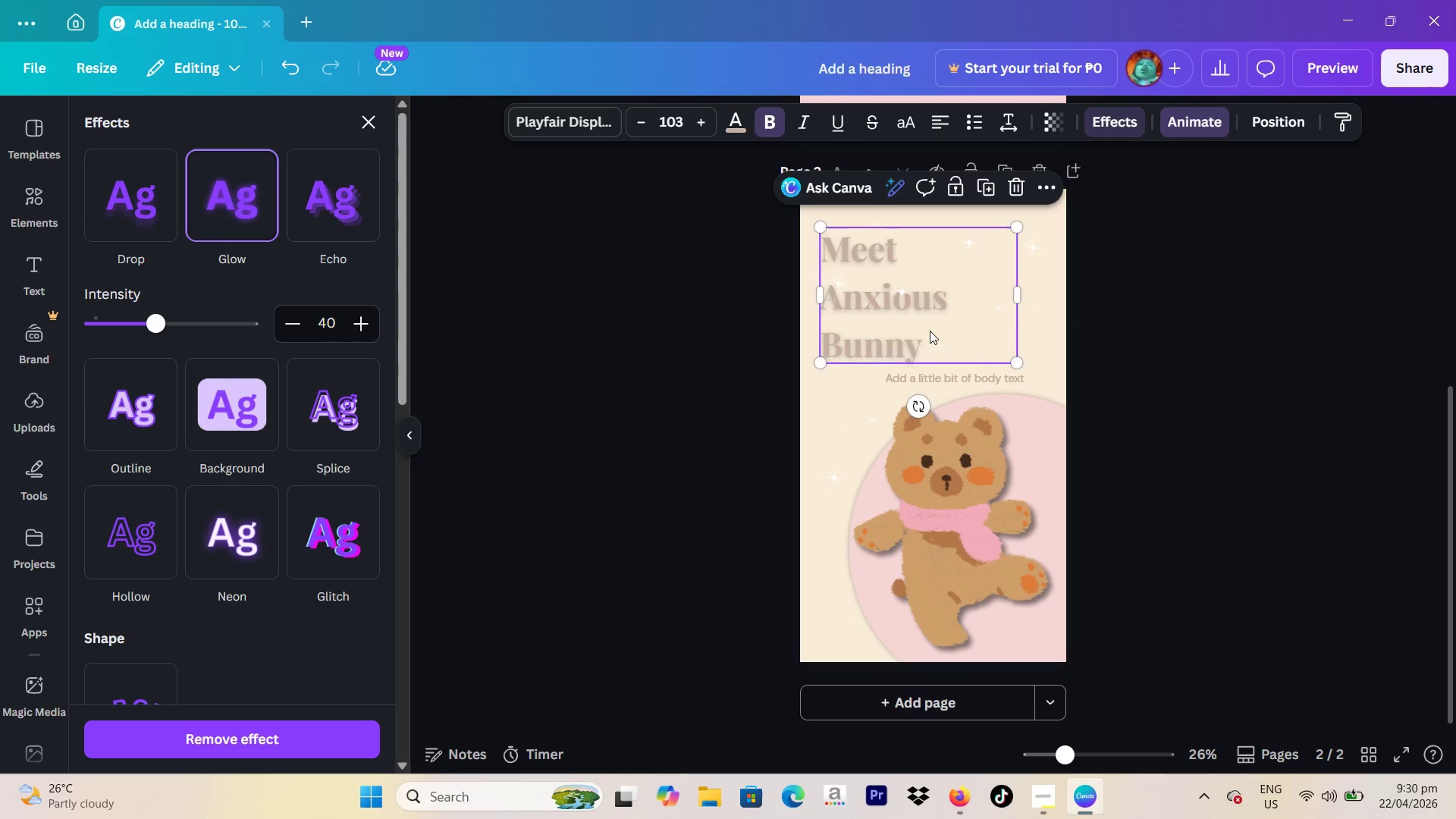 
left_click_drag(start_coordinate=[930, 330], to_coordinate=[937, 313])
 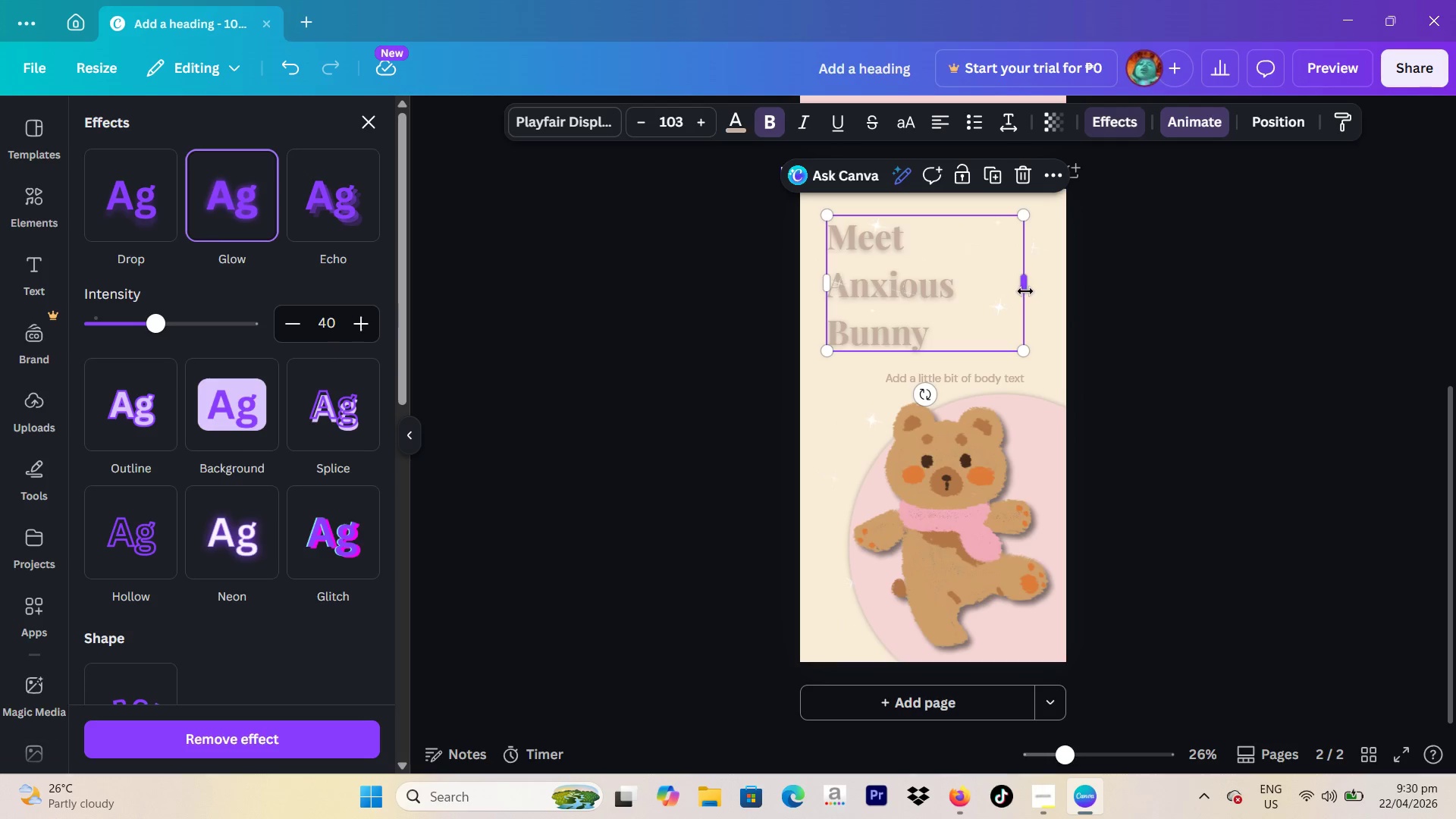 
left_click_drag(start_coordinate=[1025, 291], to_coordinate=[1041, 290])
 